 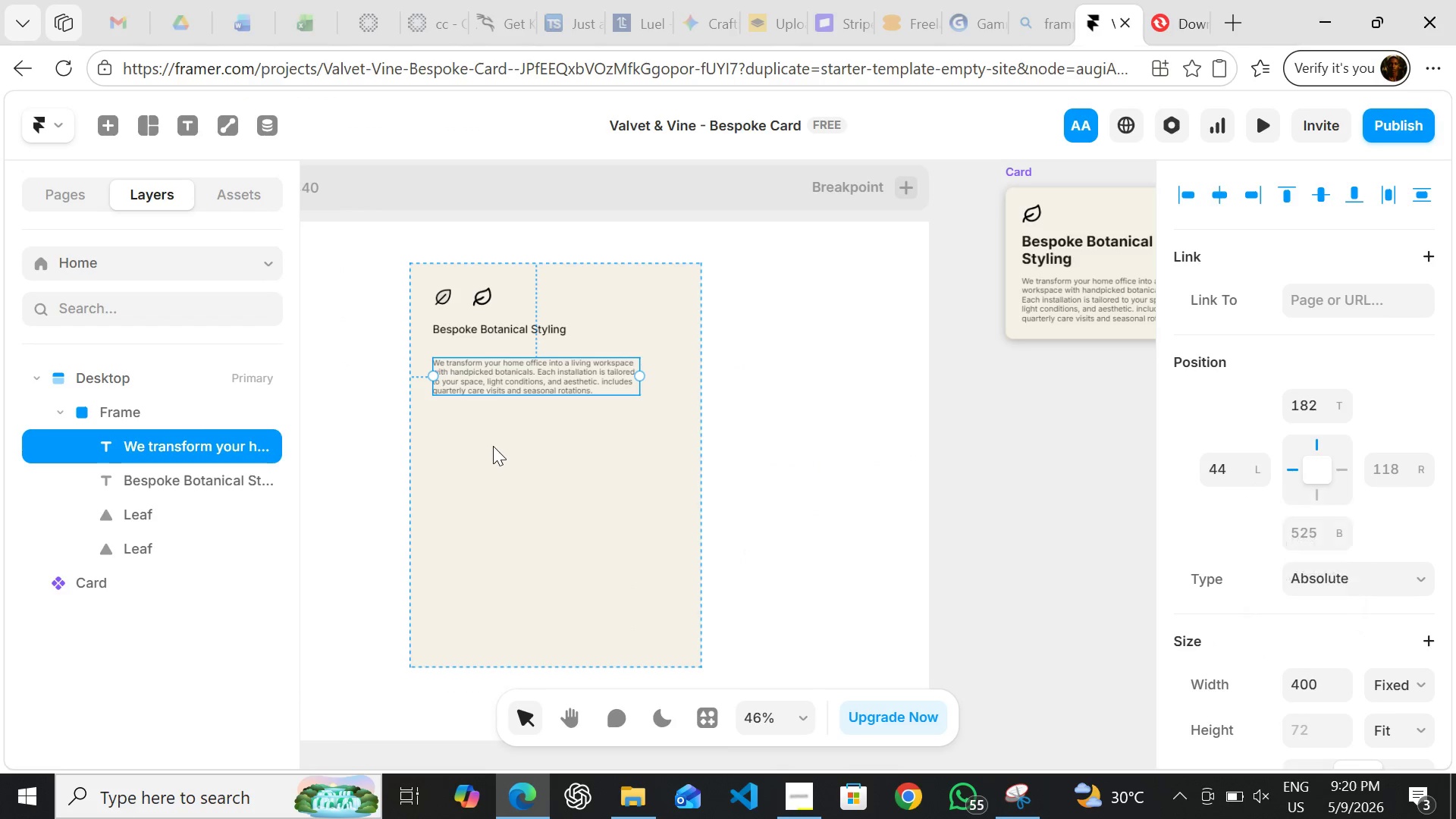 
left_click([763, 453])
 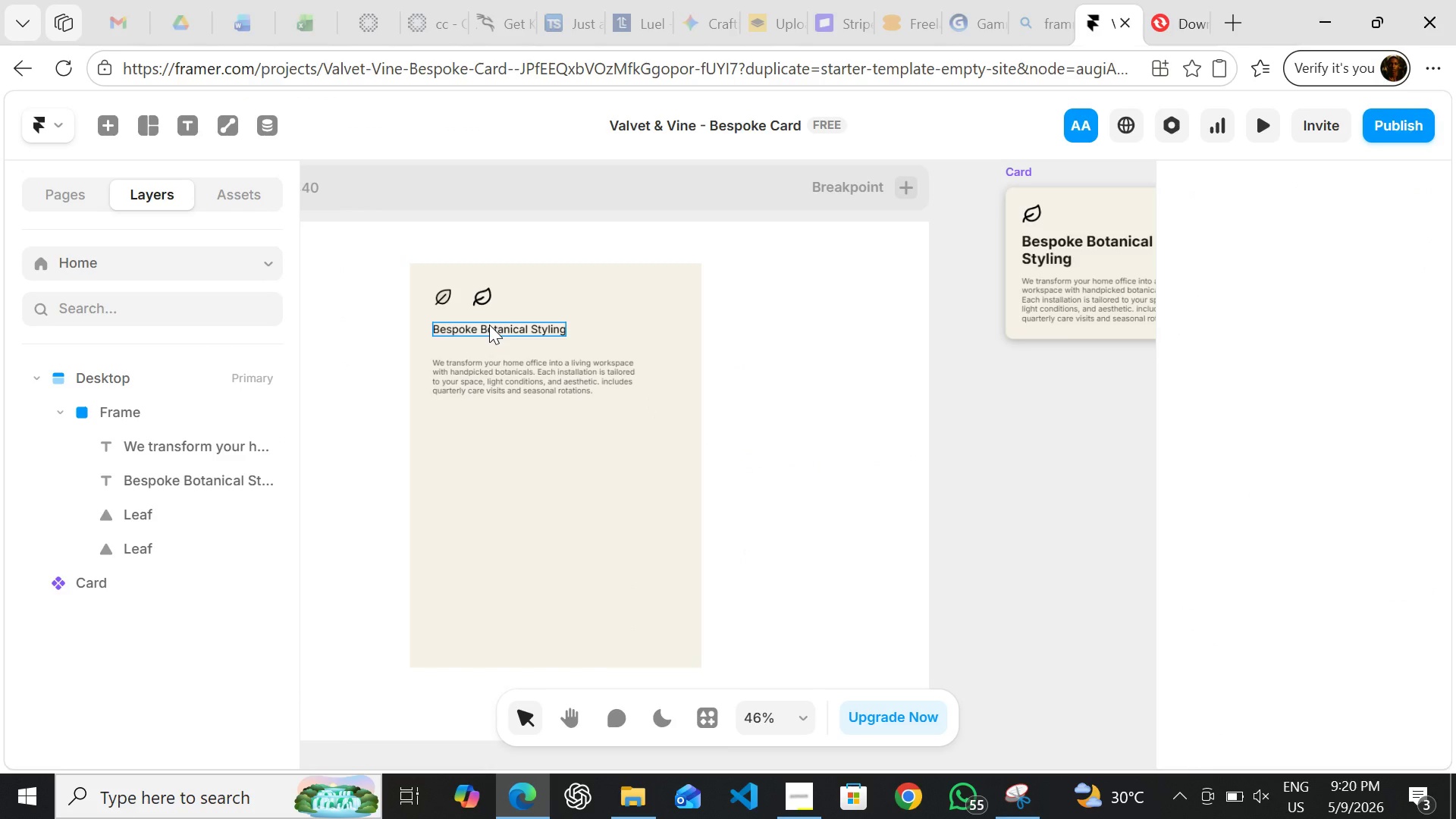 
left_click_drag(start_coordinate=[489, 325], to_coordinate=[490, 331])
 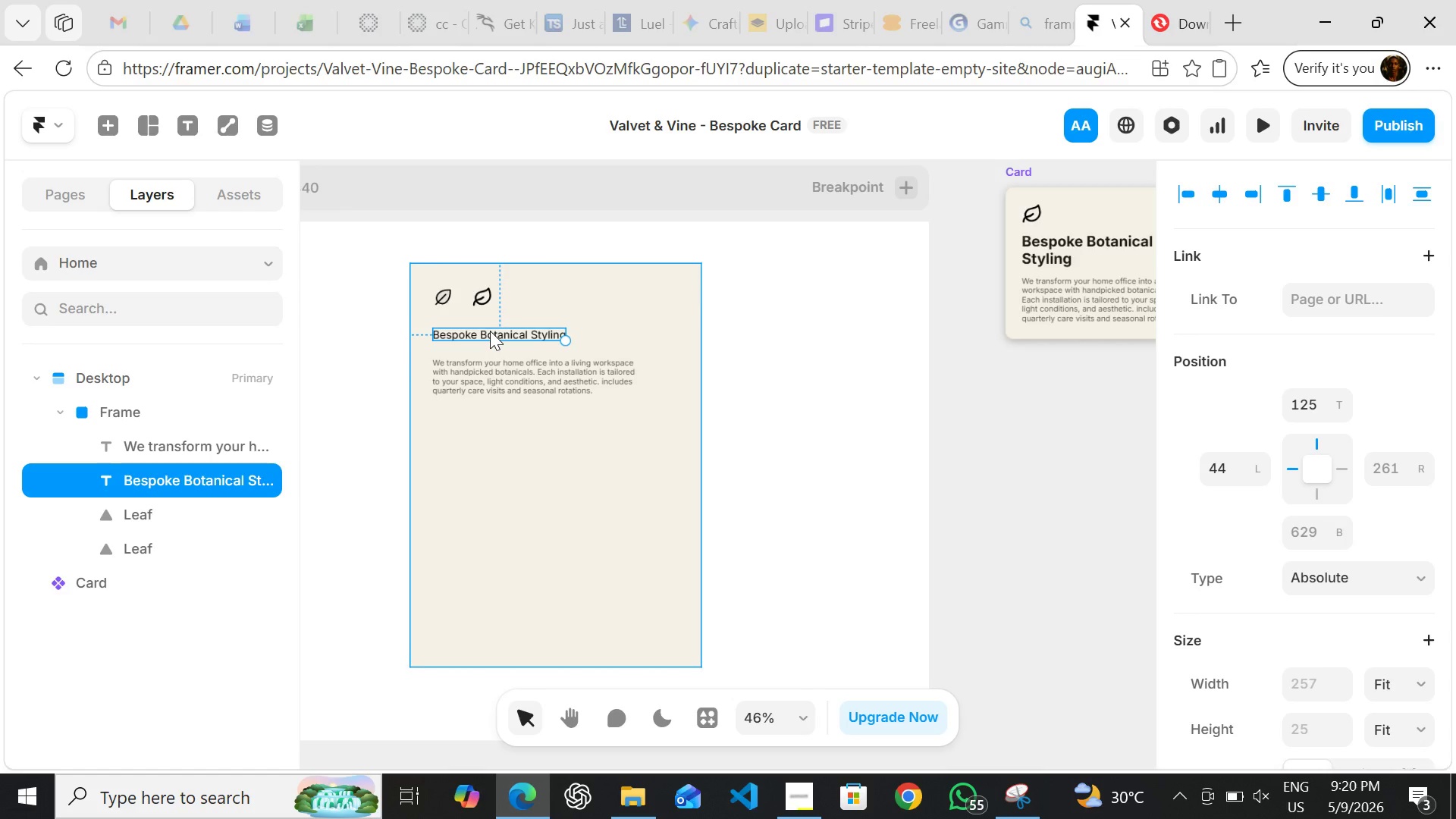 
left_click_drag(start_coordinate=[490, 331], to_coordinate=[490, 337])
 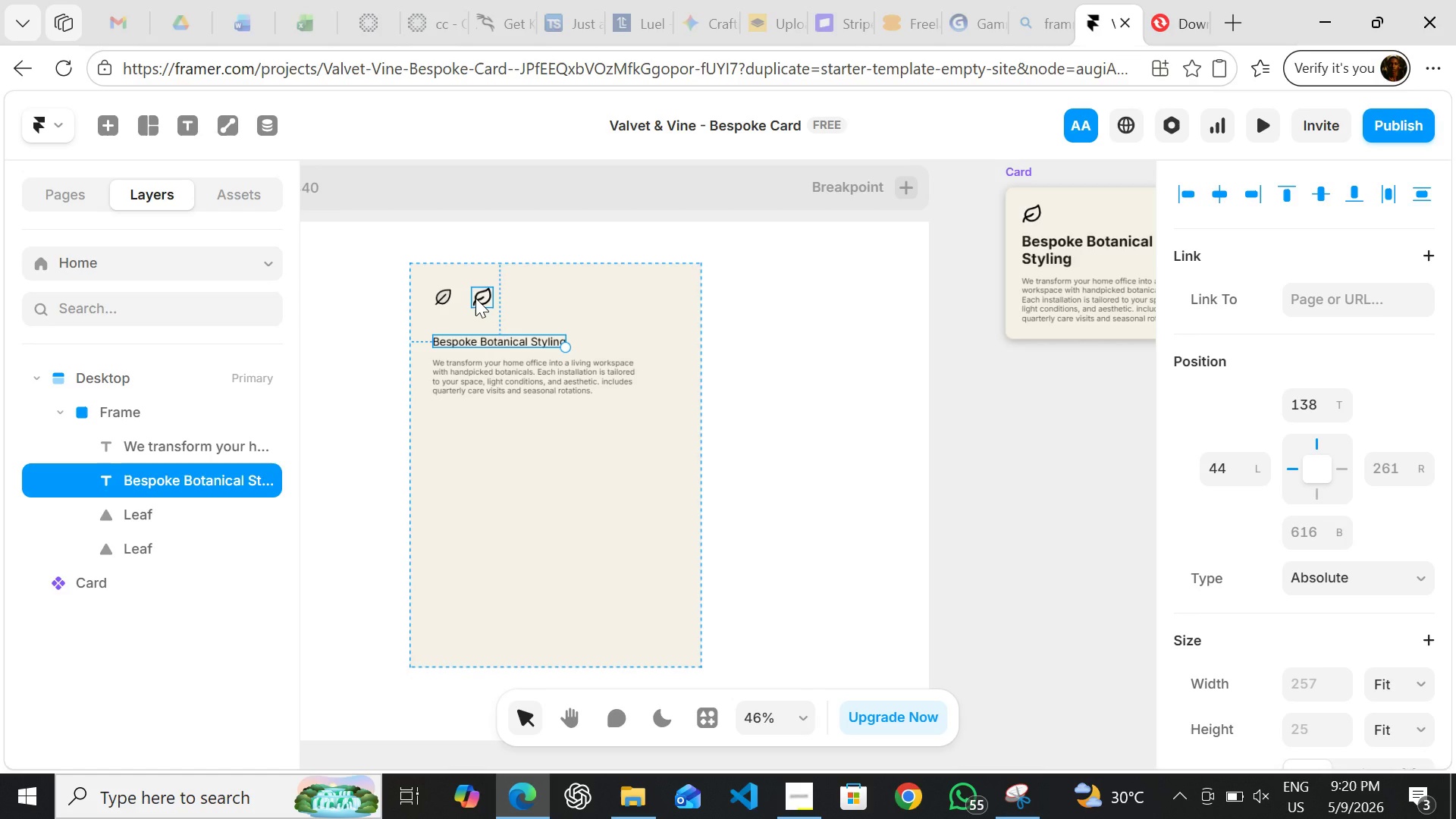 
left_click([475, 298])
 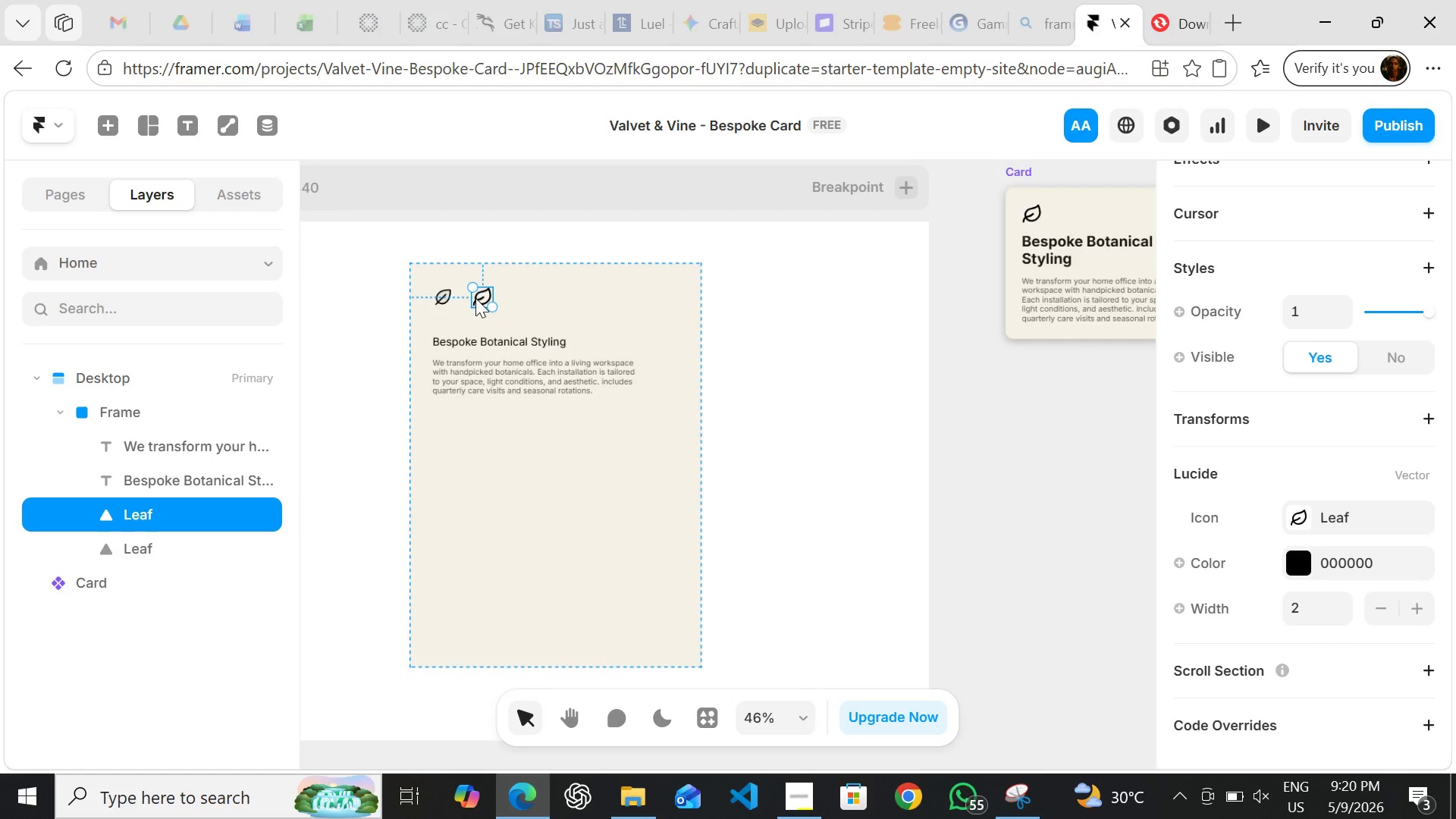 
left_click_drag(start_coordinate=[475, 298], to_coordinate=[475, 308])
 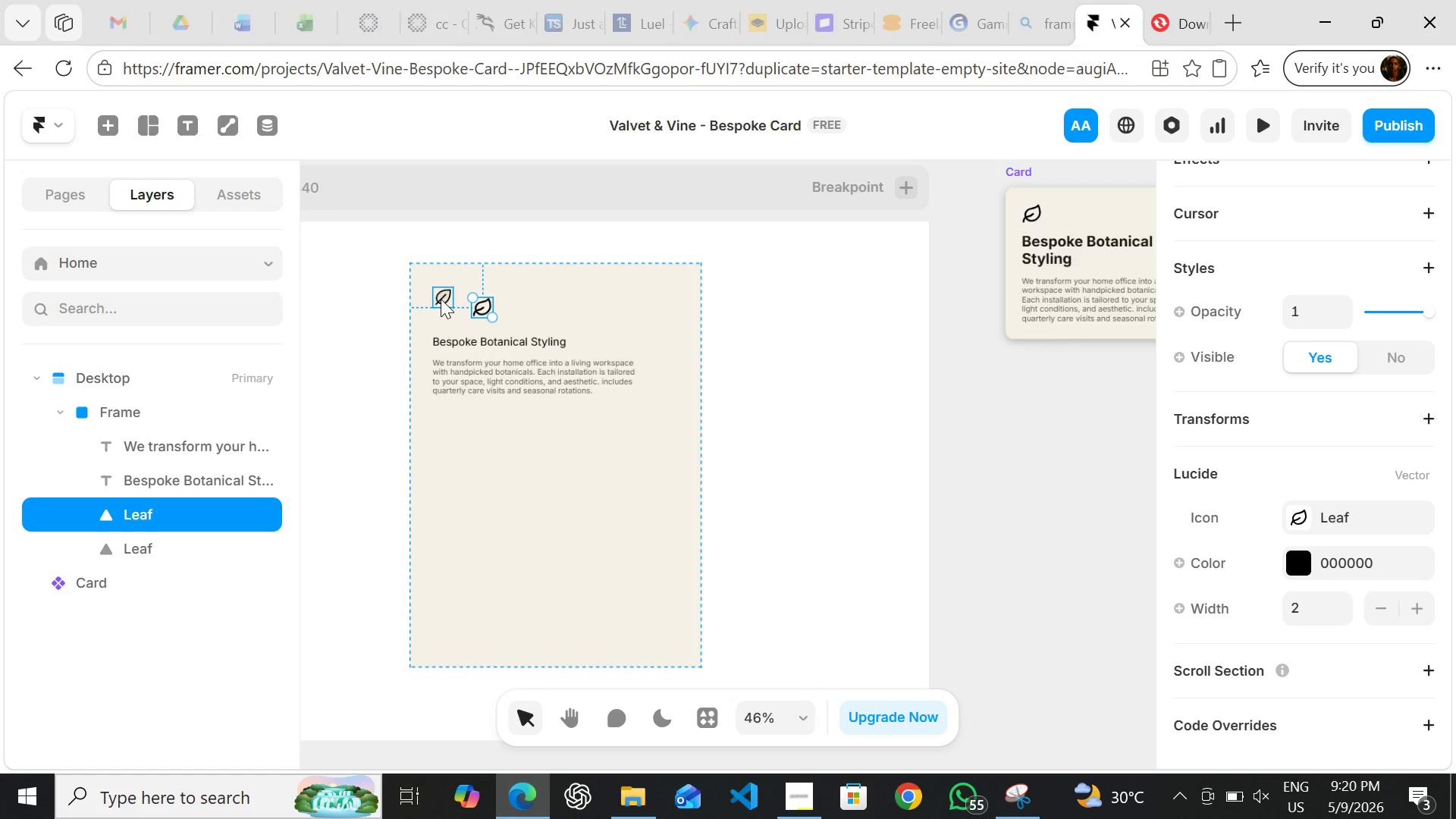 
left_click_drag(start_coordinate=[441, 299], to_coordinate=[441, 307])
 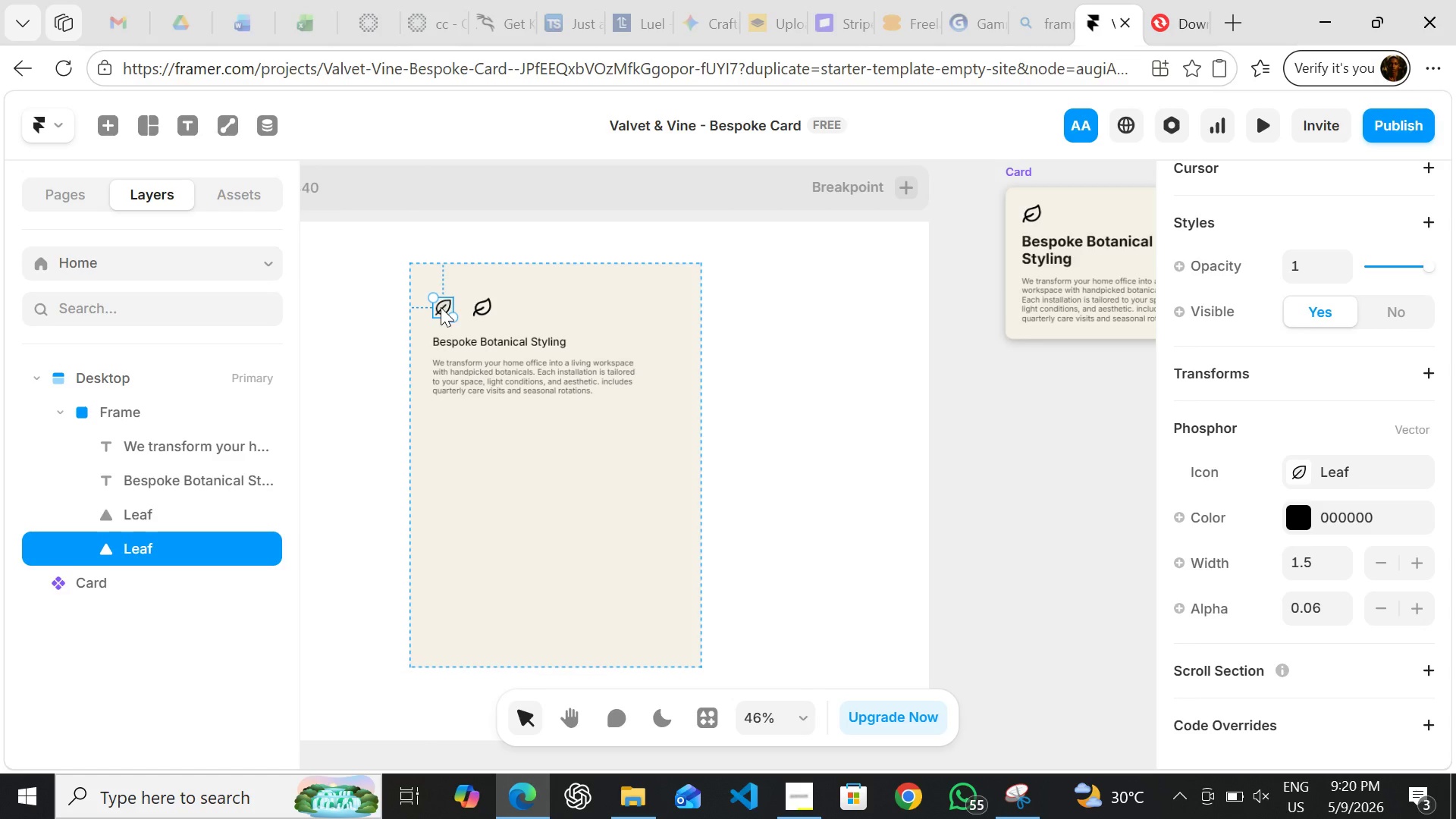 
left_click([481, 490])
 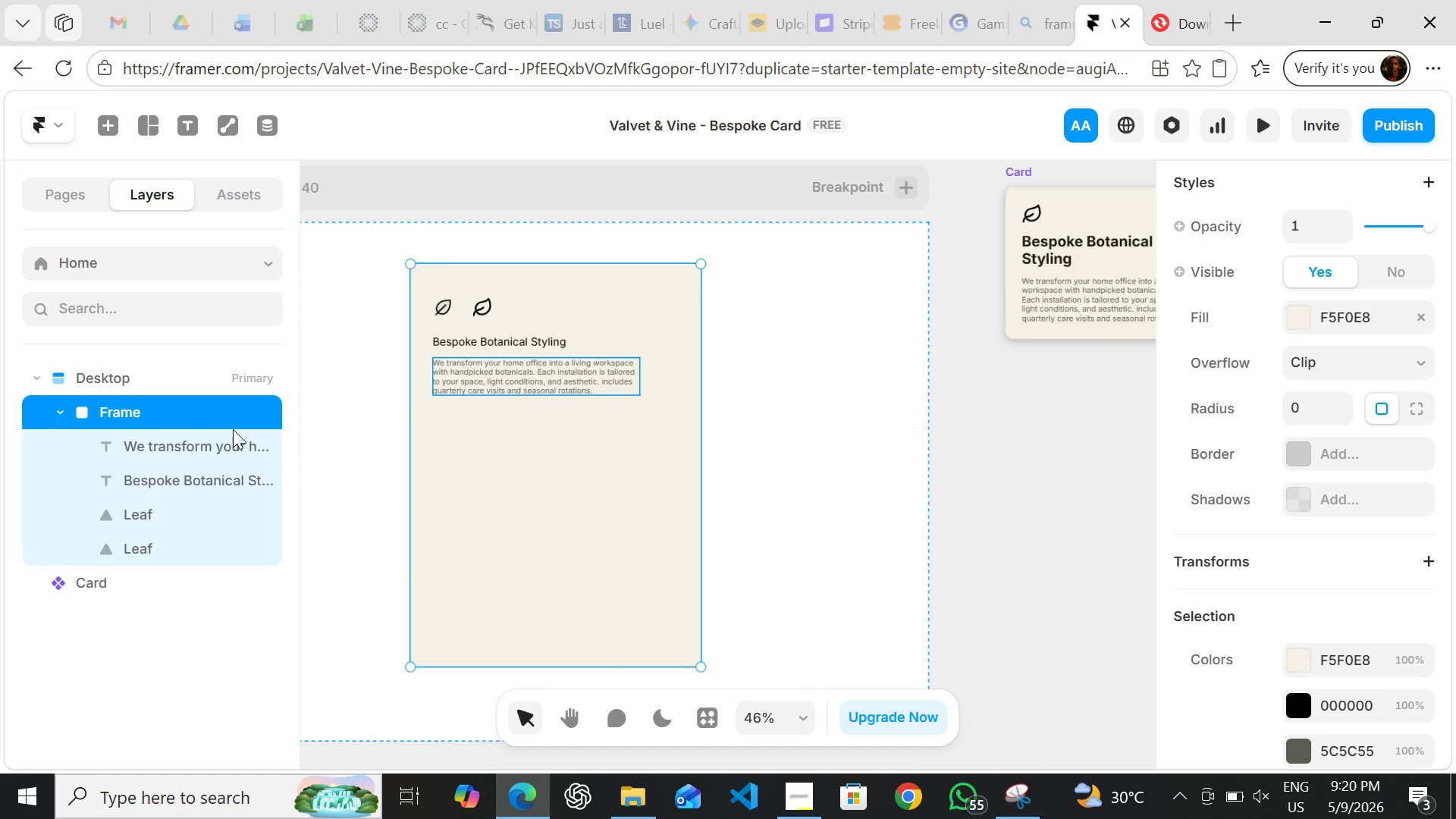 
left_click([188, 413])
 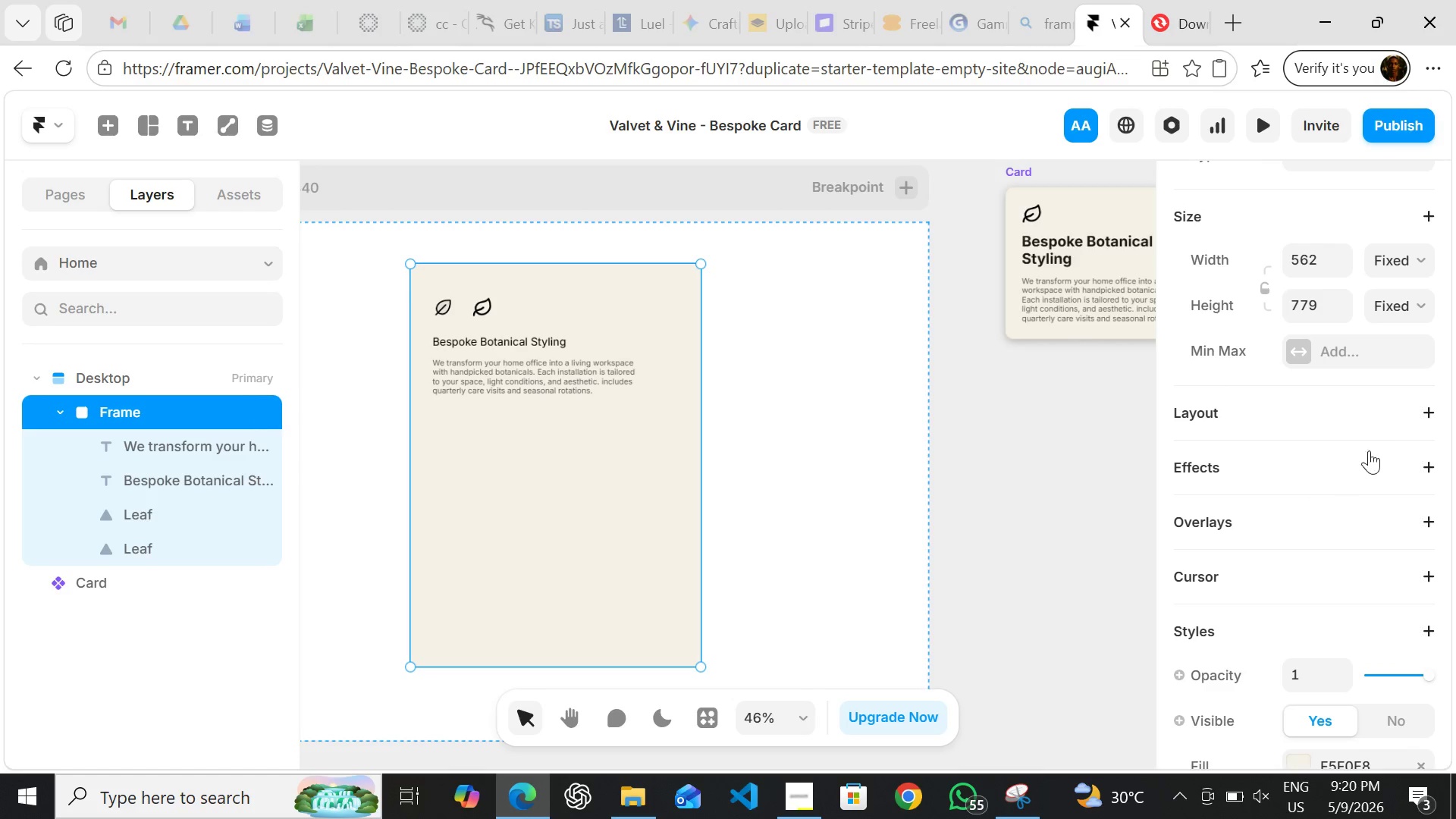 
wait(5.08)
 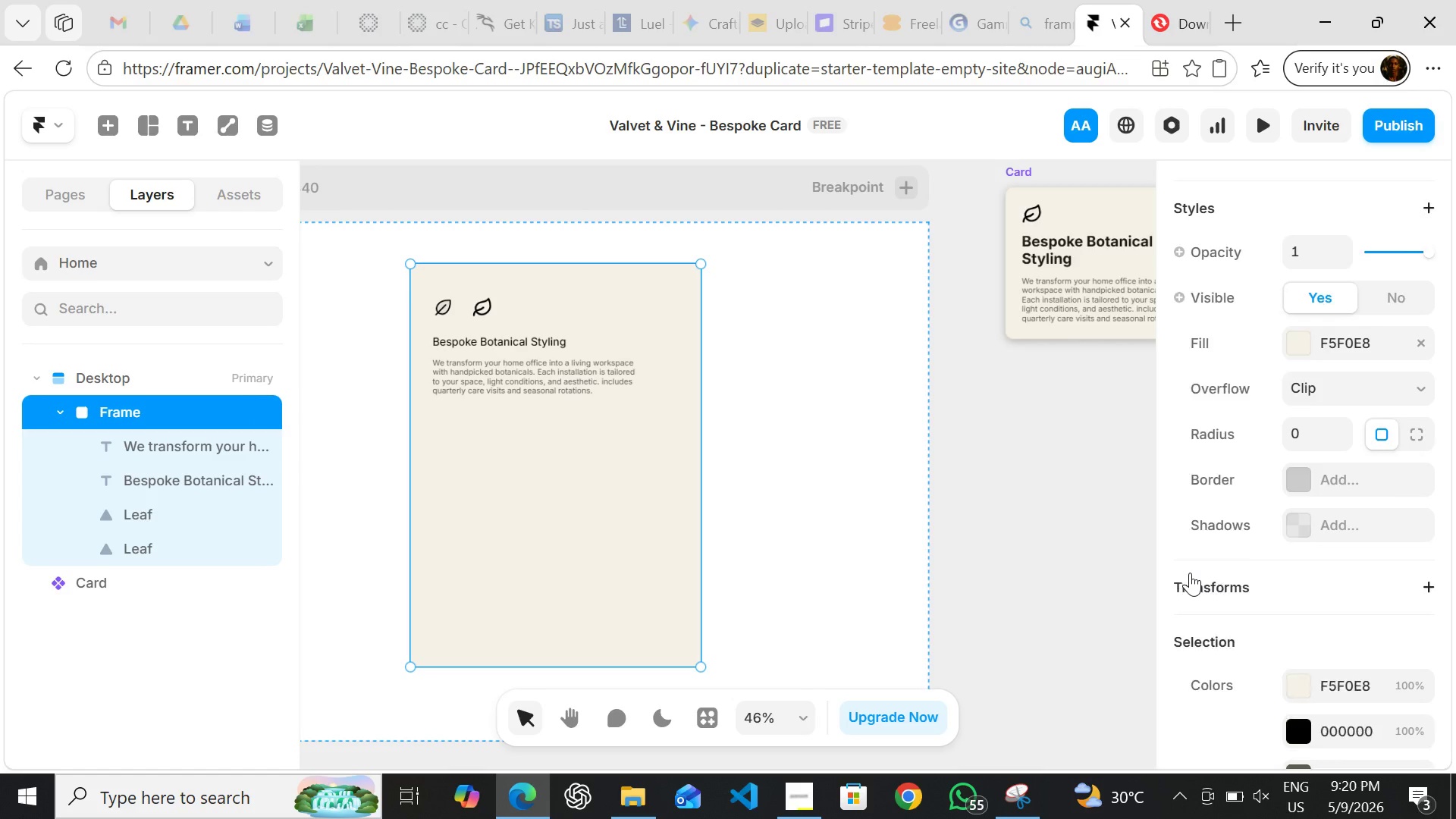 
left_click([1423, 411])
 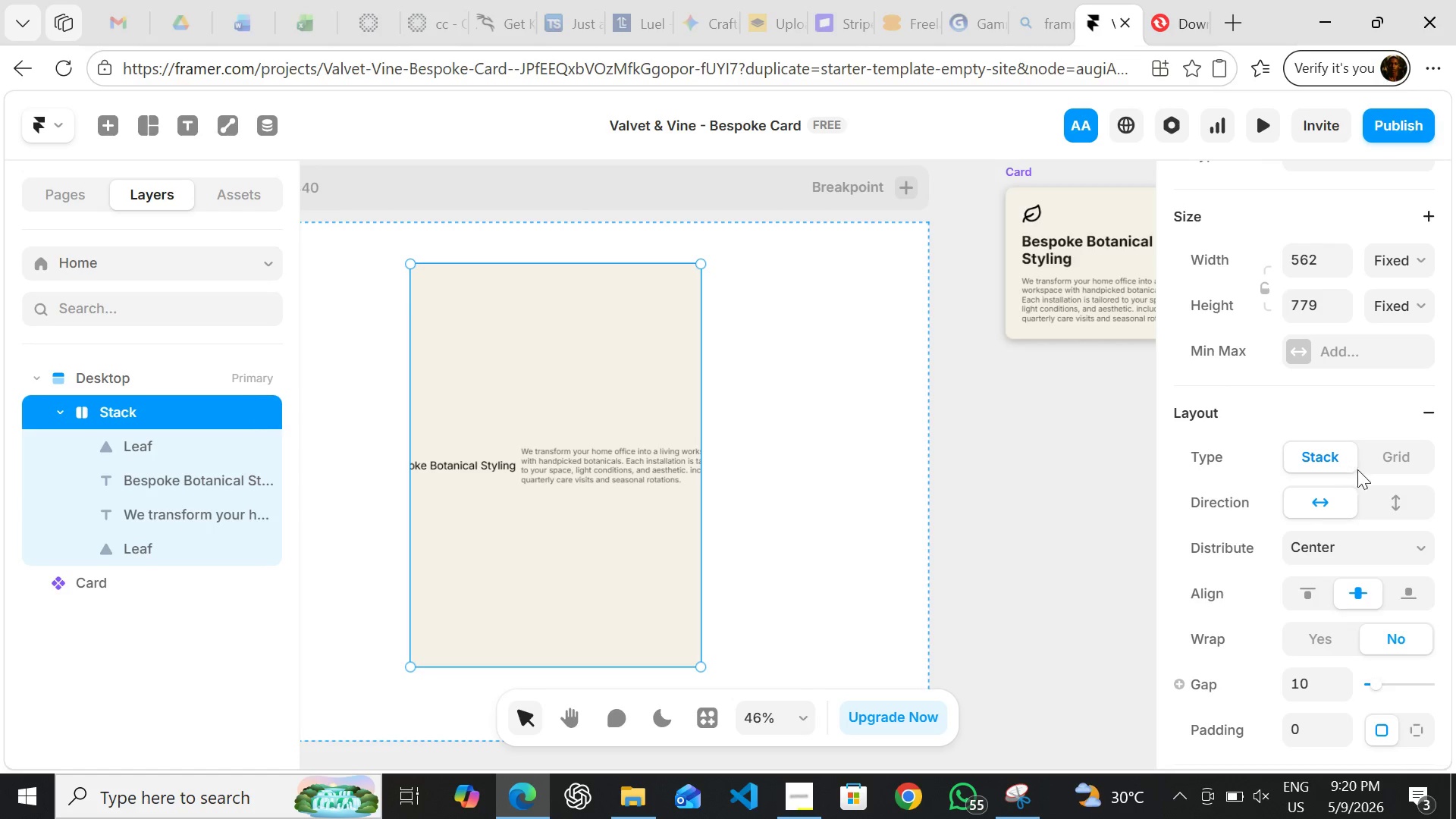 
left_click([1393, 496])
 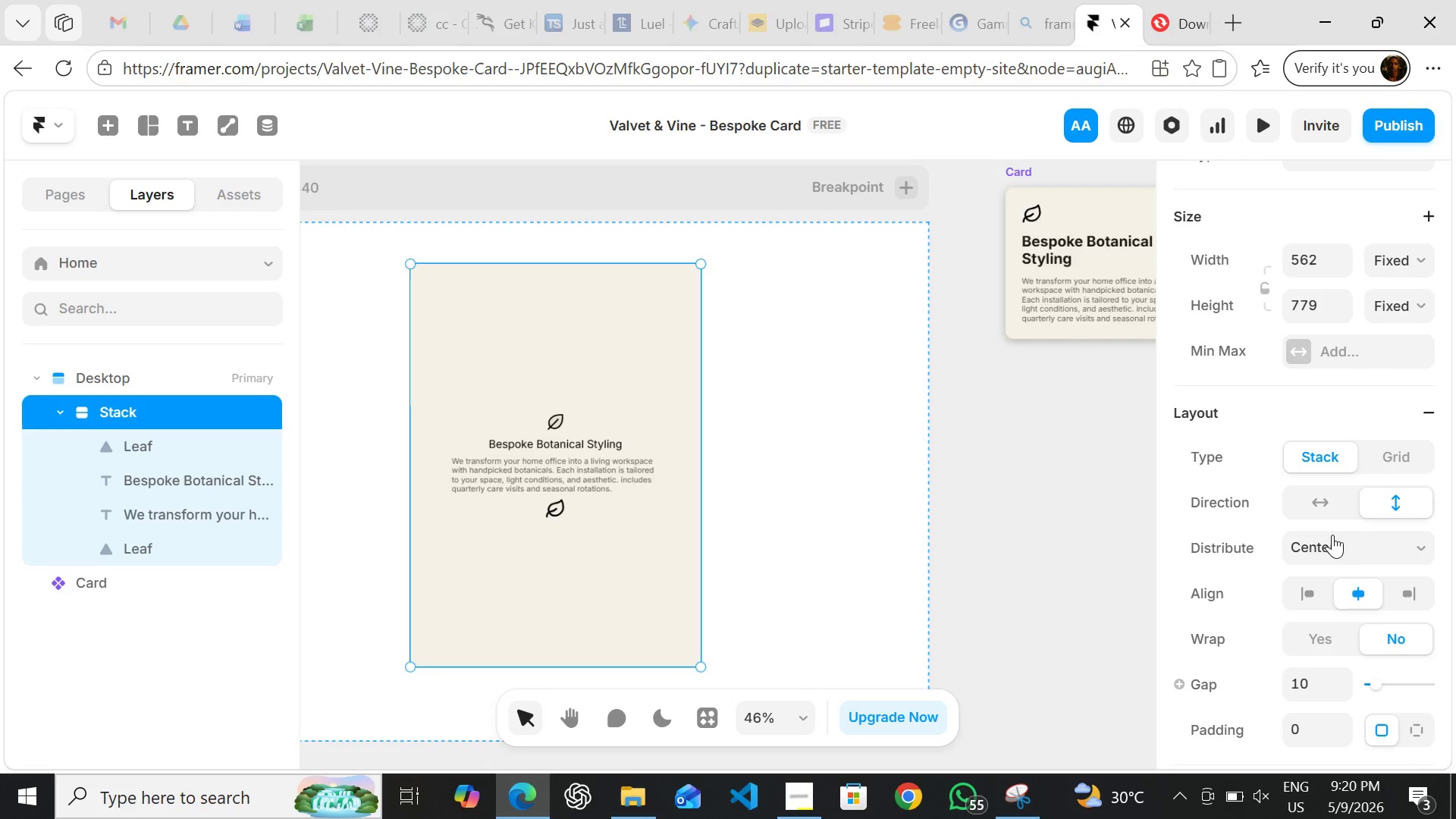 
wait(5.33)
 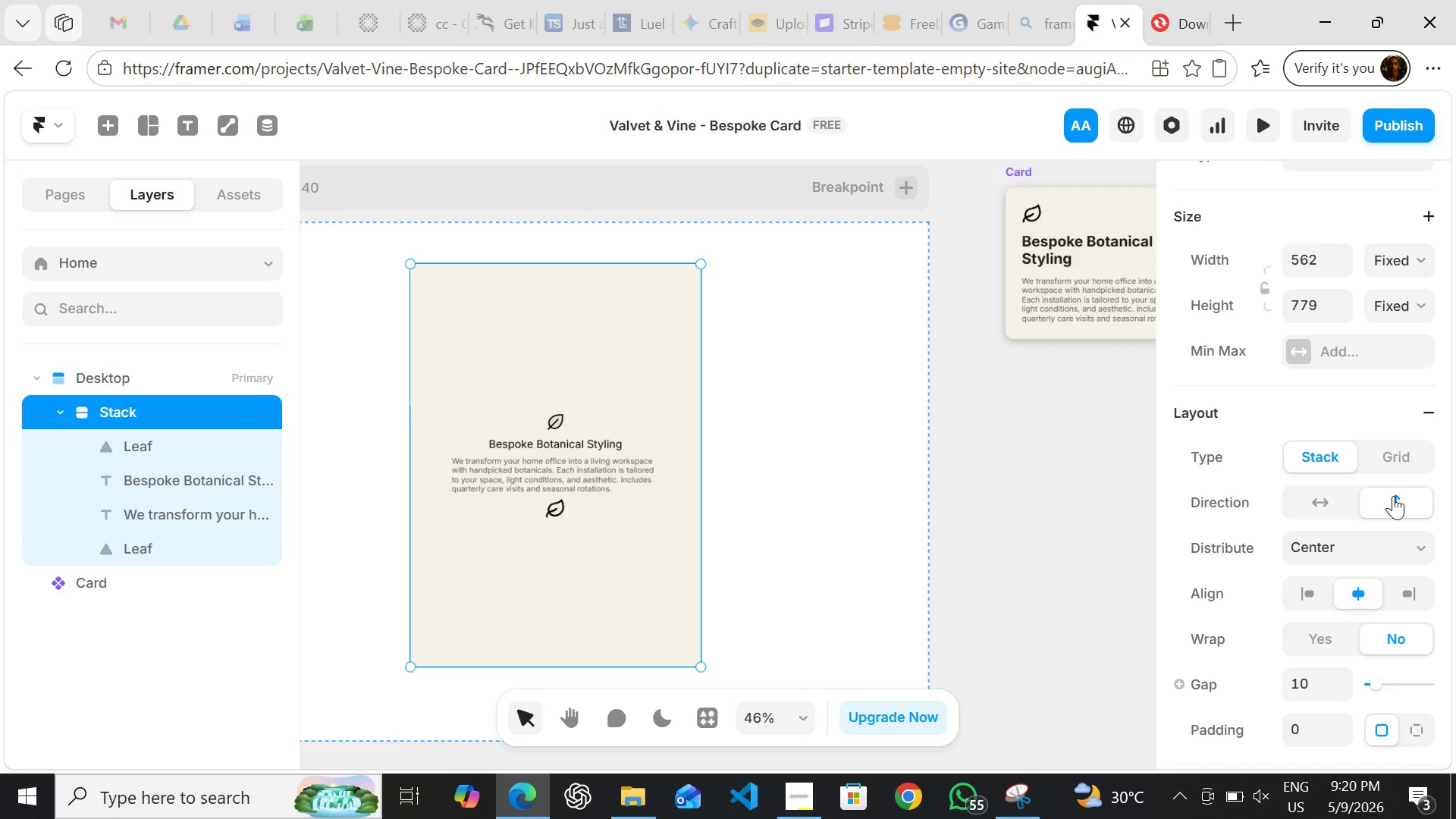 
left_click([1309, 594])
 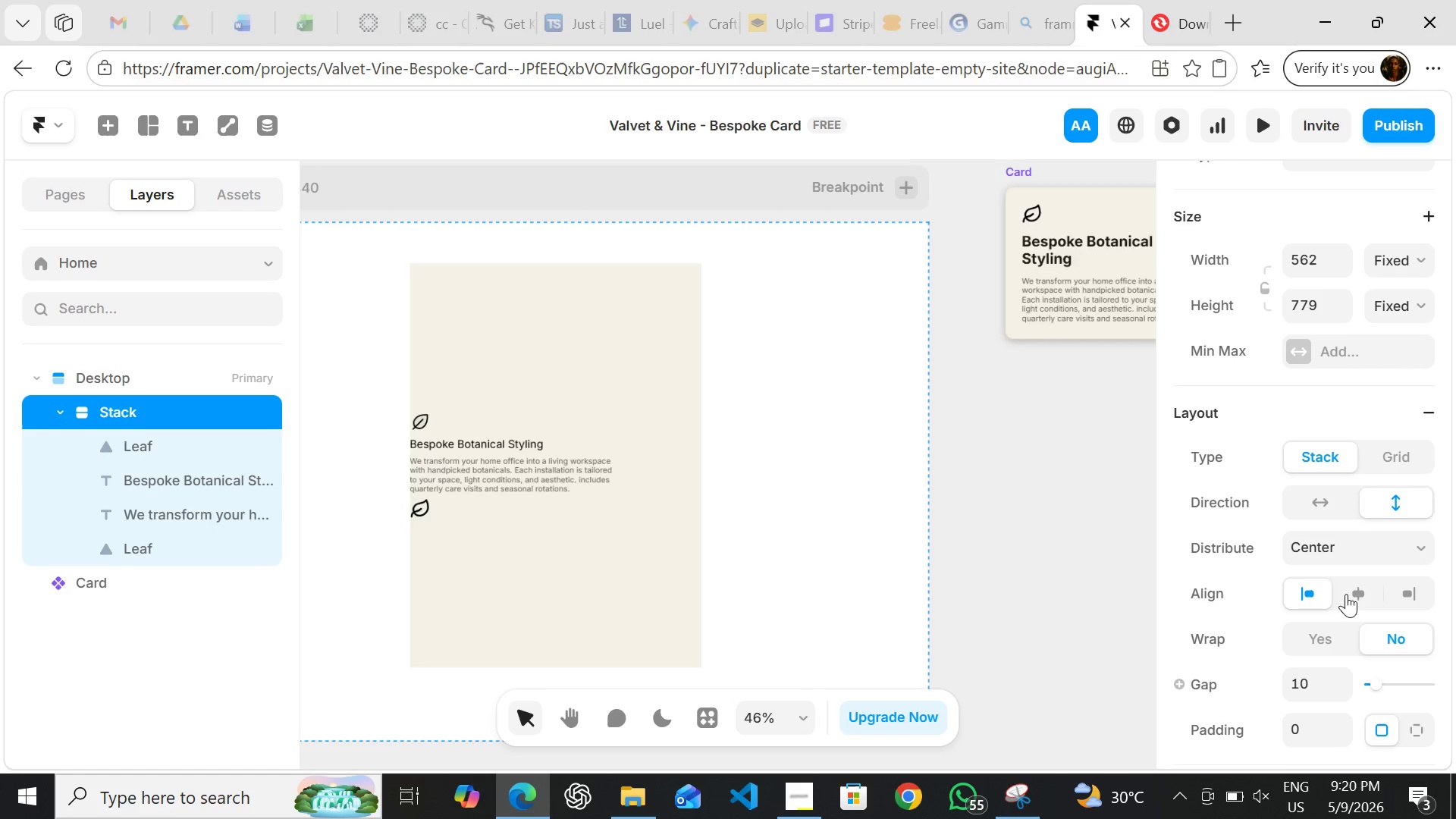 
left_click([1350, 594])
 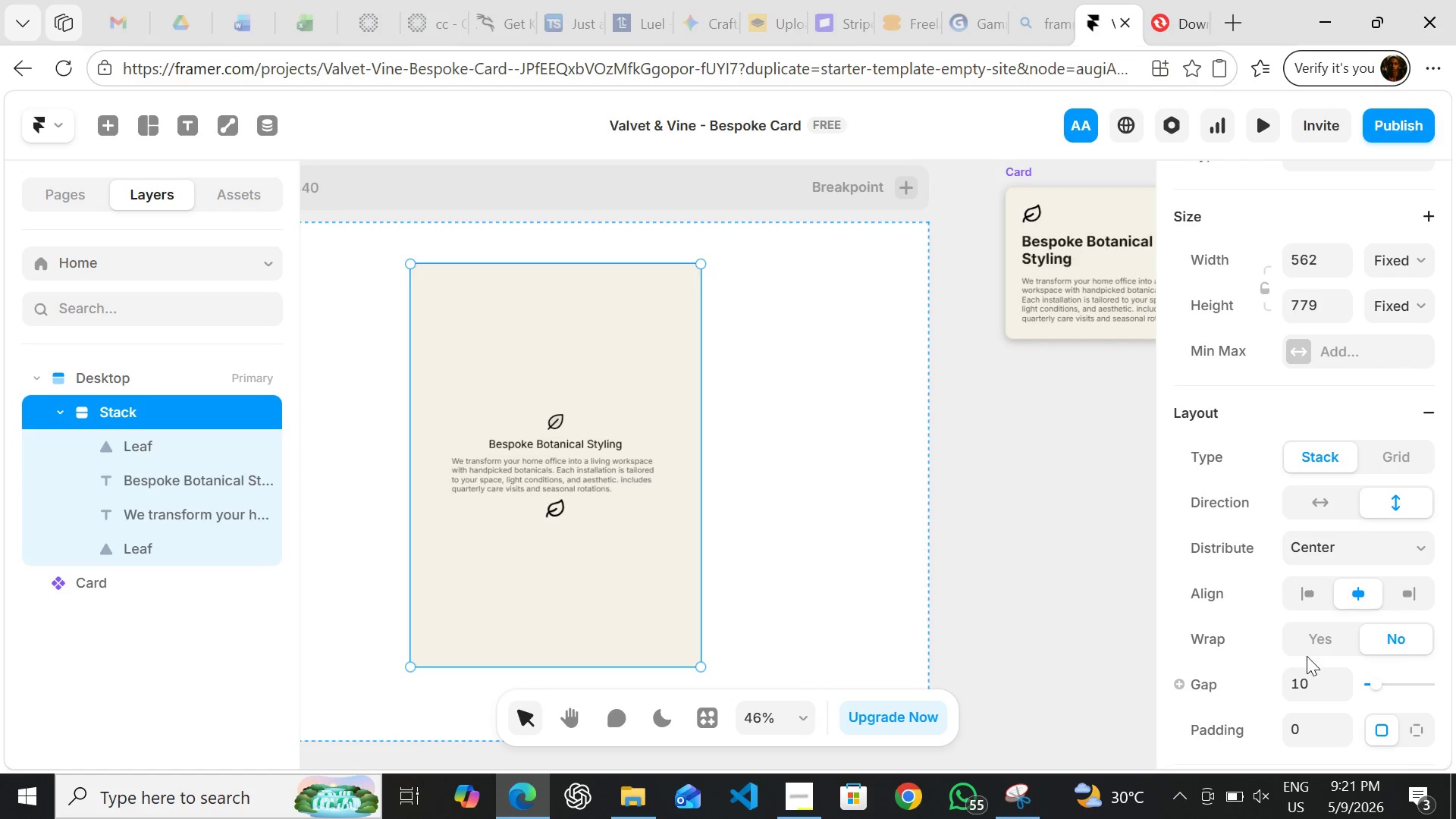 
left_click([1299, 672])
 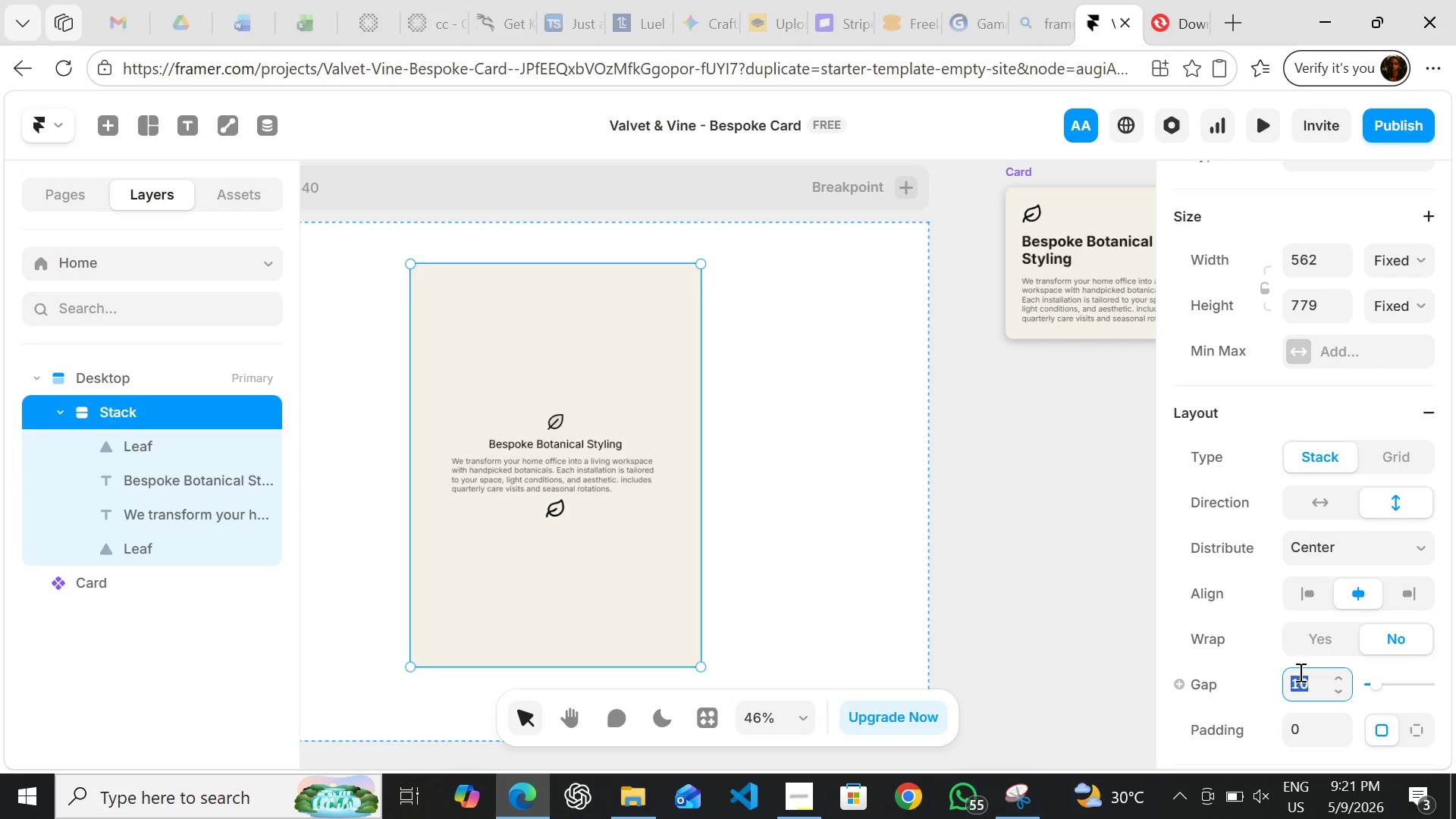 
type(36)
 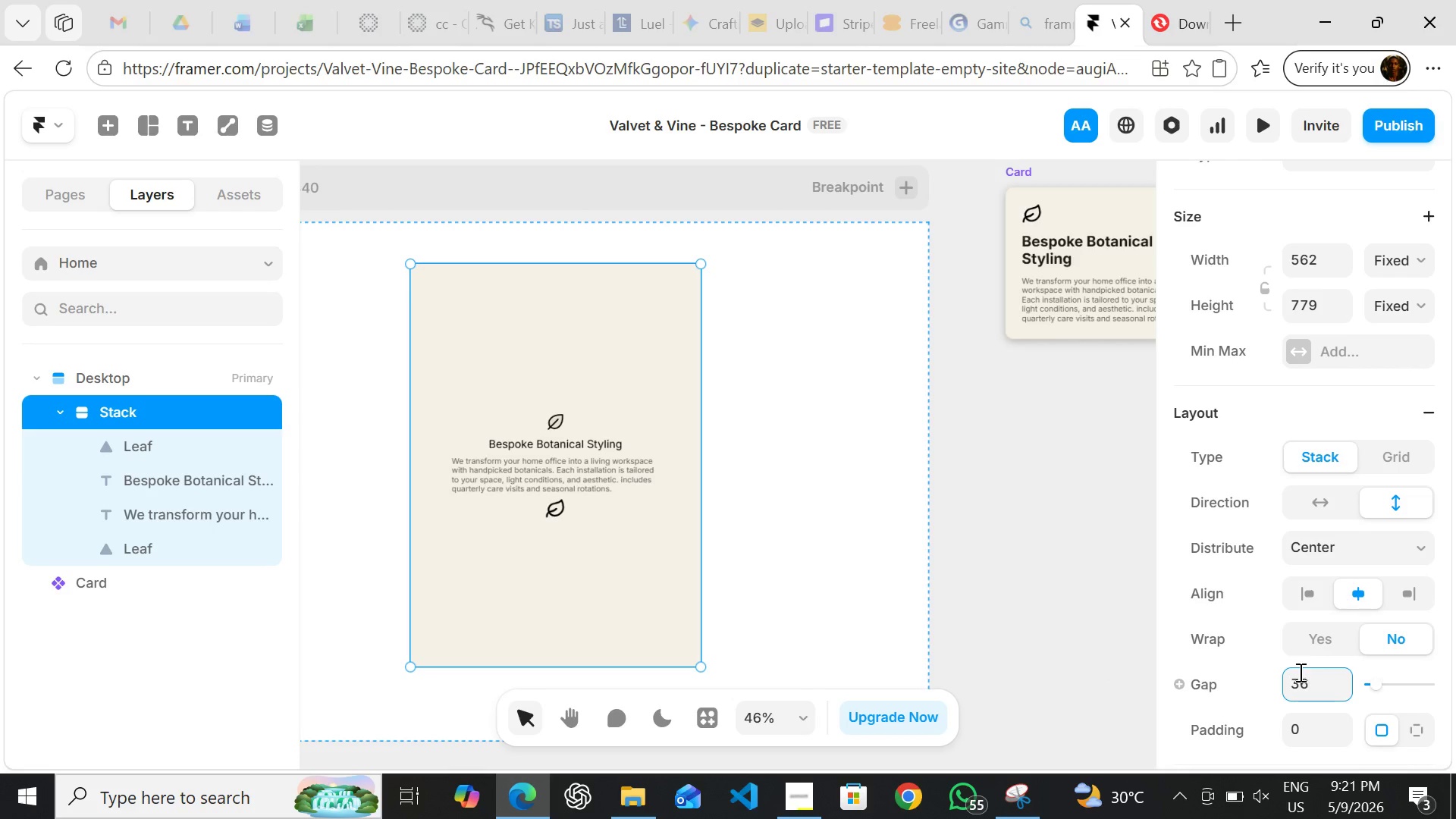 
key(Enter)
 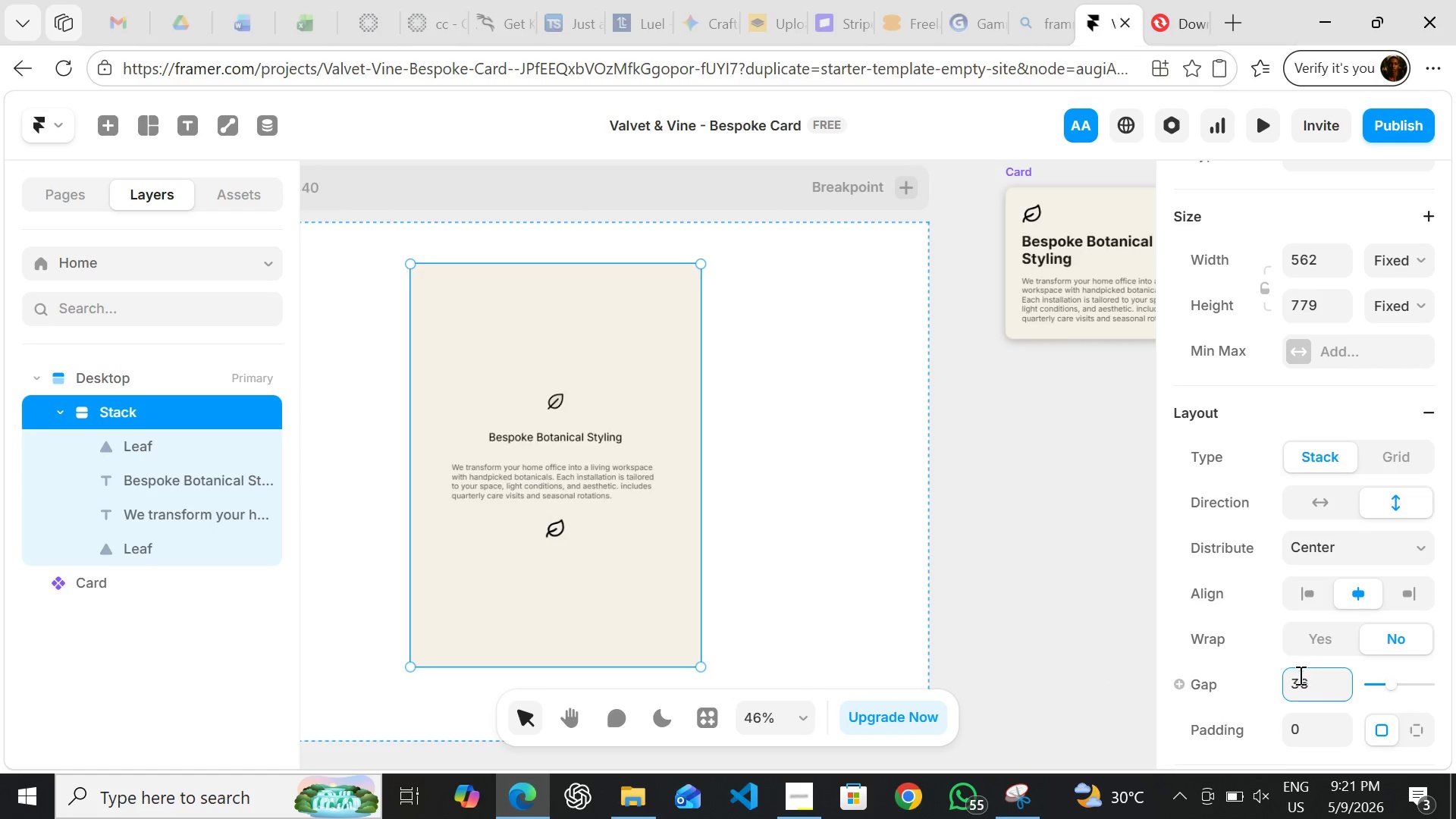 
left_click([1300, 684])
 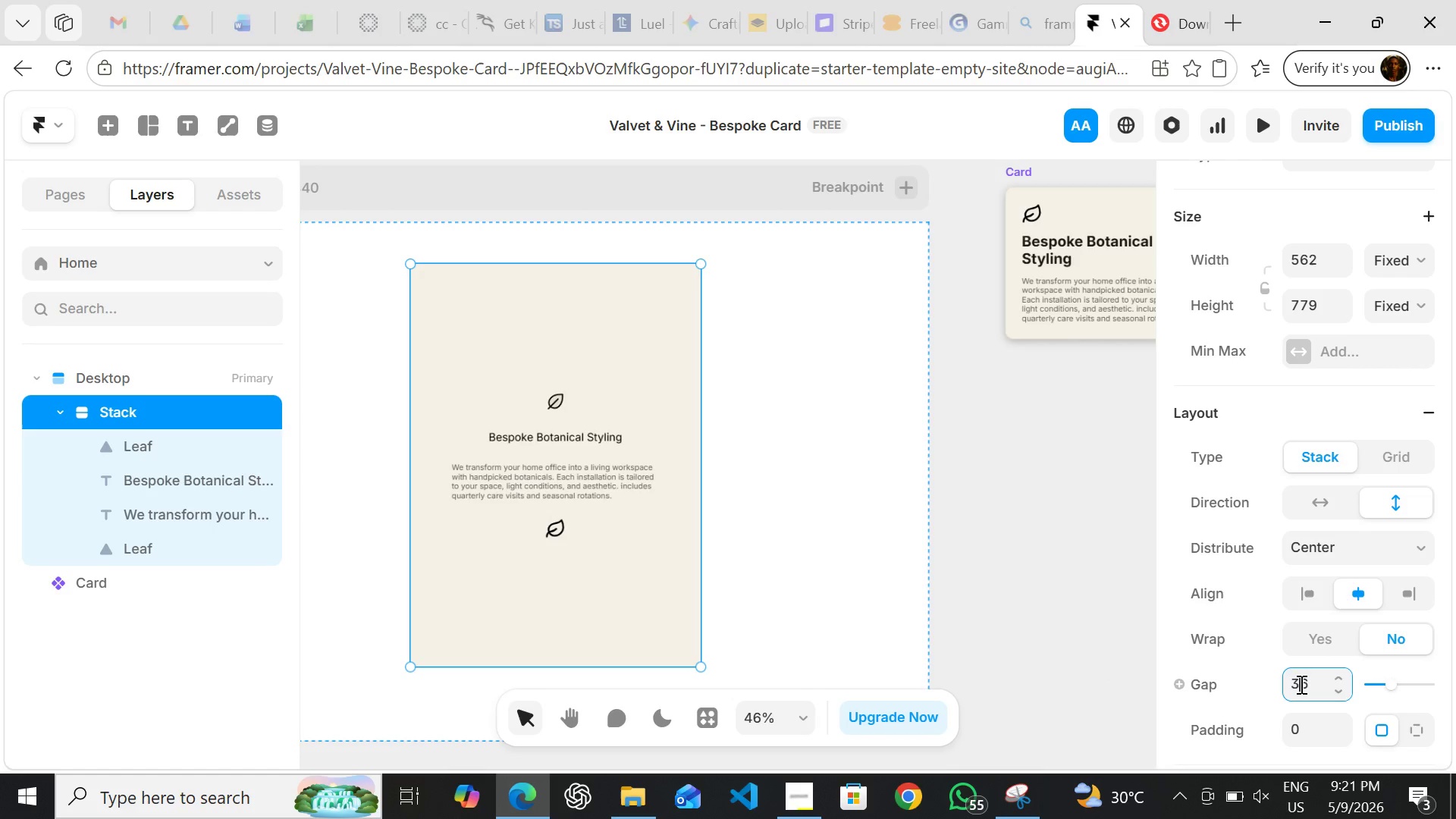 
double_click([1300, 684])
 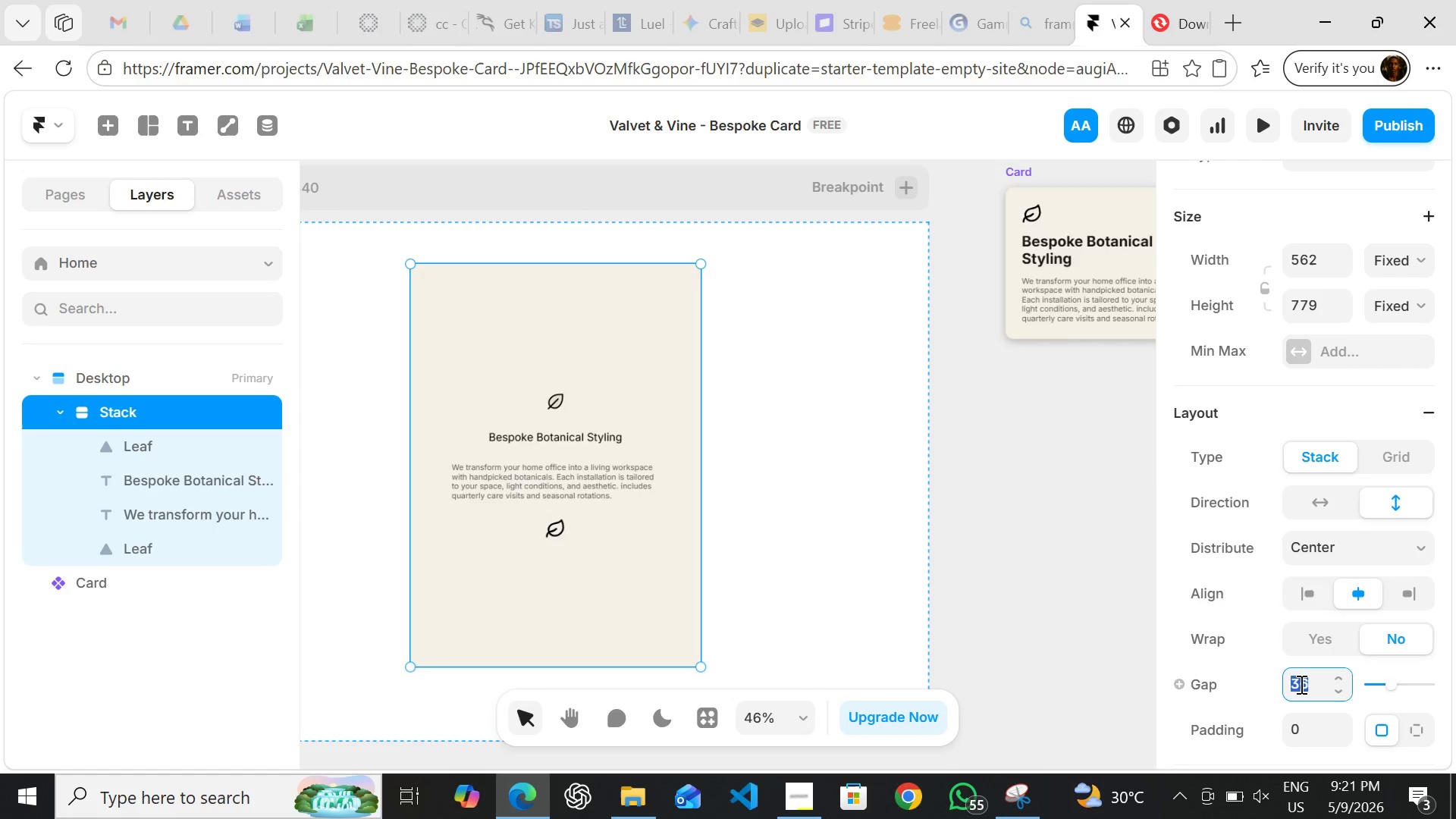 
key(2)
 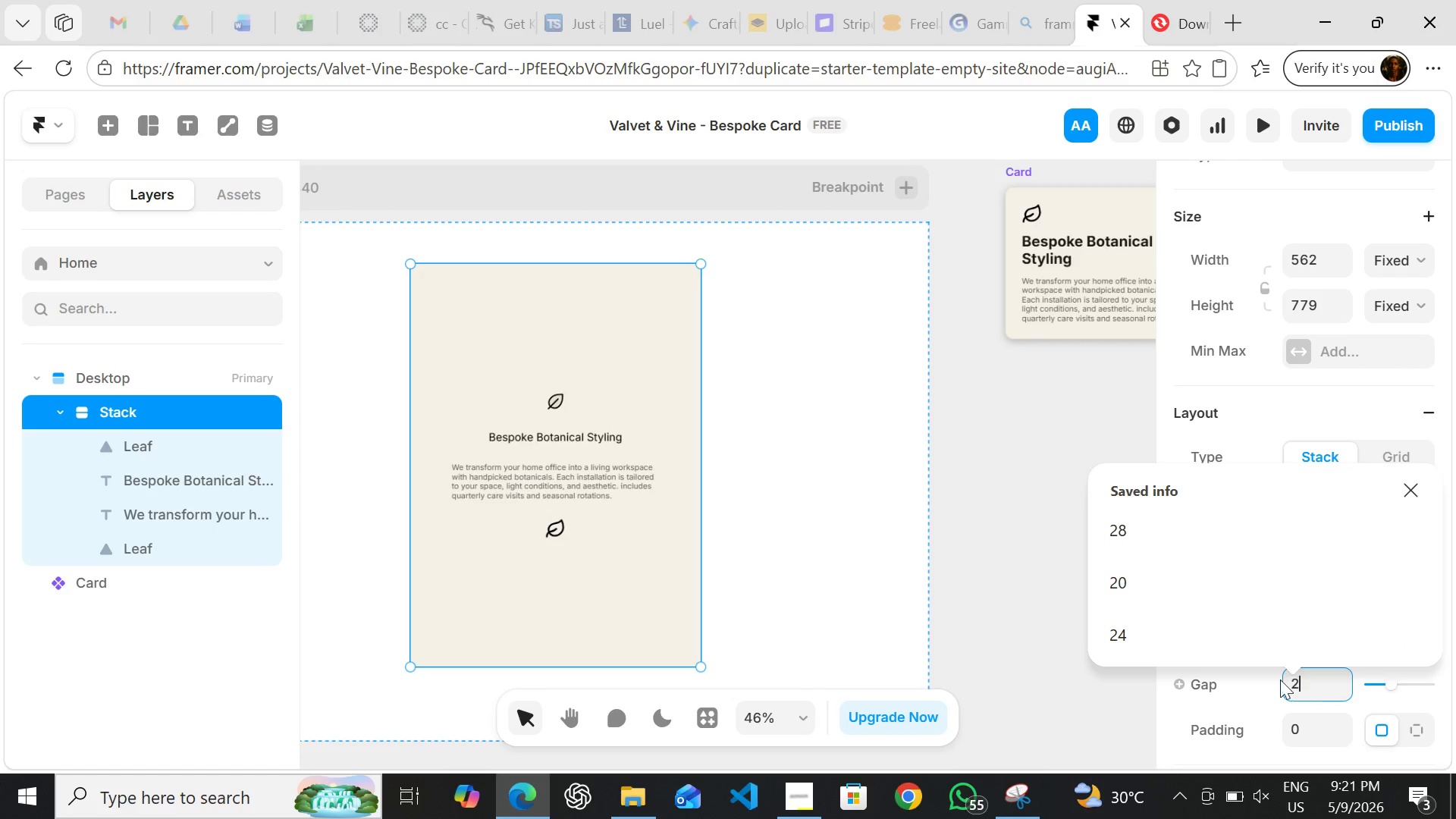 
left_click([1242, 648])
 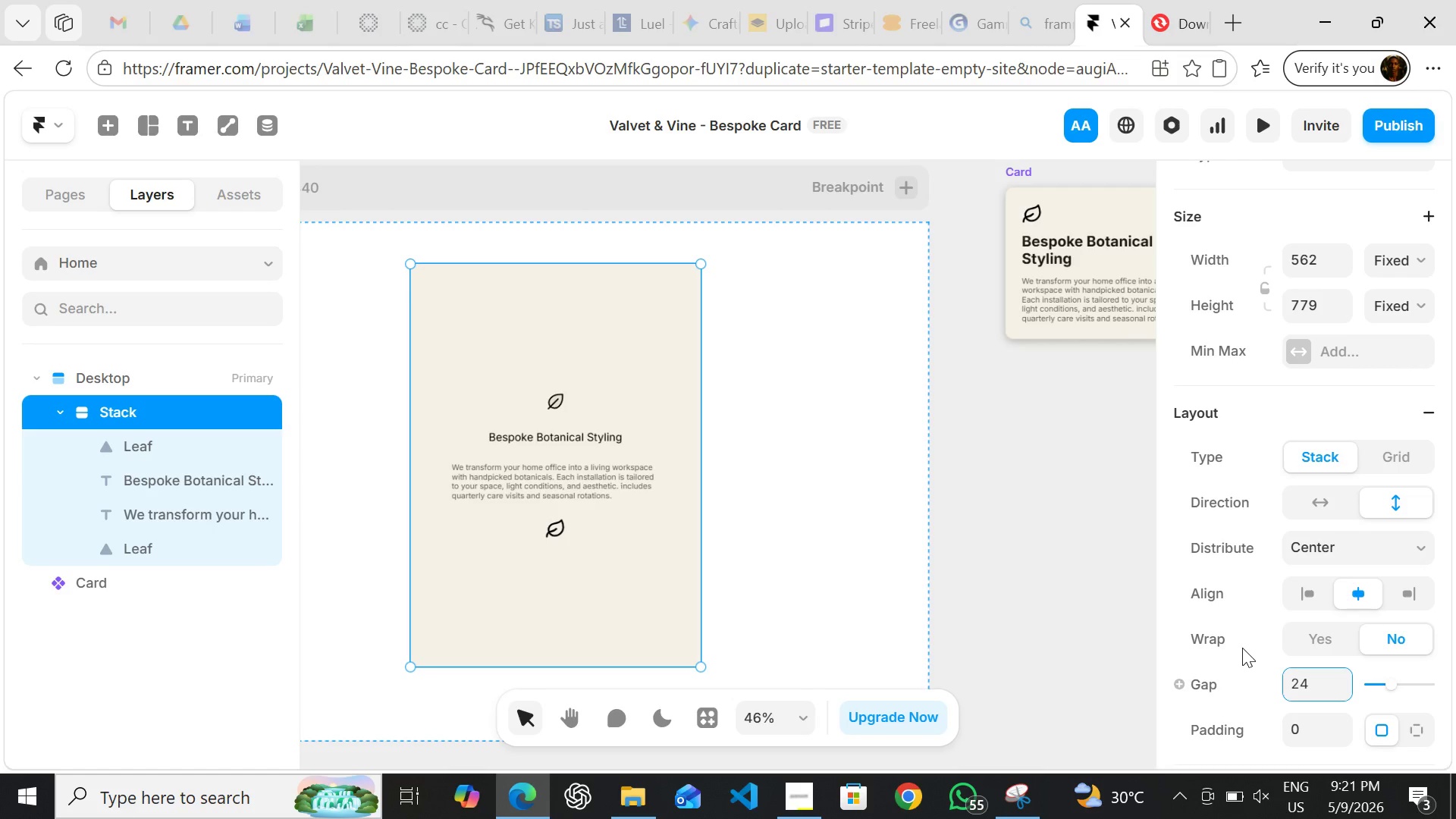 
key(Enter)
 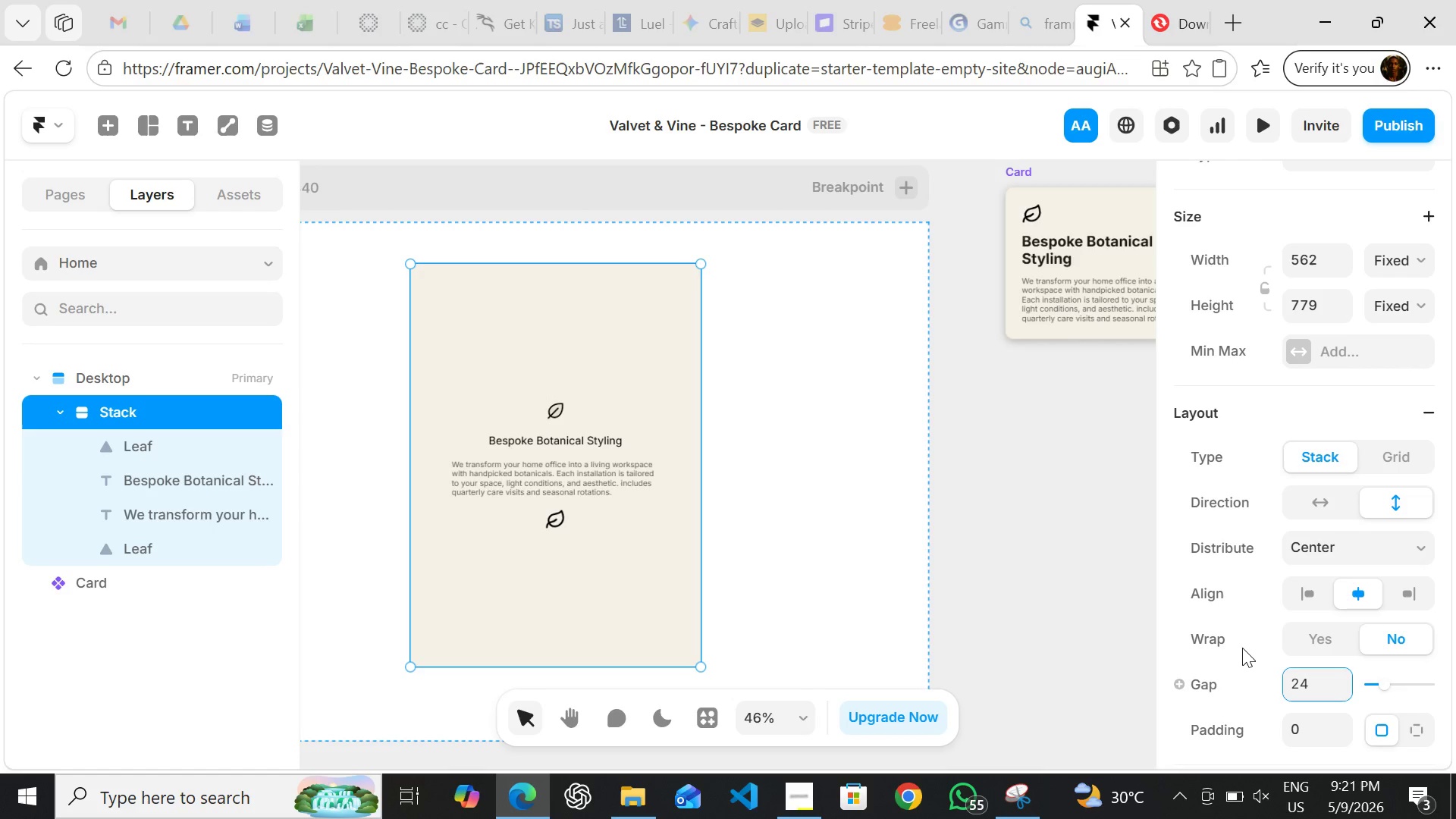 
wait(5.14)
 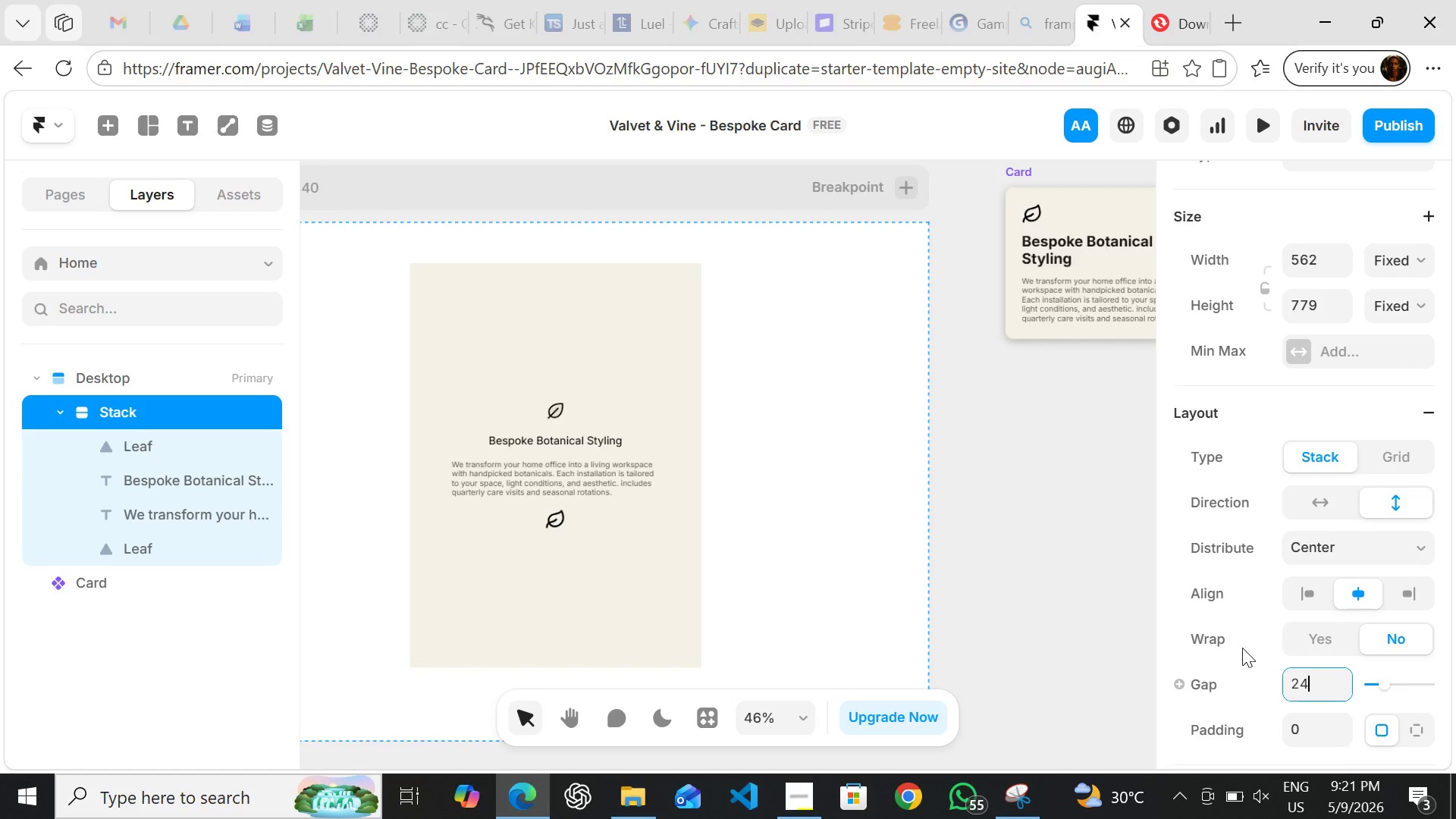 
left_click([1313, 725])
 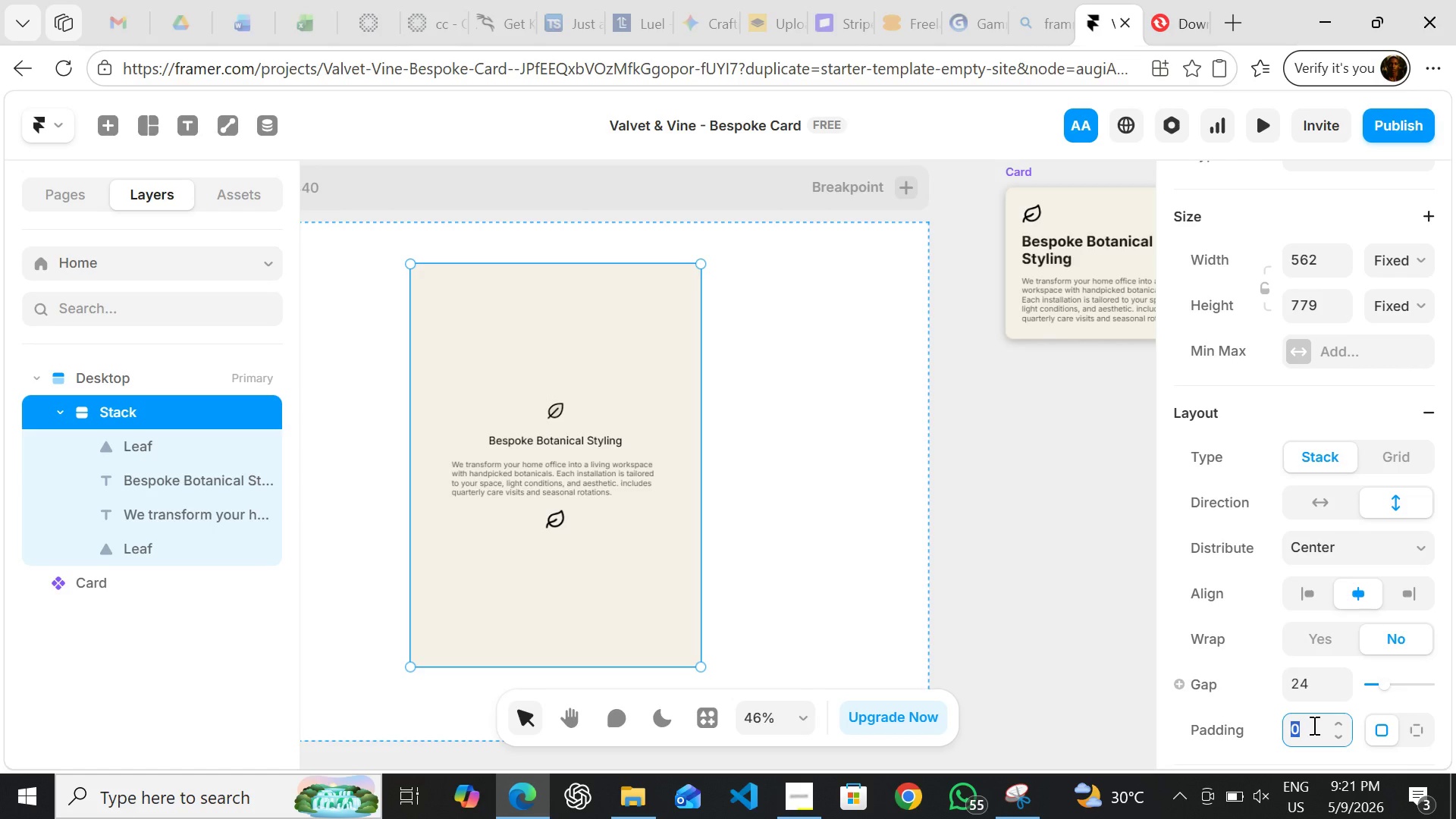 
type(3)
key(Backspace)
key(Backspace)
type(80)
 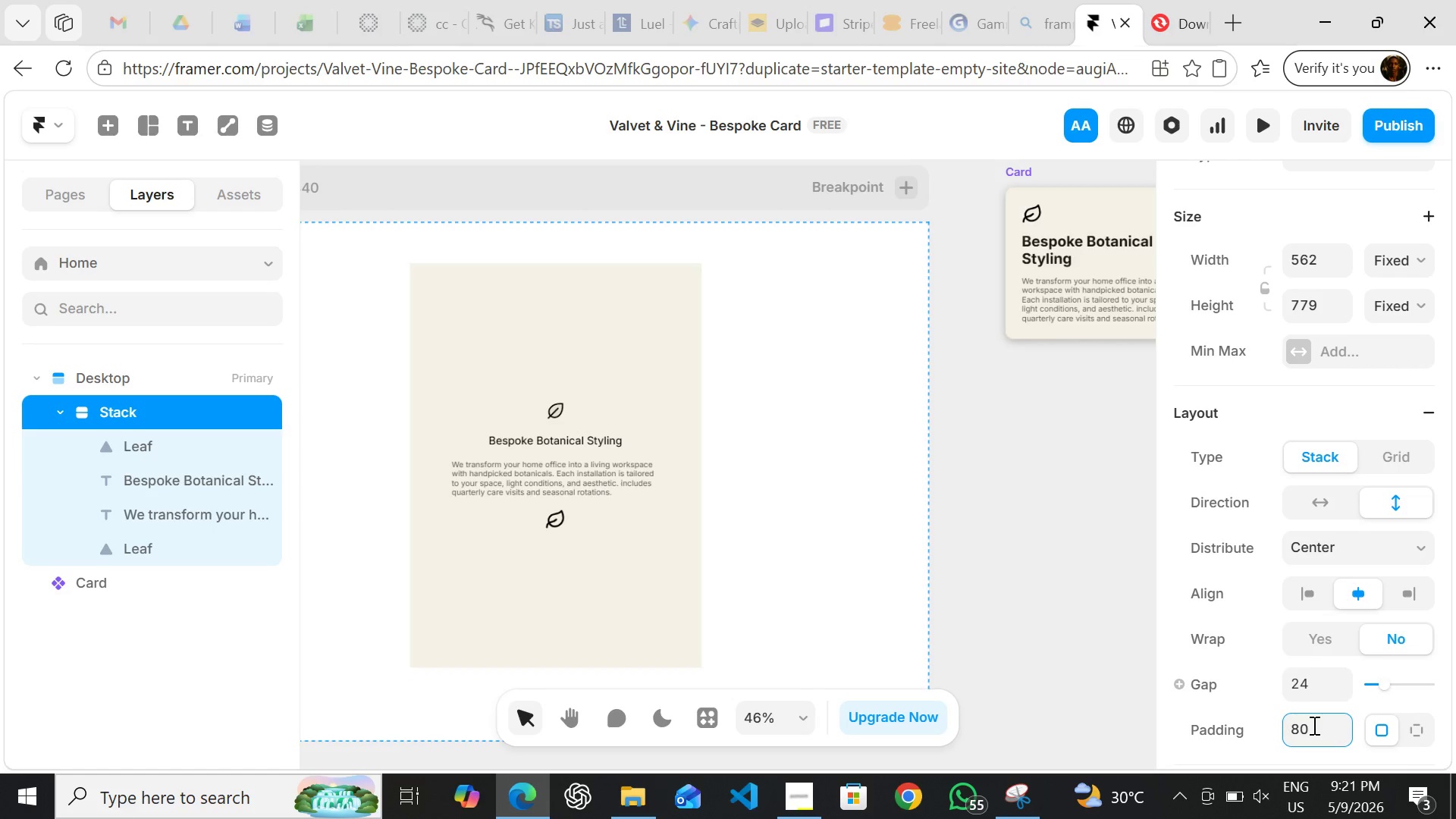 
key(Enter)
 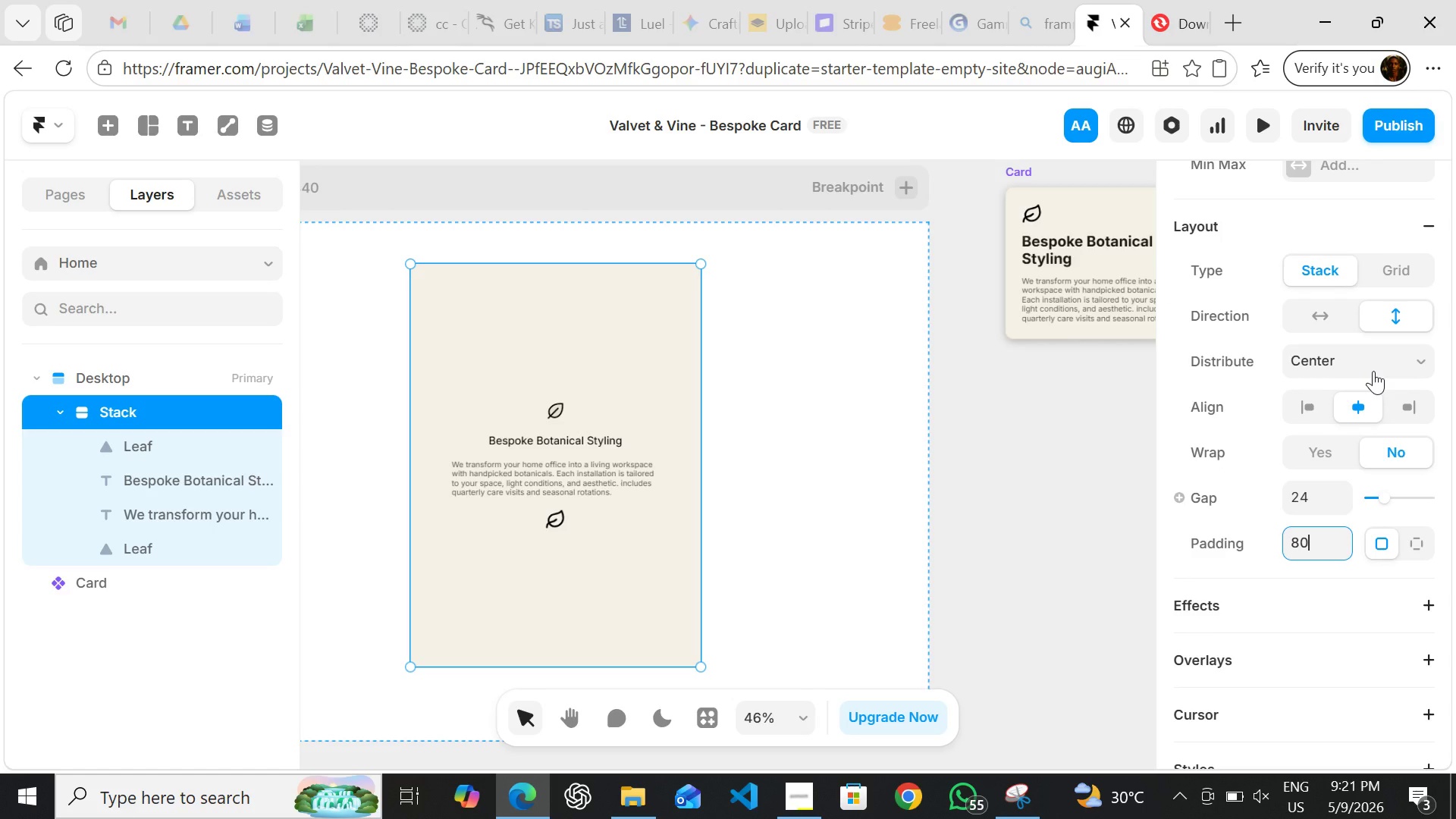 
left_click([1389, 273])
 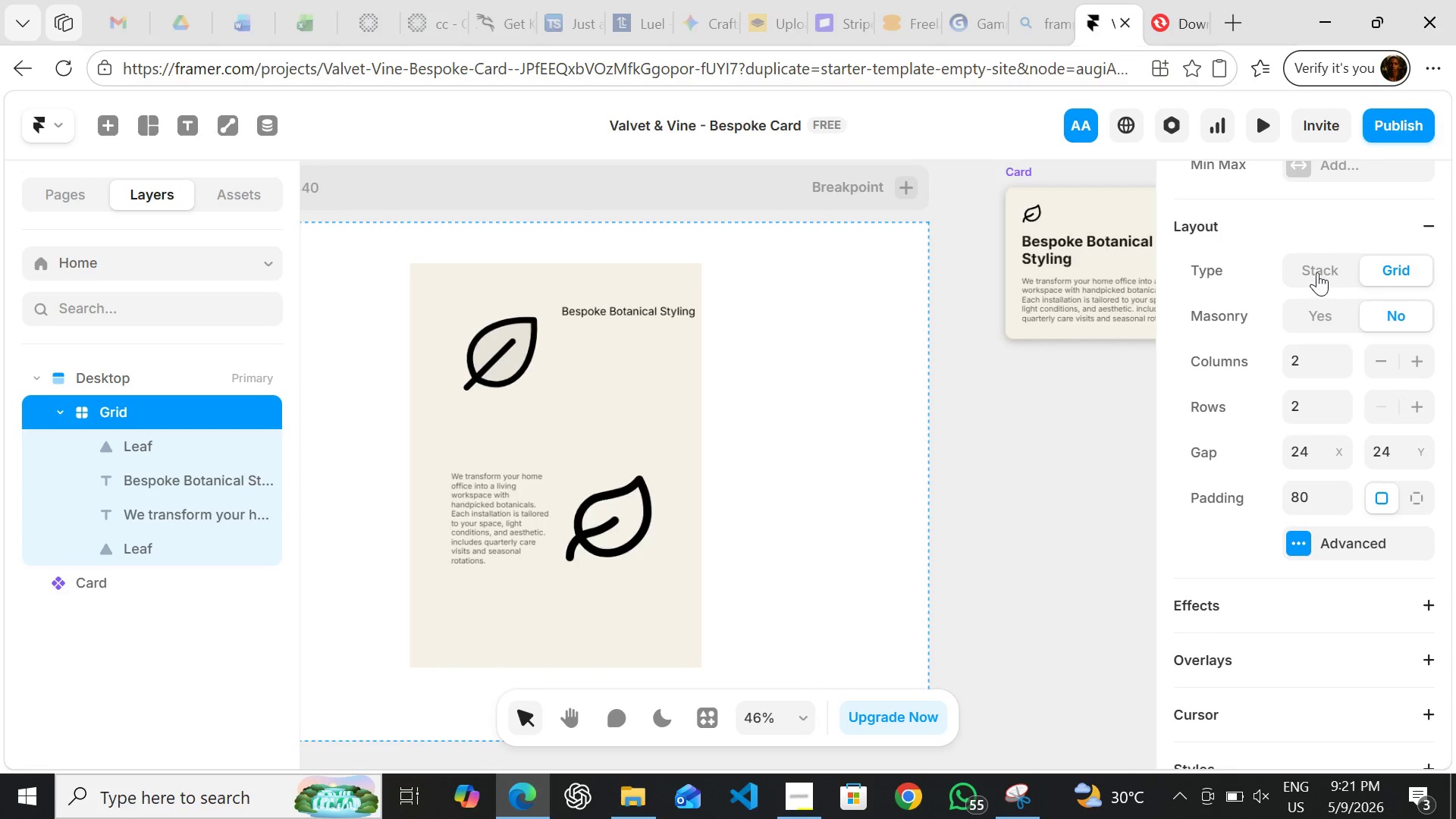 
left_click([1316, 271])
 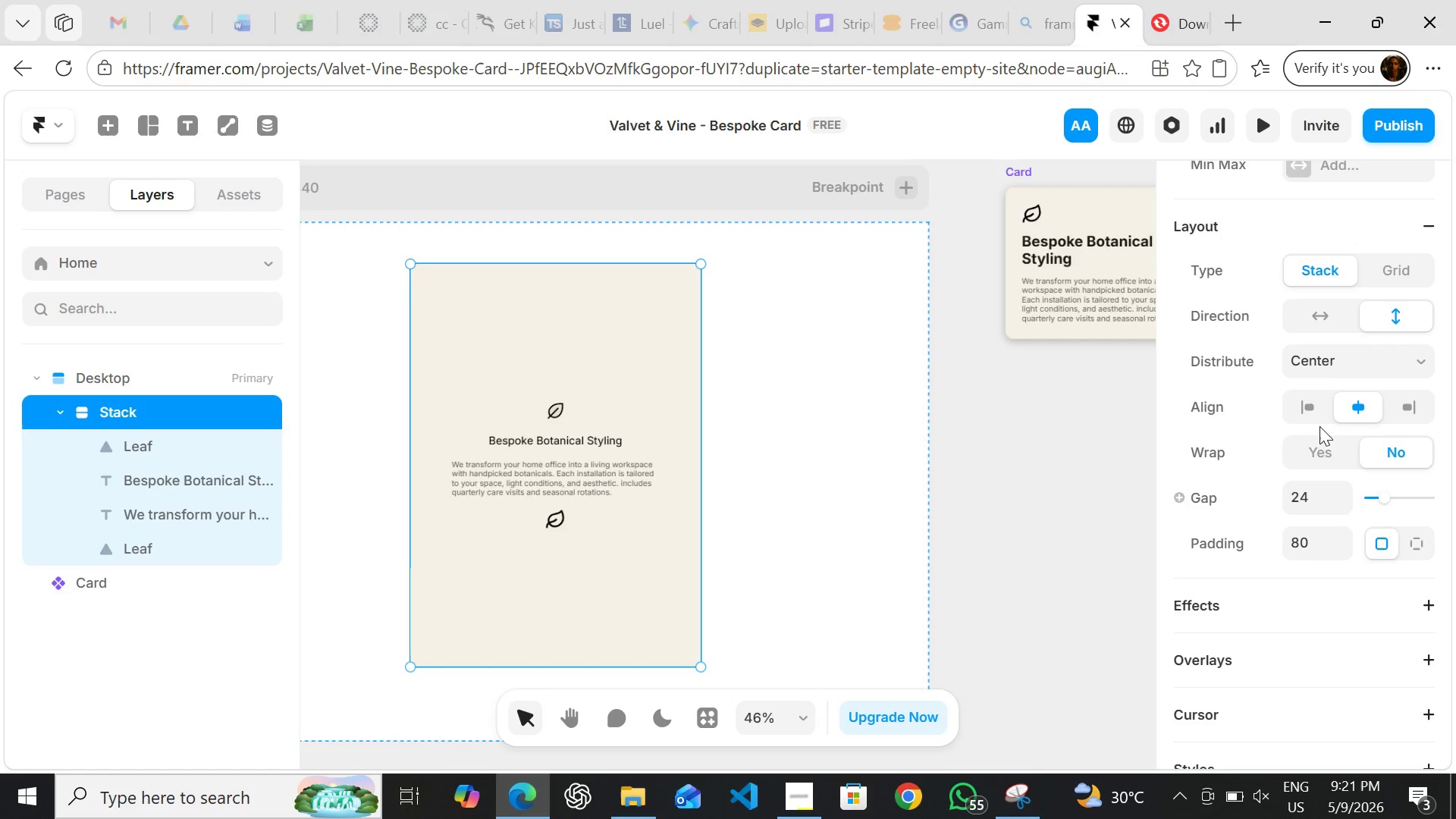 
wait(5.49)
 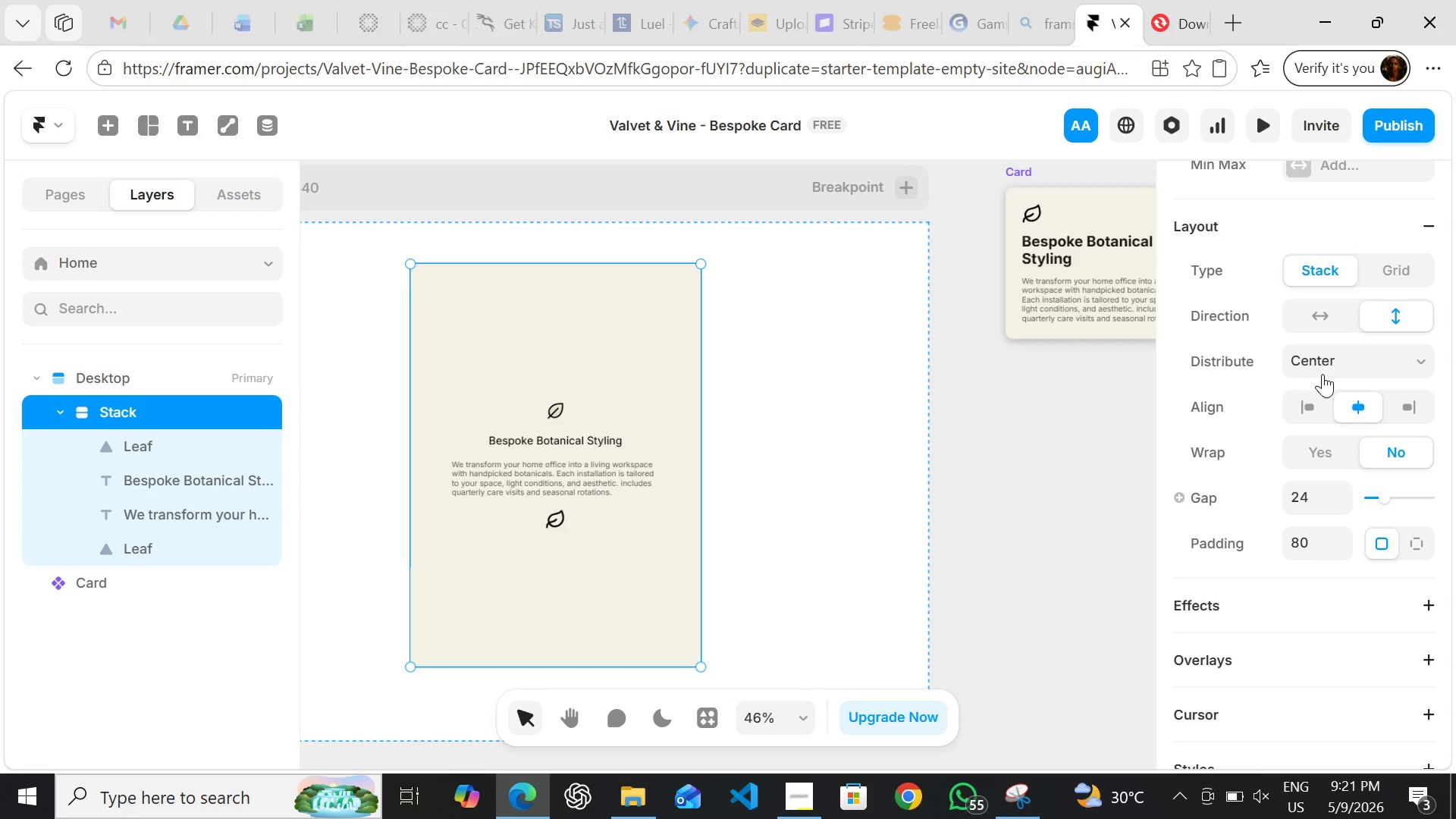 
left_click([1313, 451])
 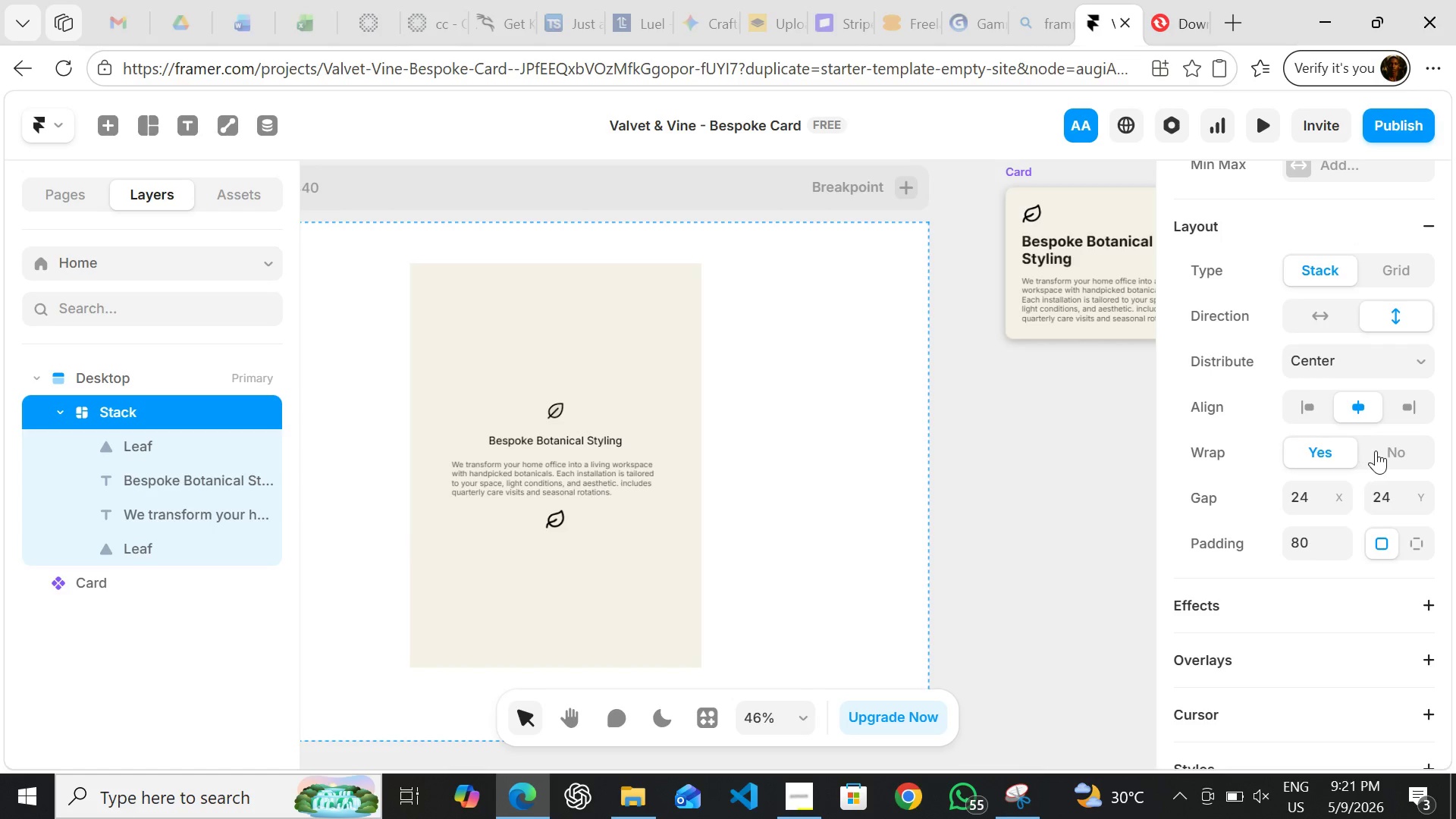 
left_click([1379, 450])
 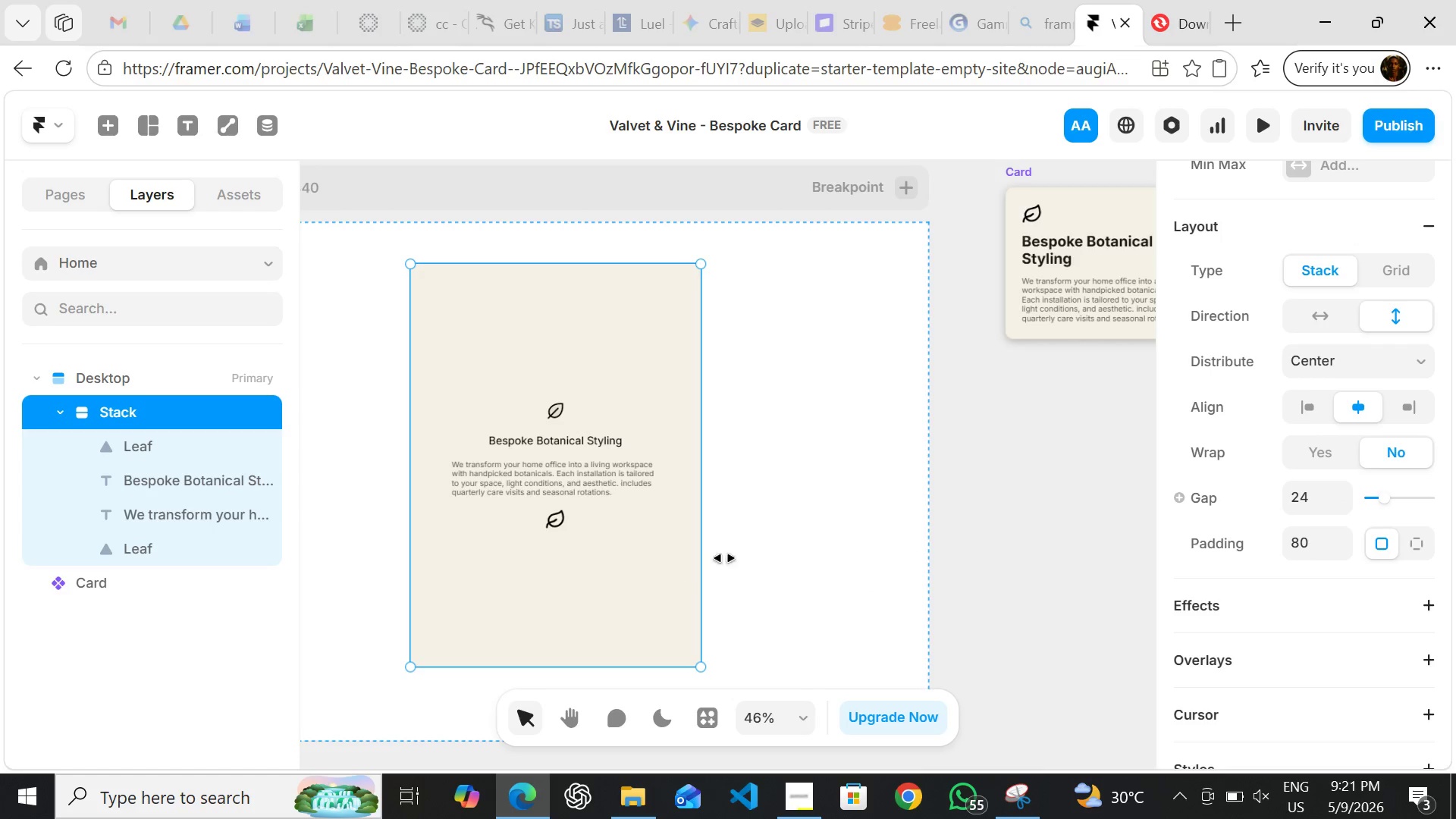 
mouse_move([1219, 509])
 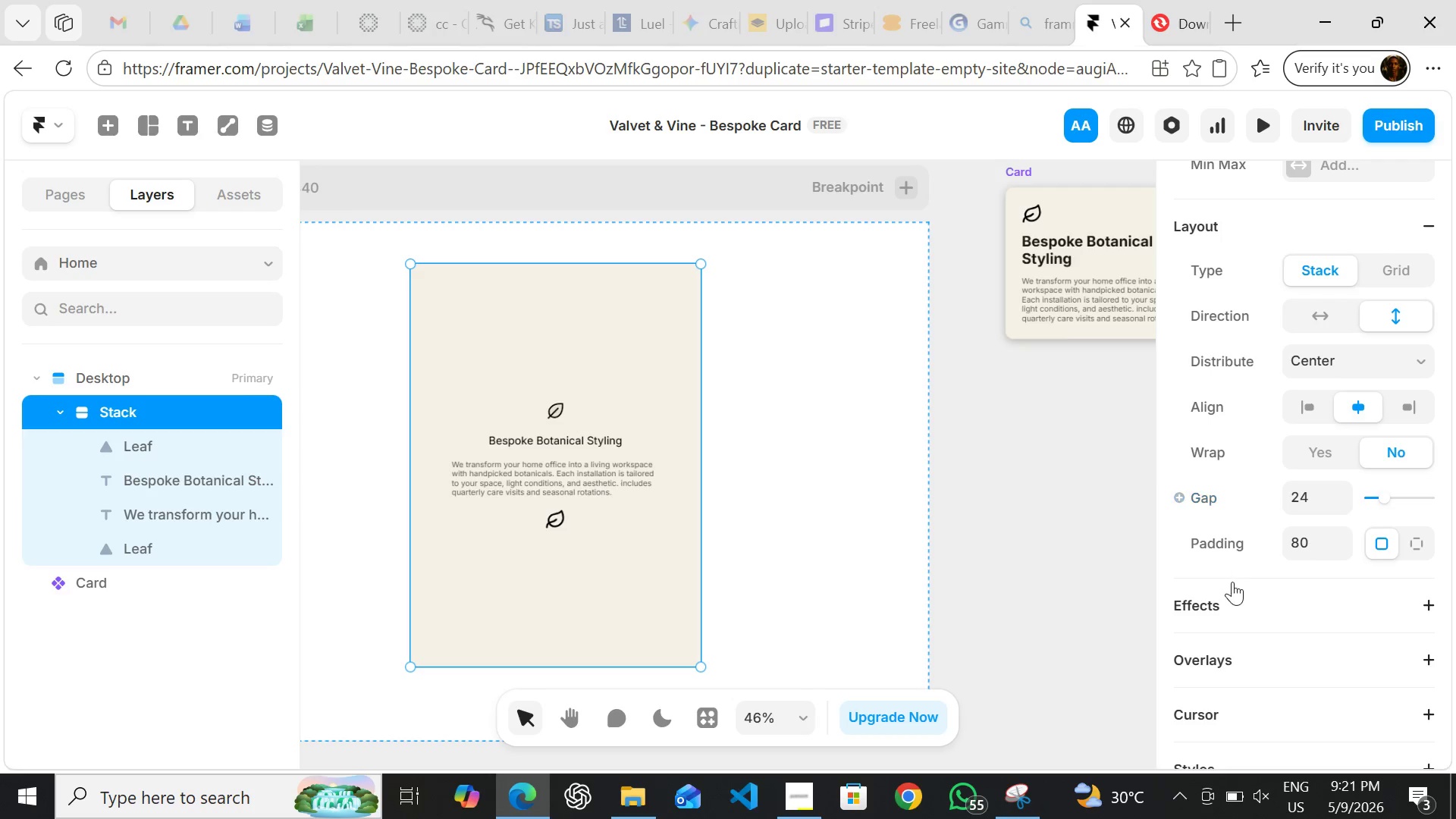 
mouse_move([1241, 557])
 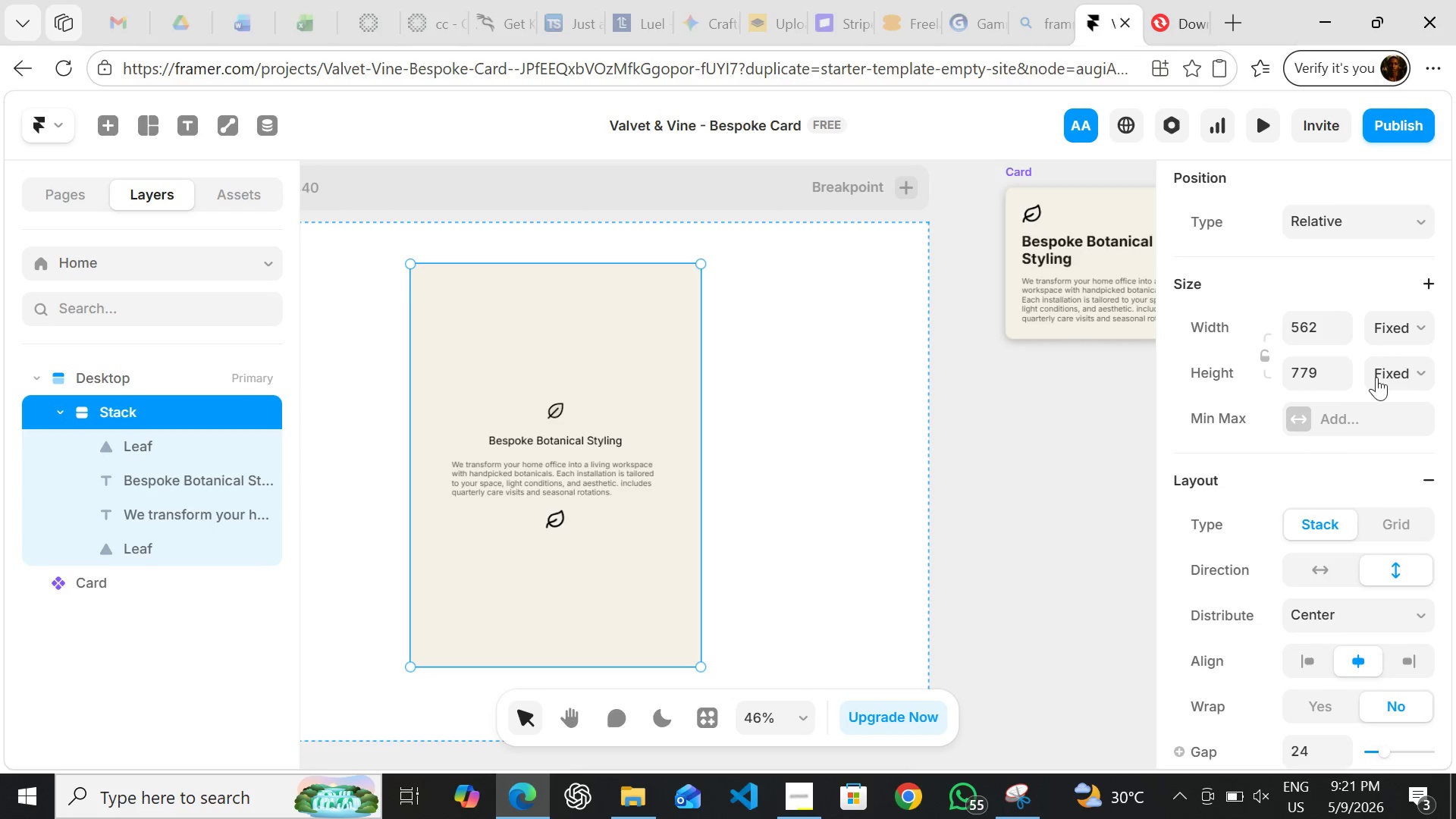 
left_click([1401, 323])
 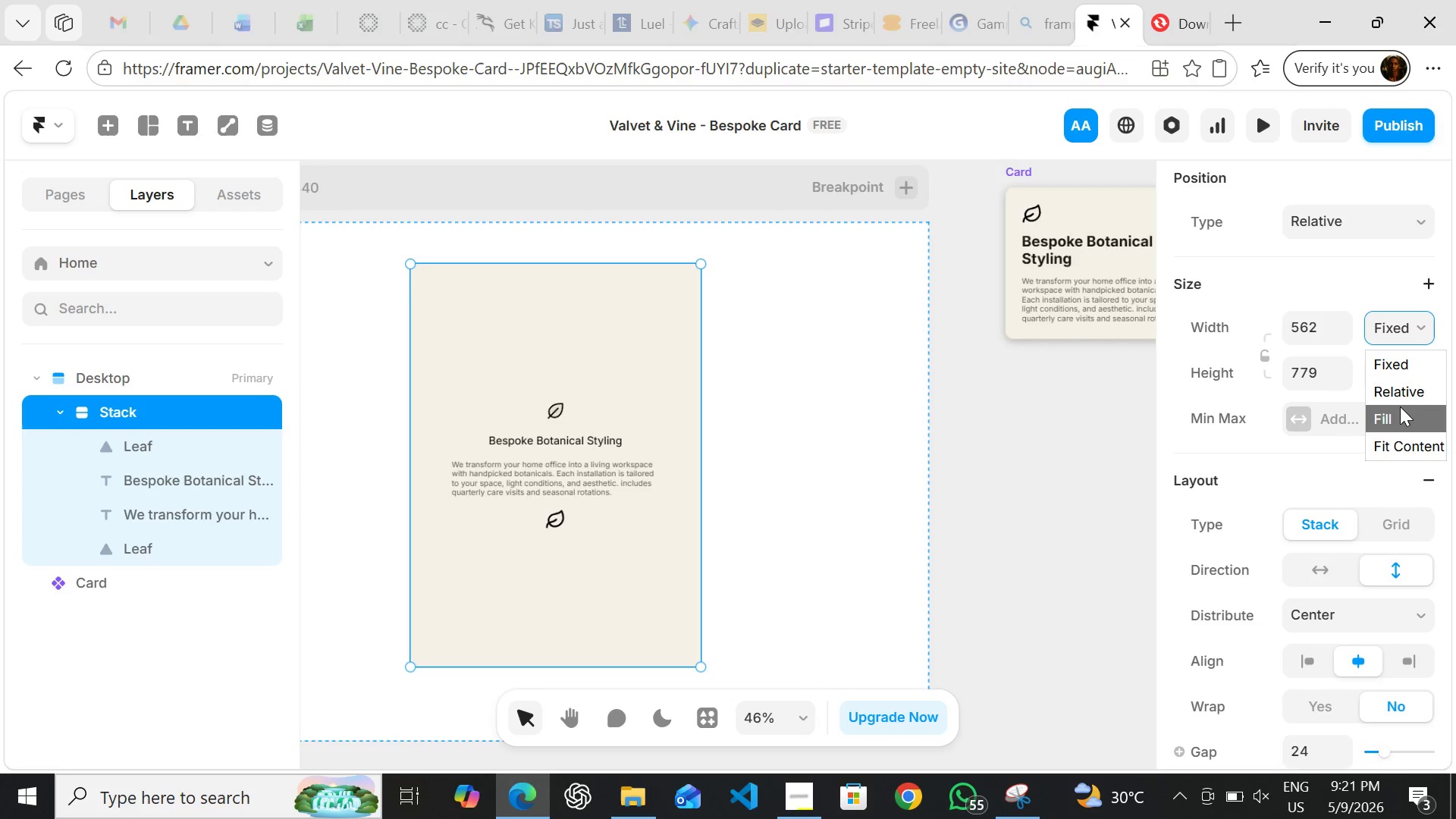 
left_click([1399, 406])
 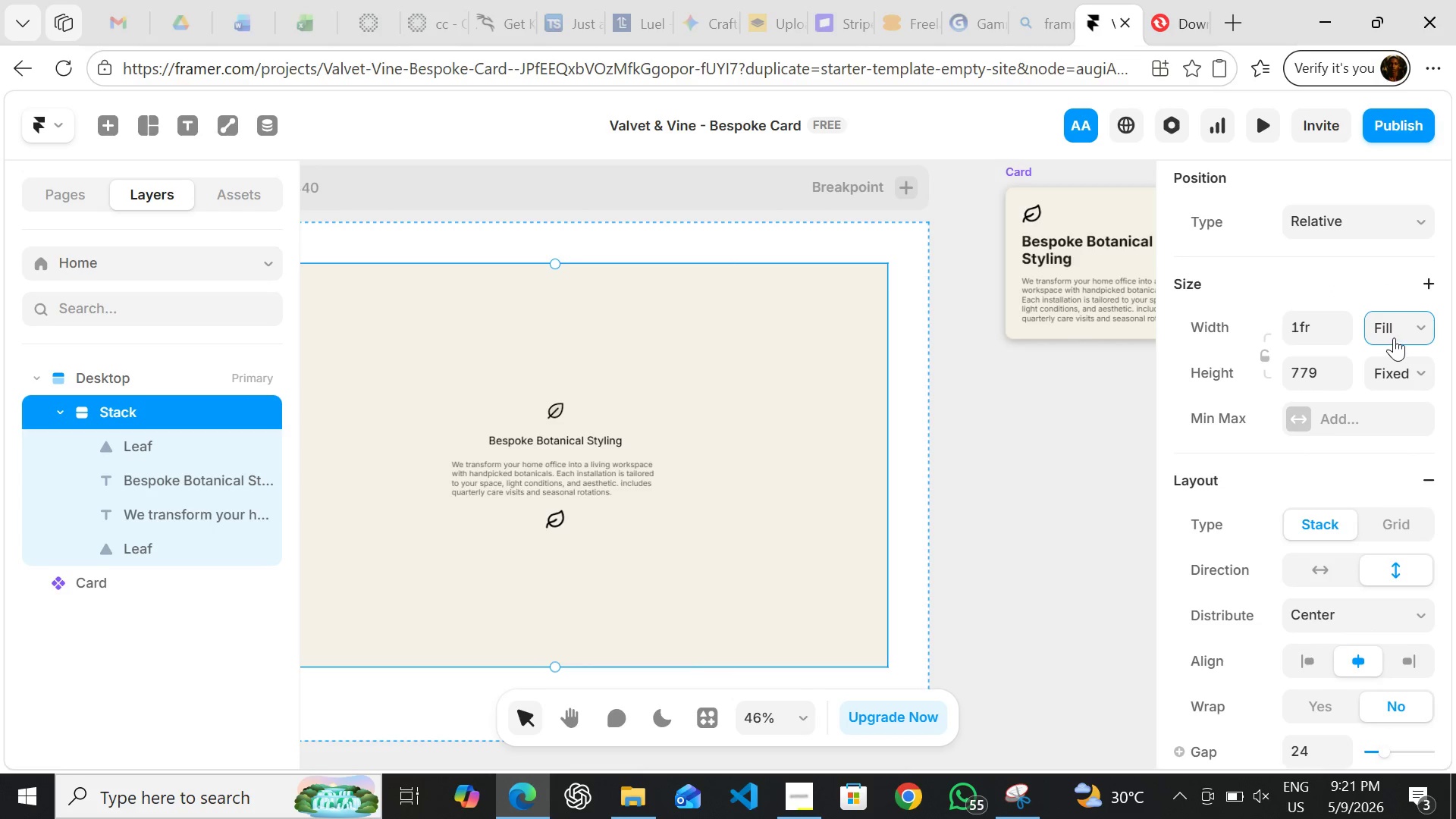 
left_click([1388, 334])
 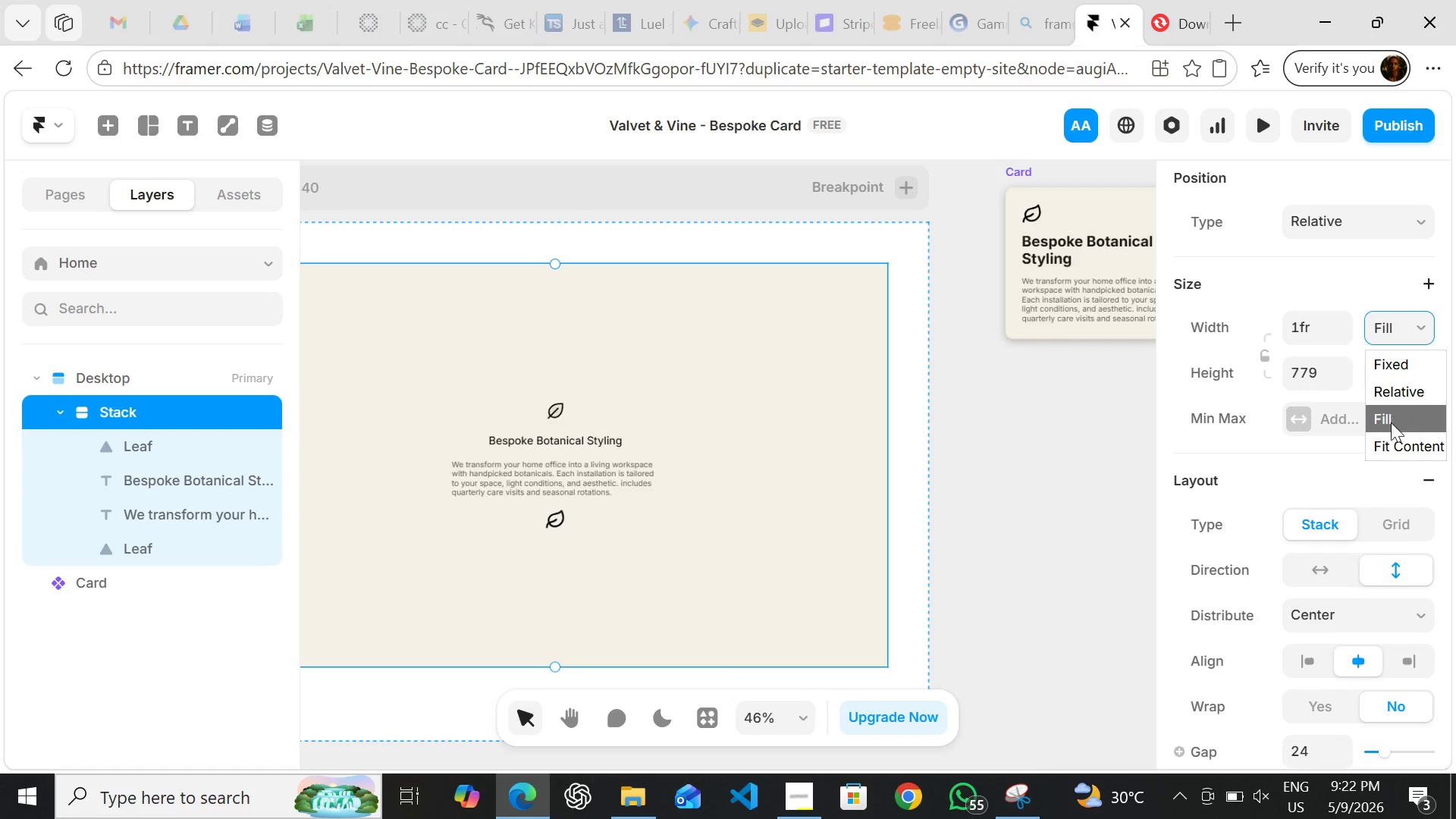 
left_click([1391, 439])
 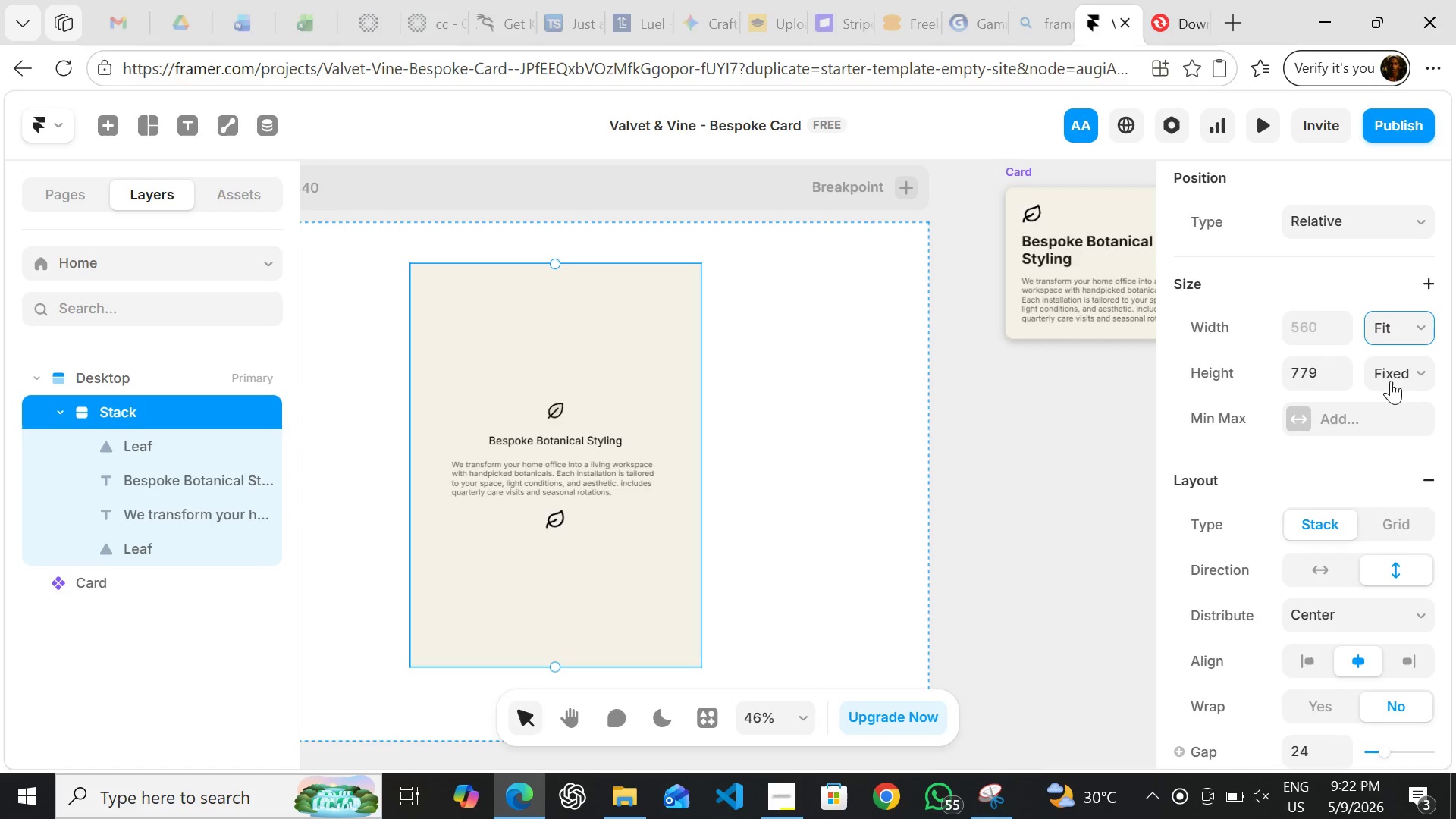 
left_click([1392, 372])
 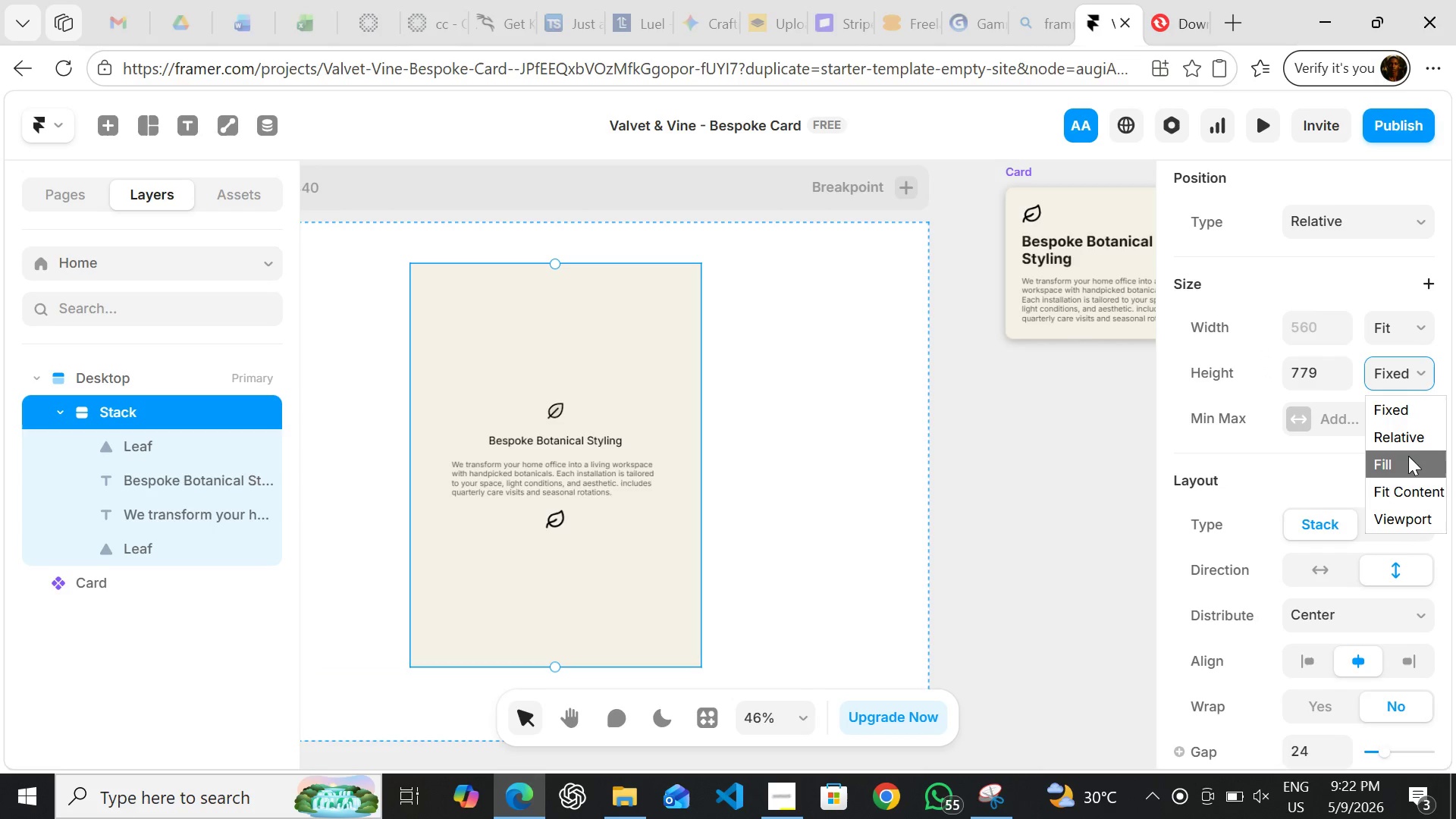 
left_click([1408, 457])
 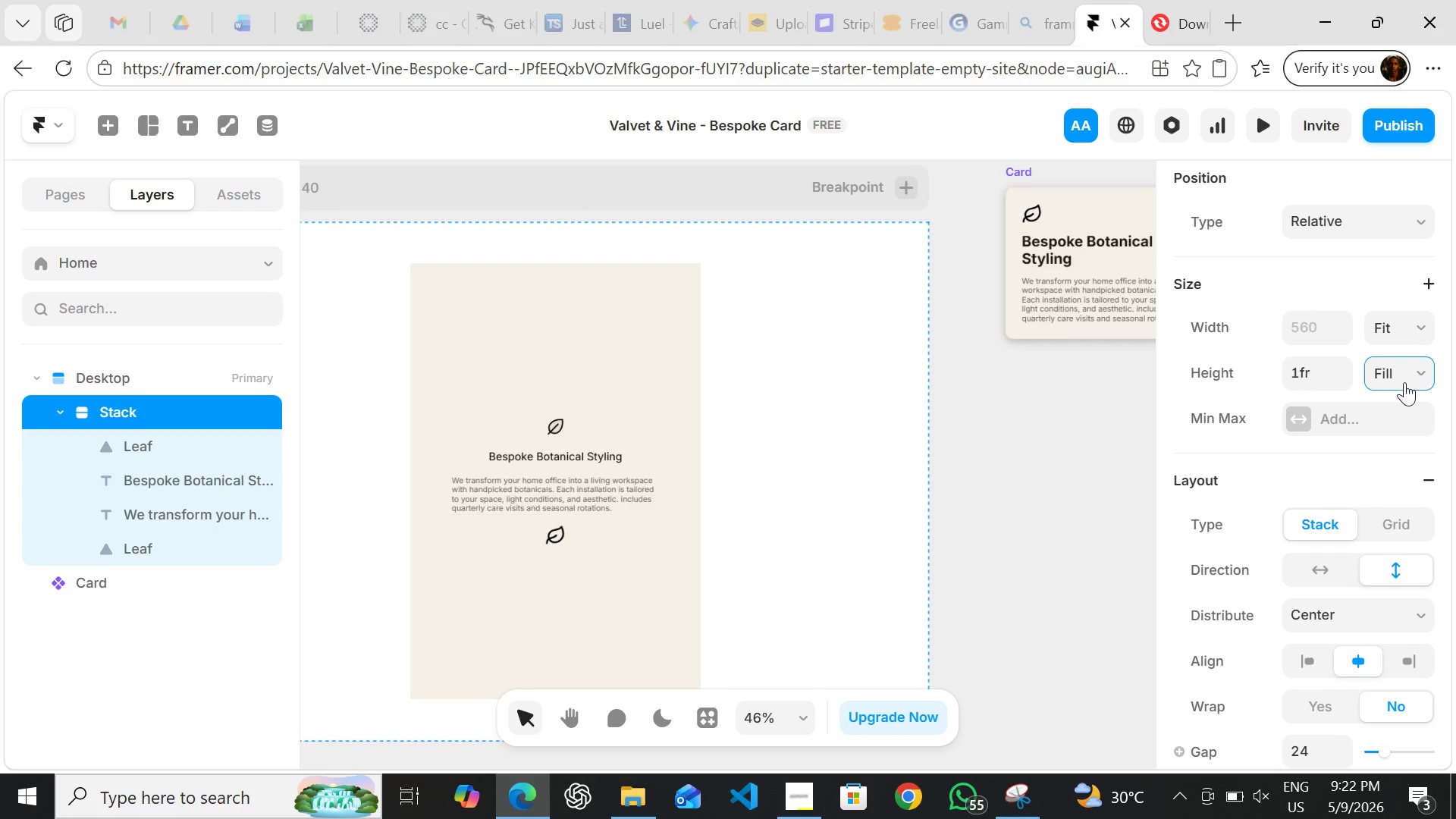 
left_click([1404, 372])
 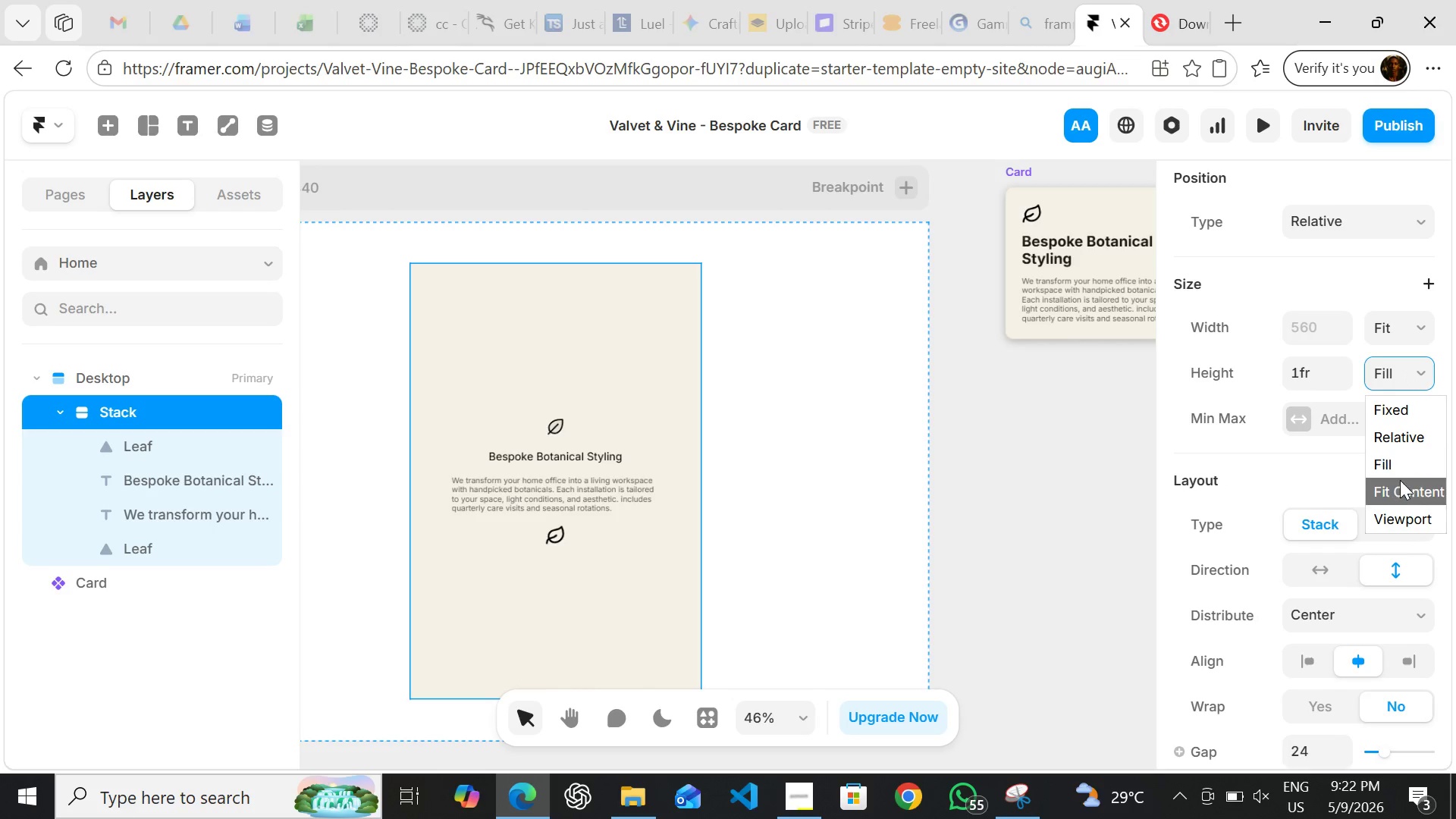 
left_click([1400, 483])
 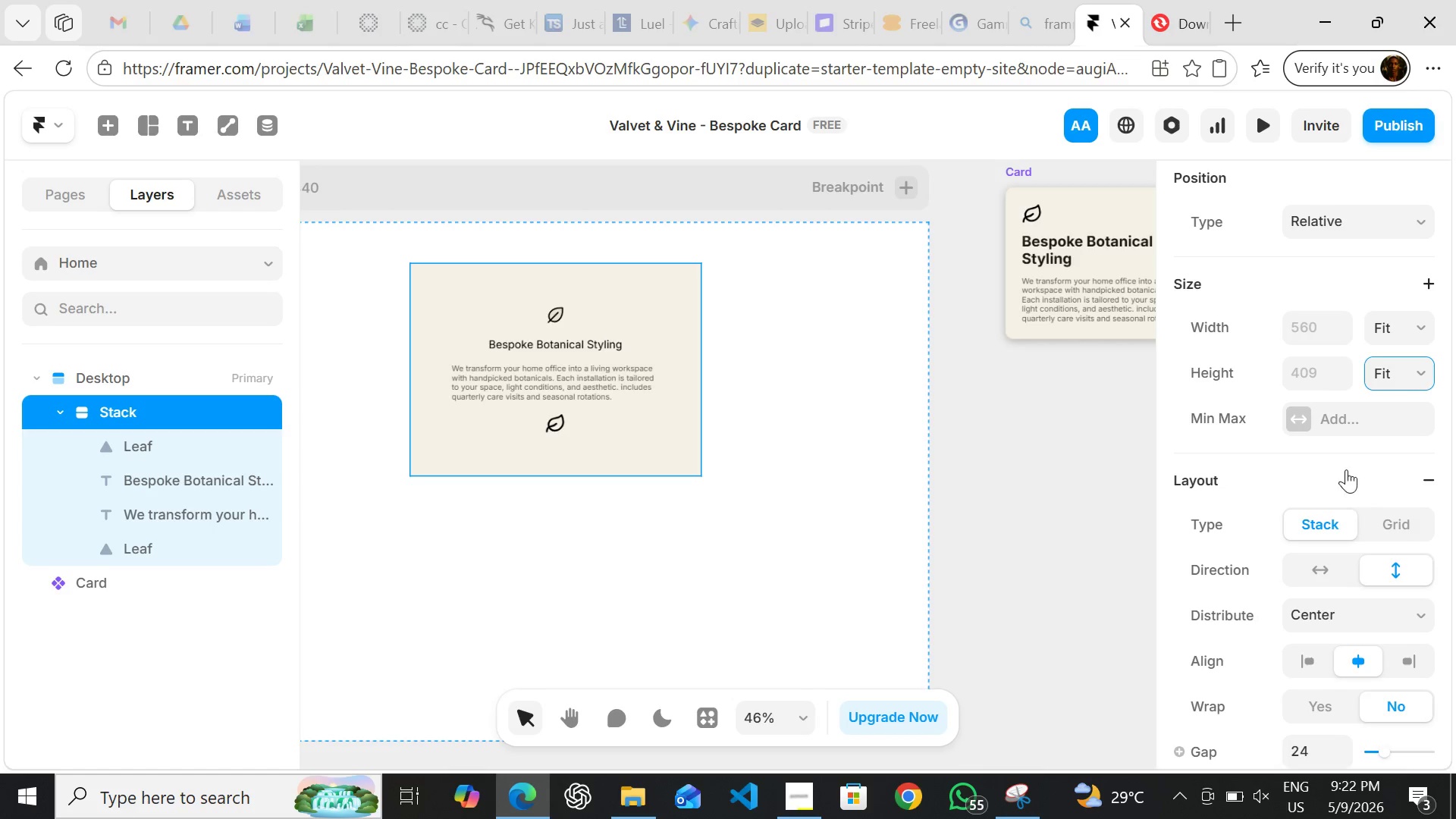 
wait(22.05)
 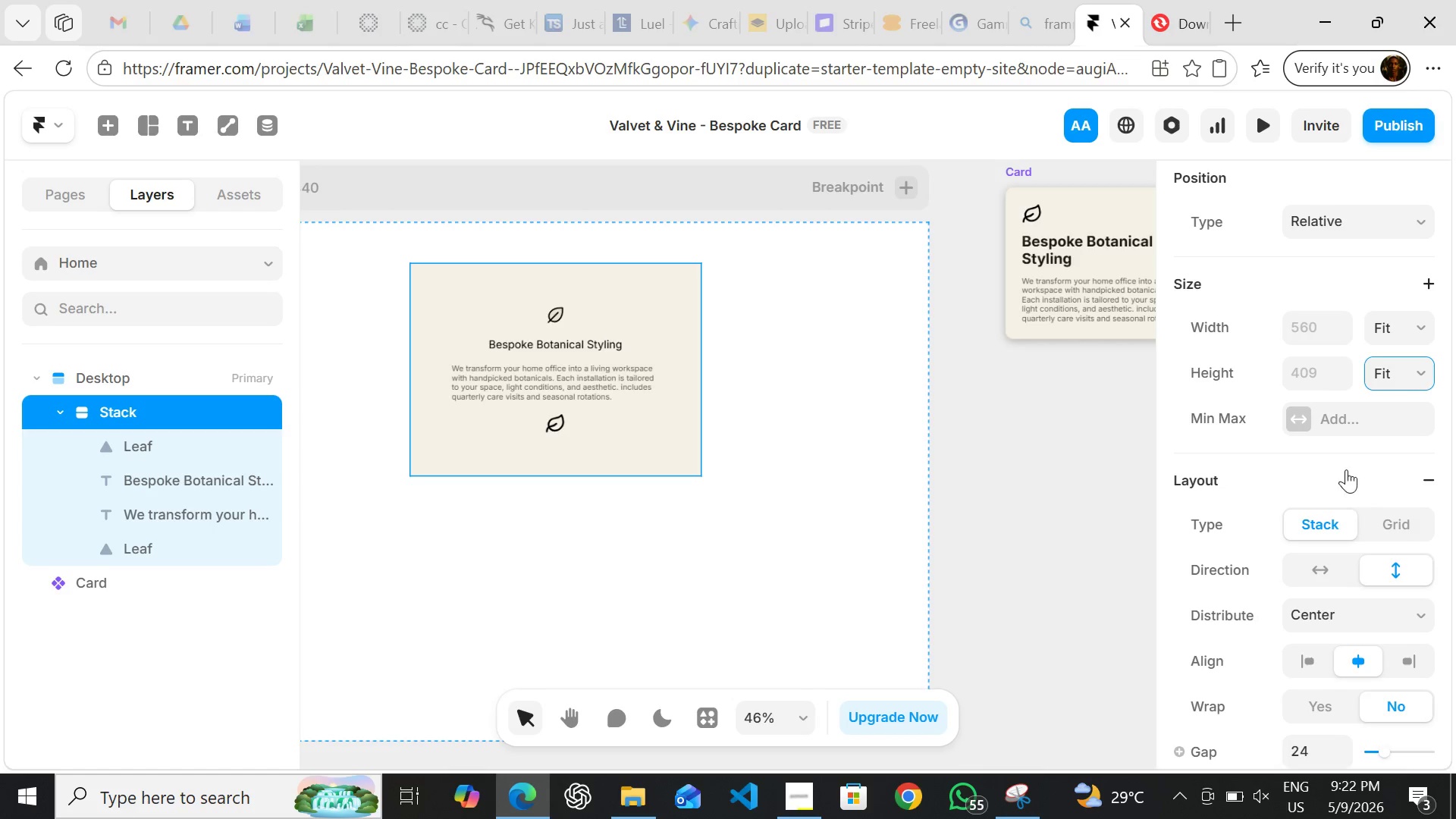 
left_click([1310, 395])
 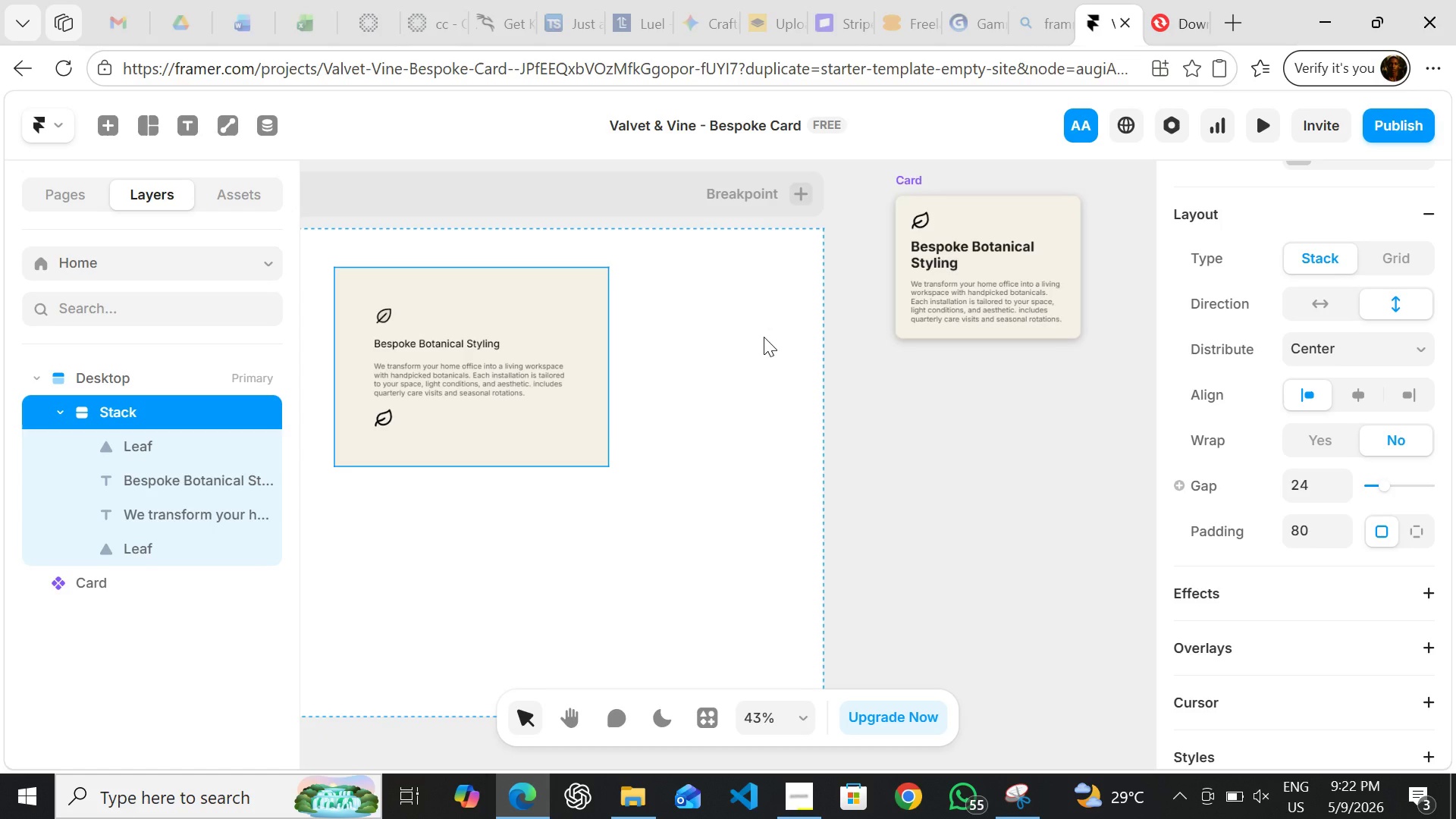 
wait(15.55)
 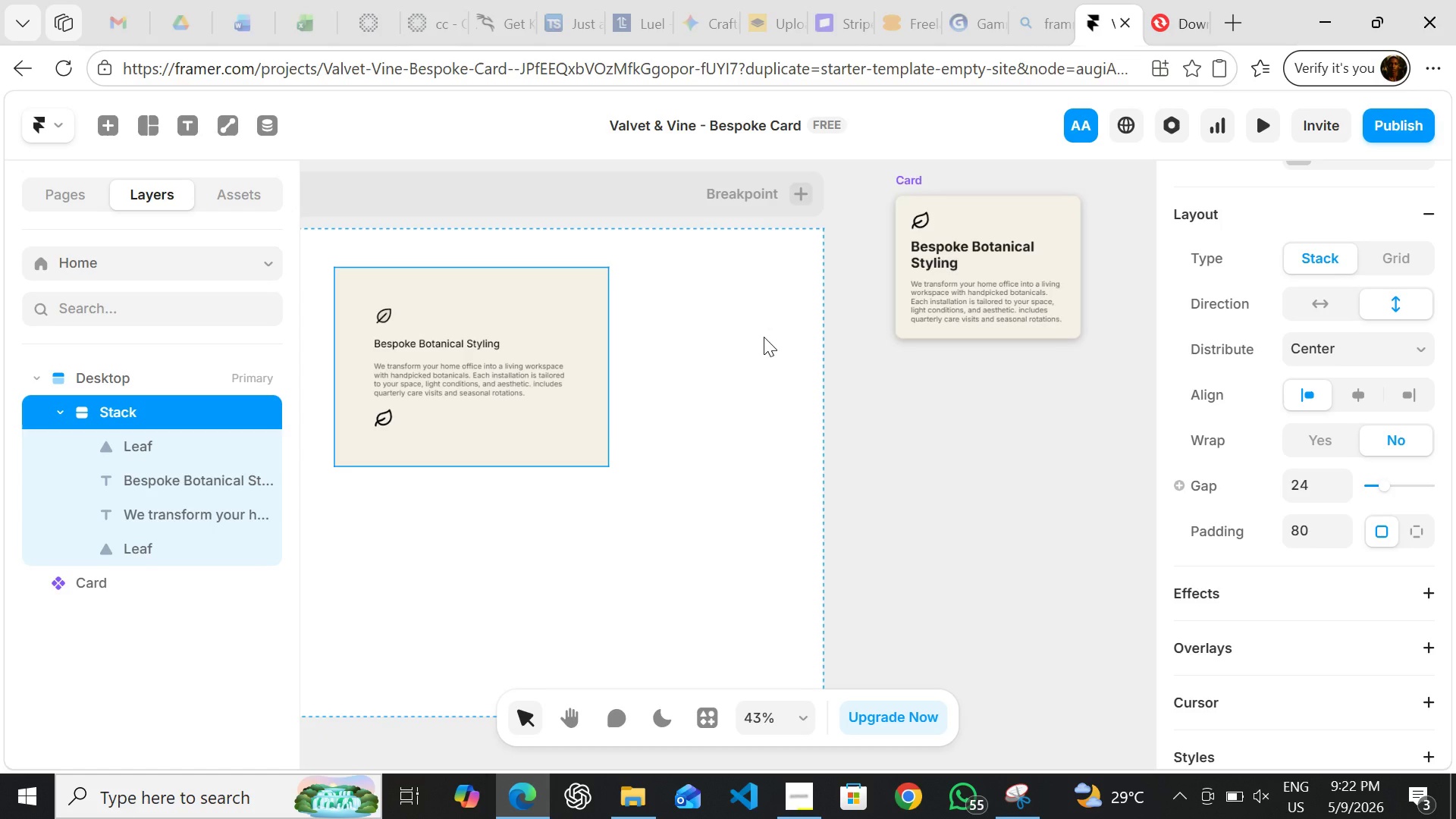 
left_click([642, 418])
 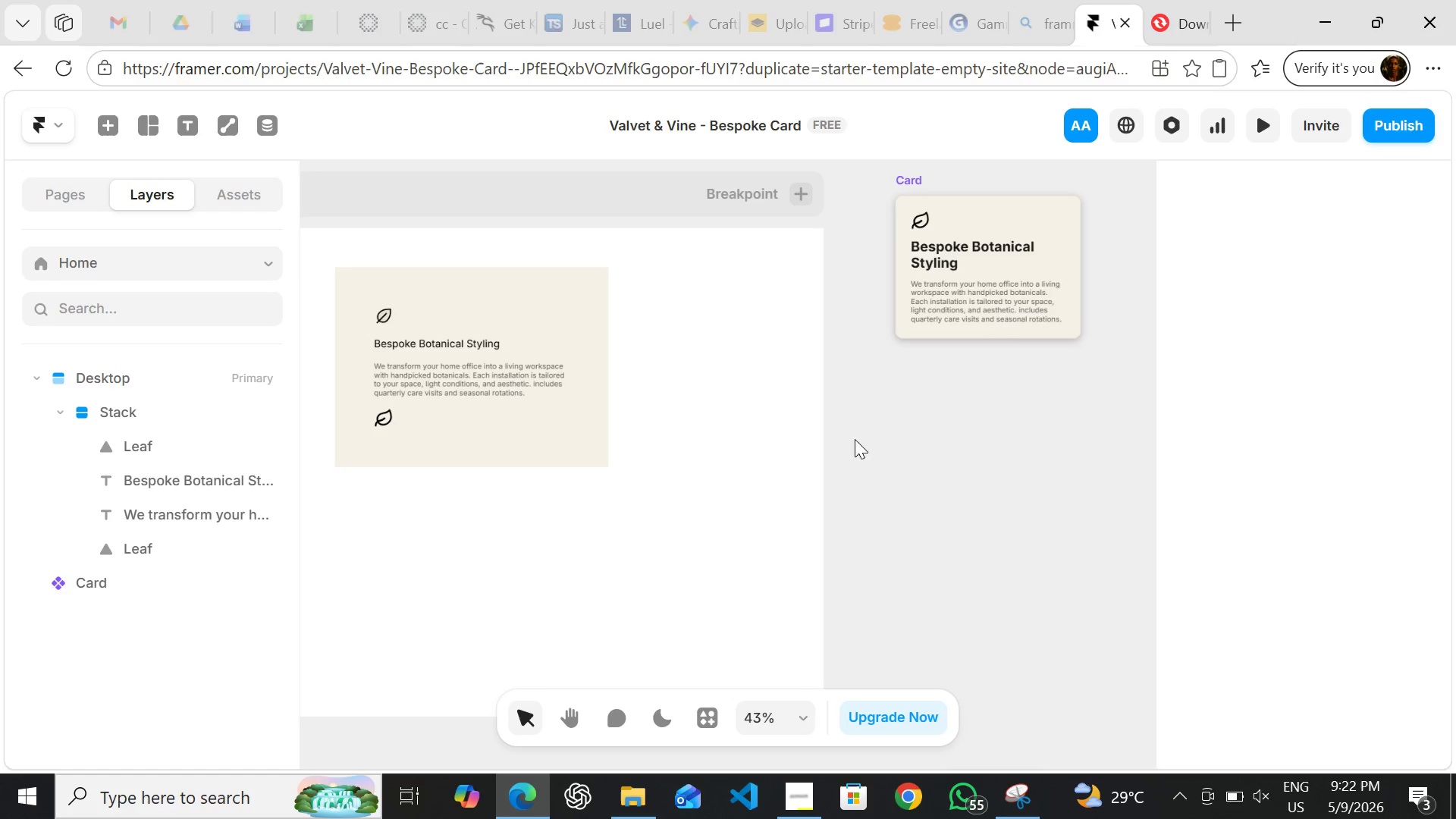 
wait(6.36)
 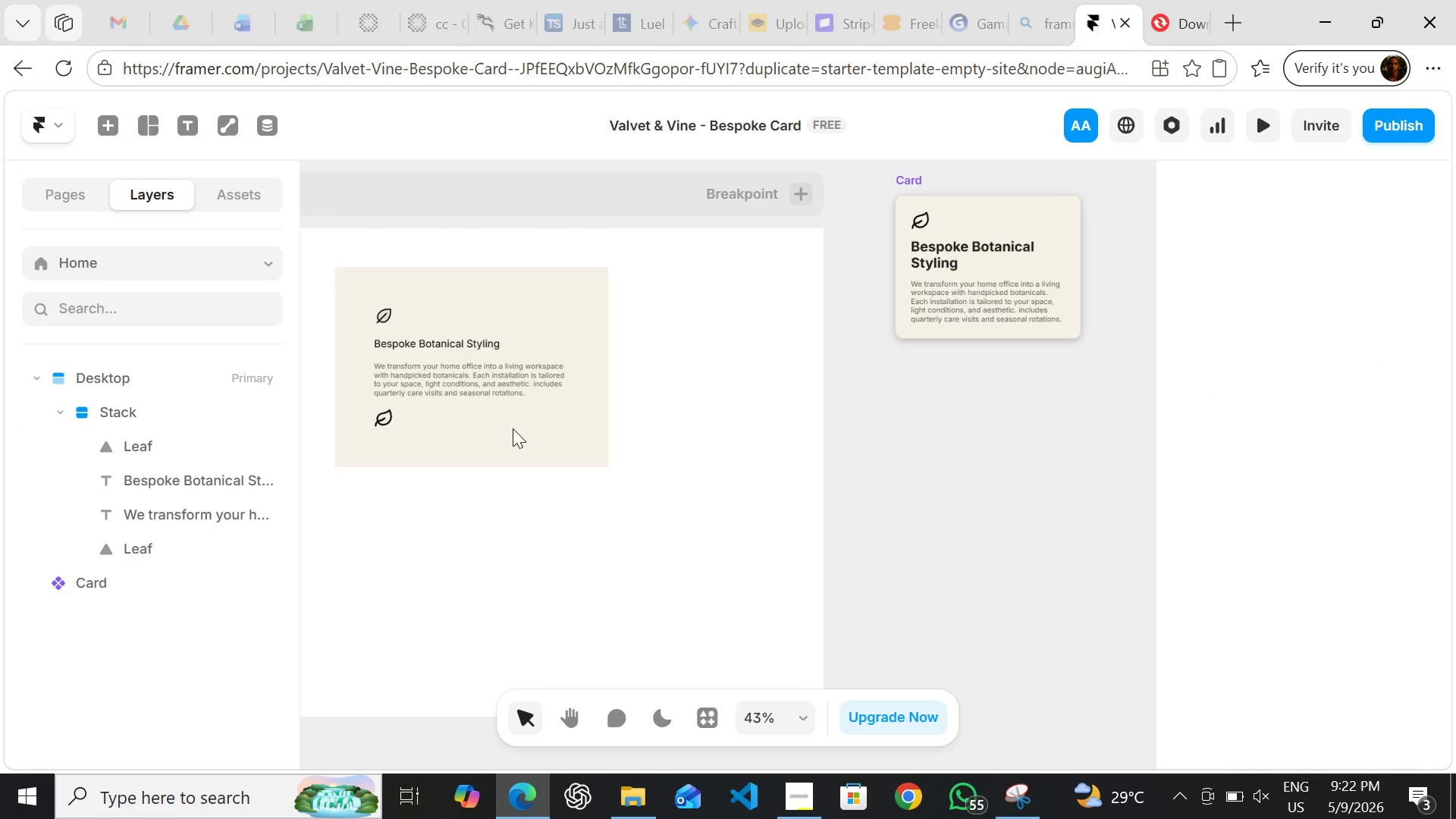 
left_click([565, 452])
 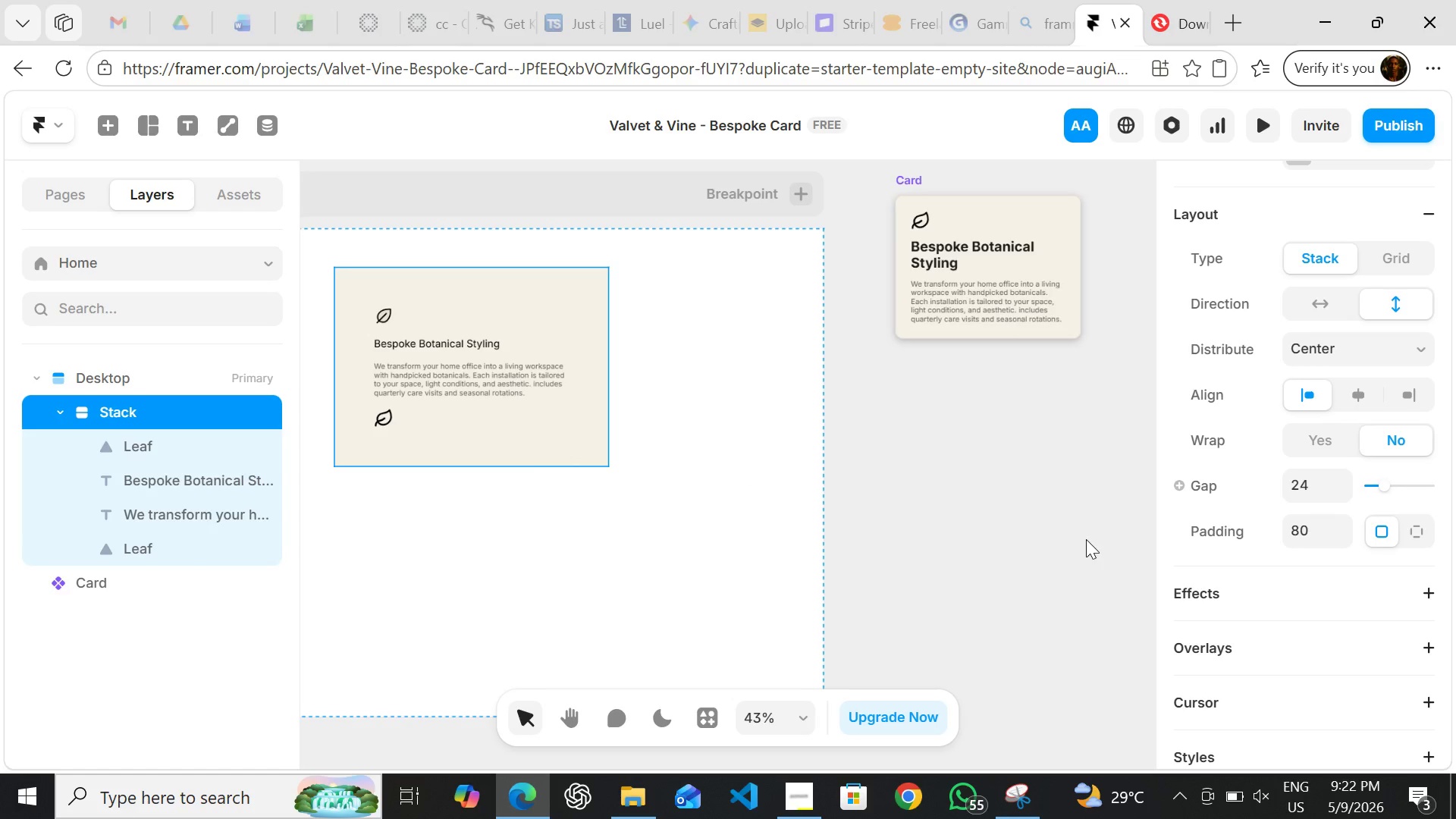 
mouse_move([1294, 575])
 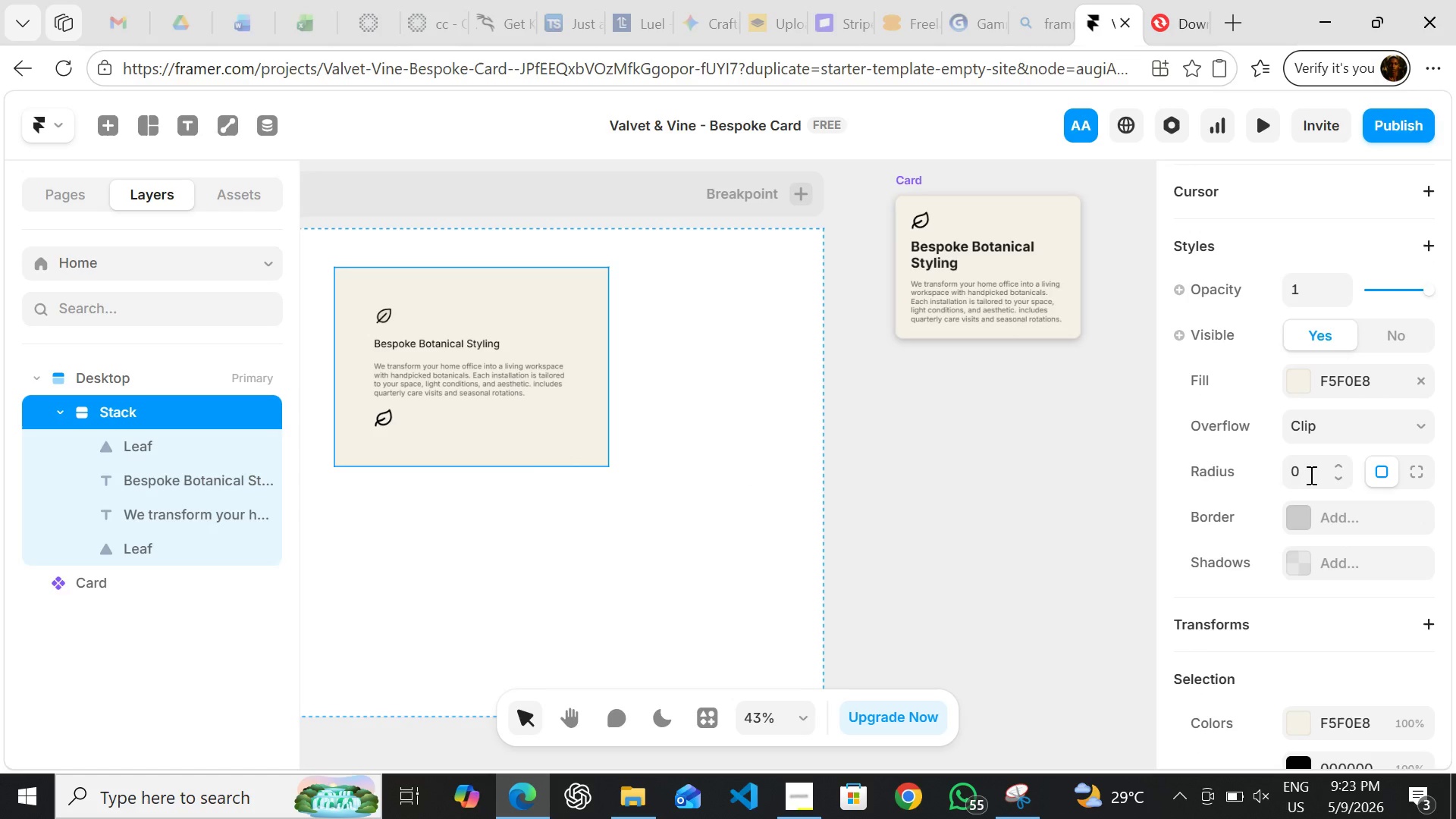 
left_click([1310, 475])
 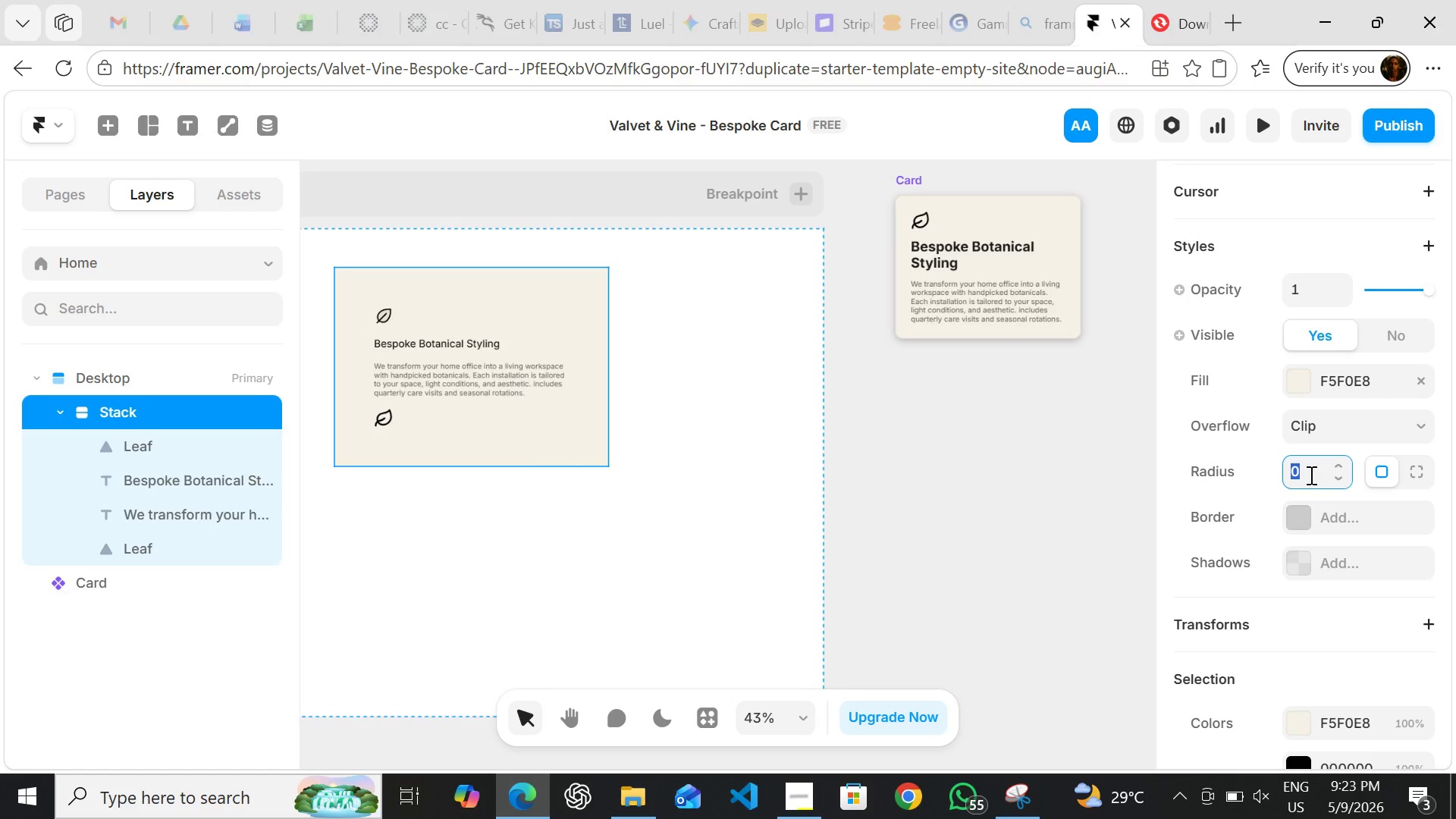 
type(16)
 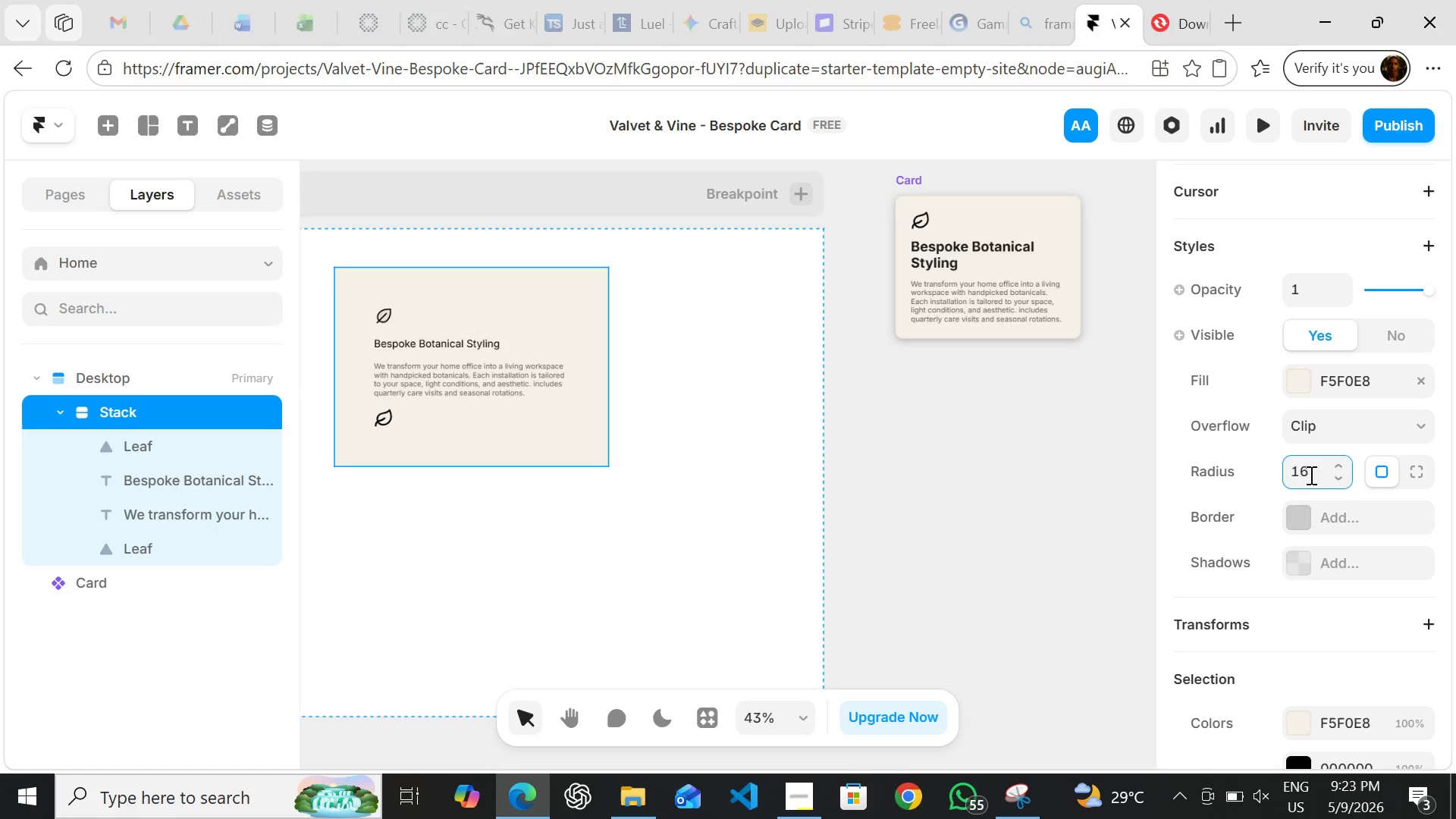 
key(Enter)
 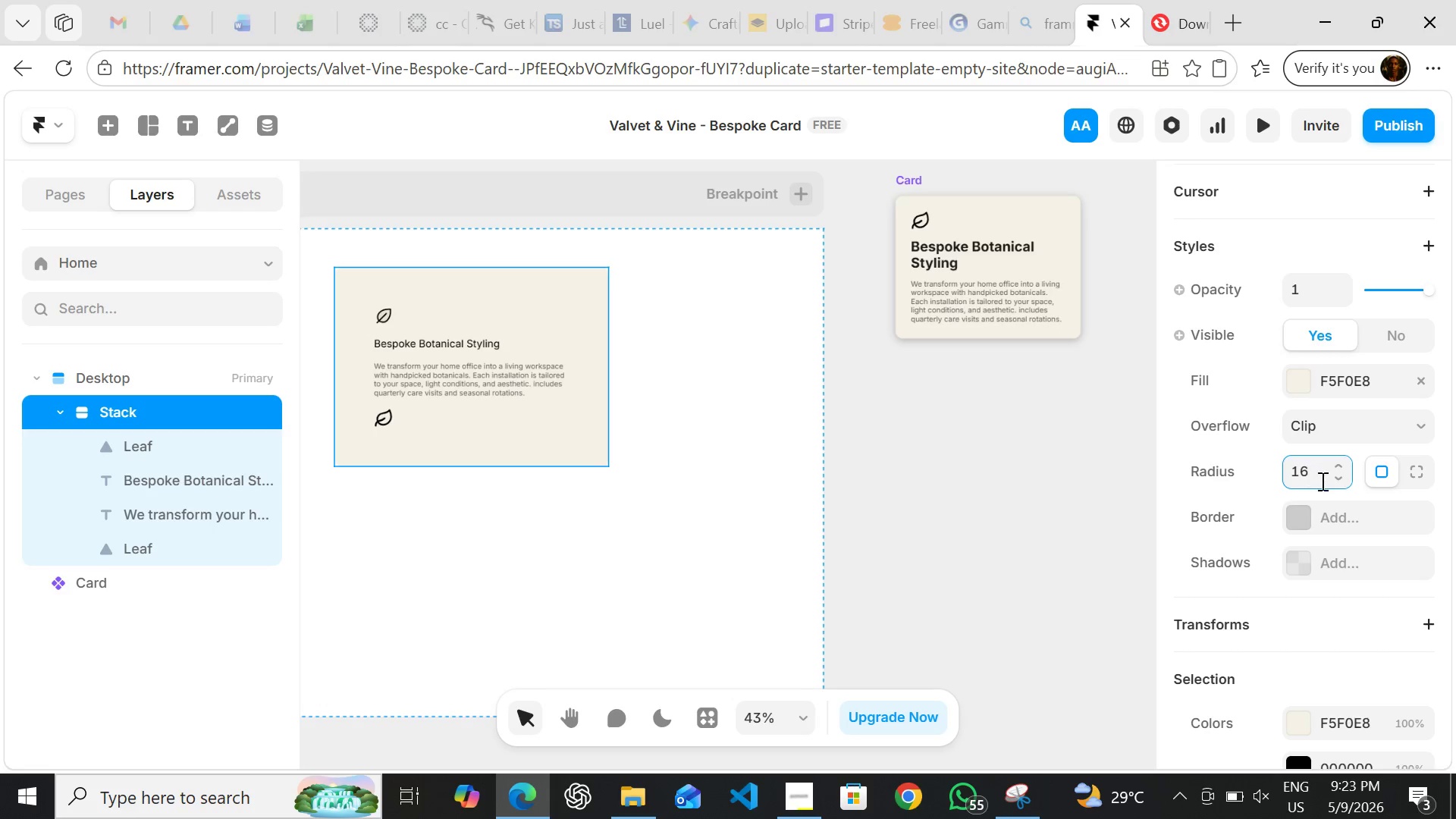 
mouse_move([1319, 580])
 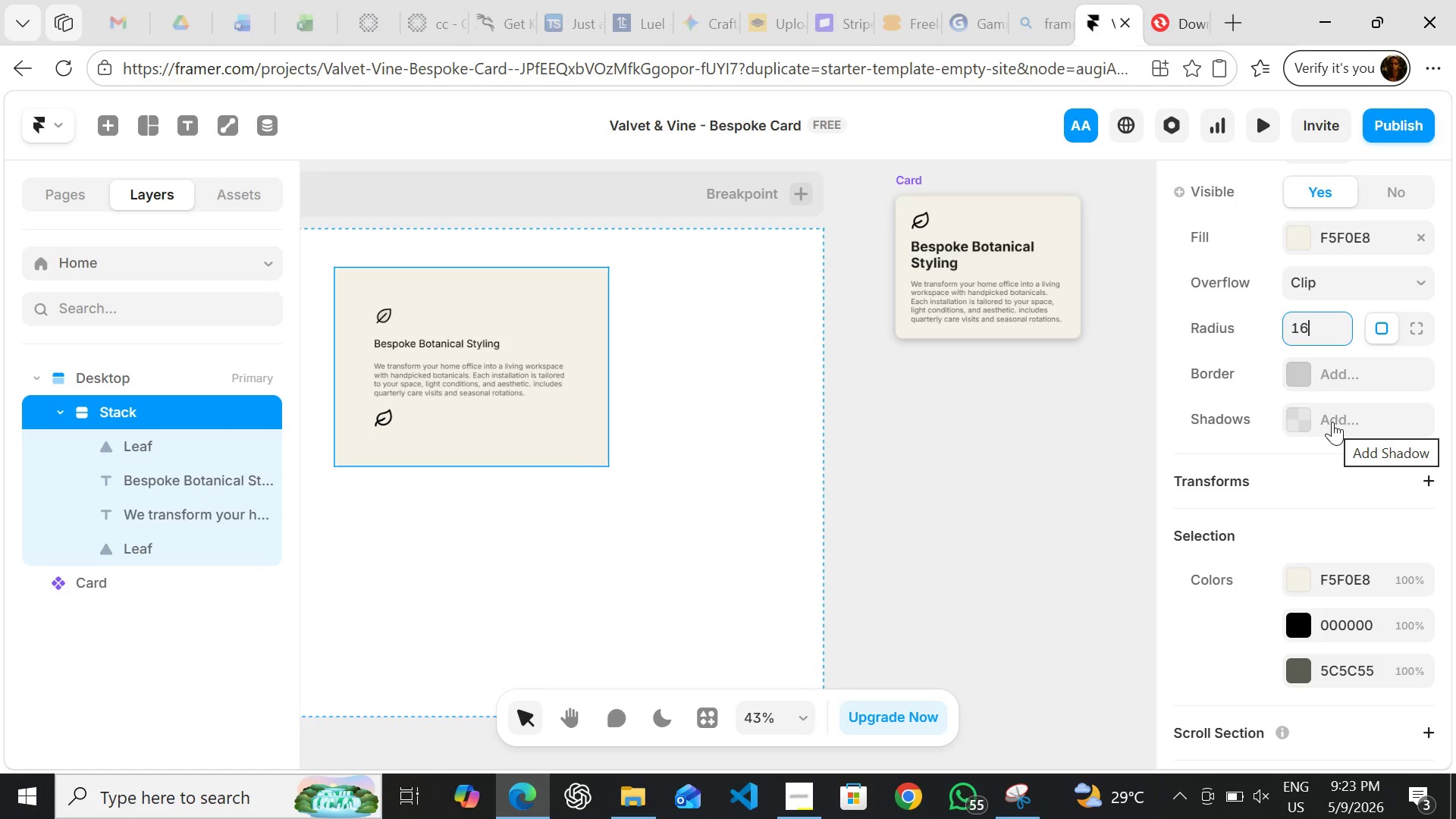 
left_click([1332, 422])
 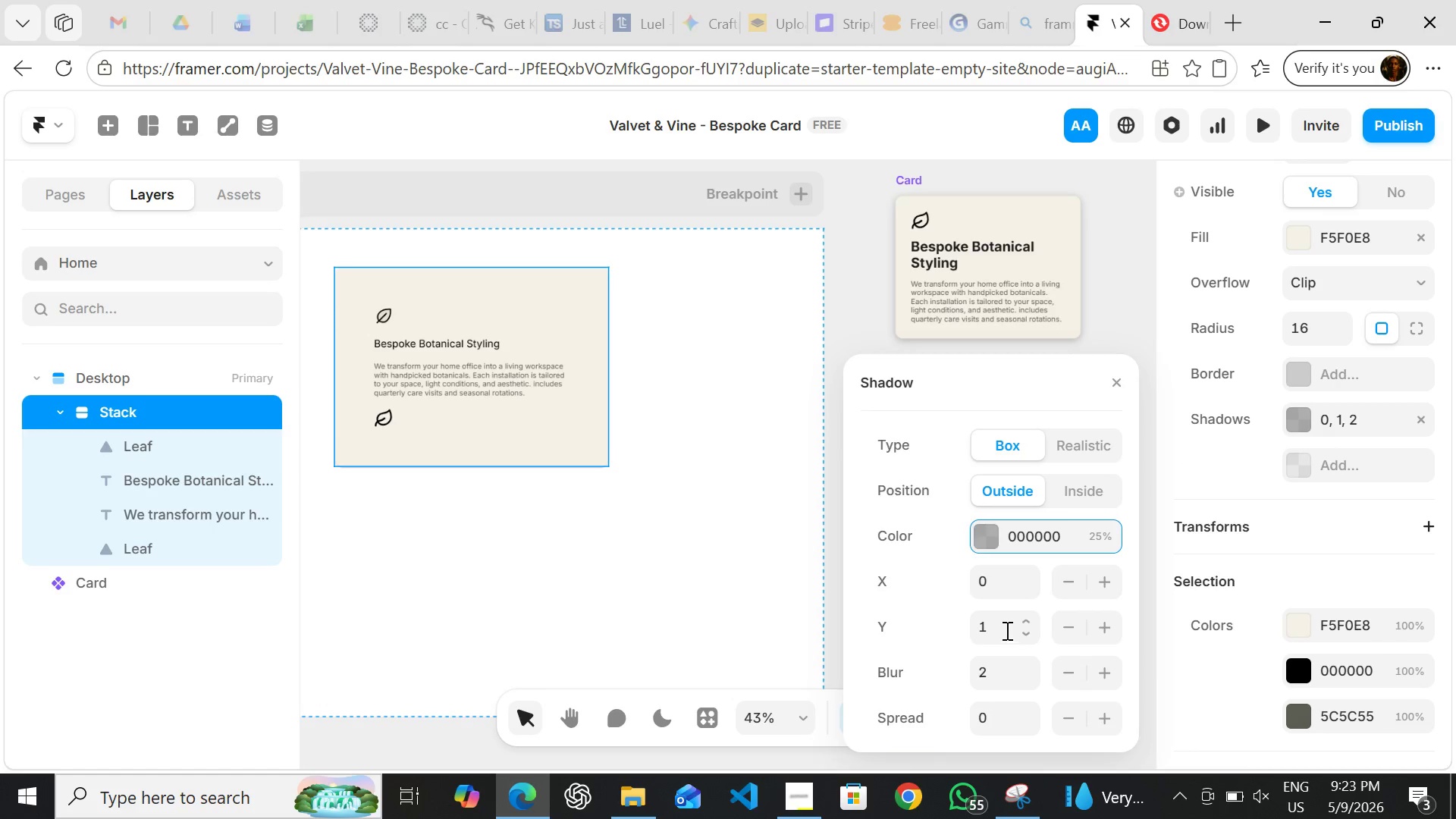 
left_click([1003, 629])
 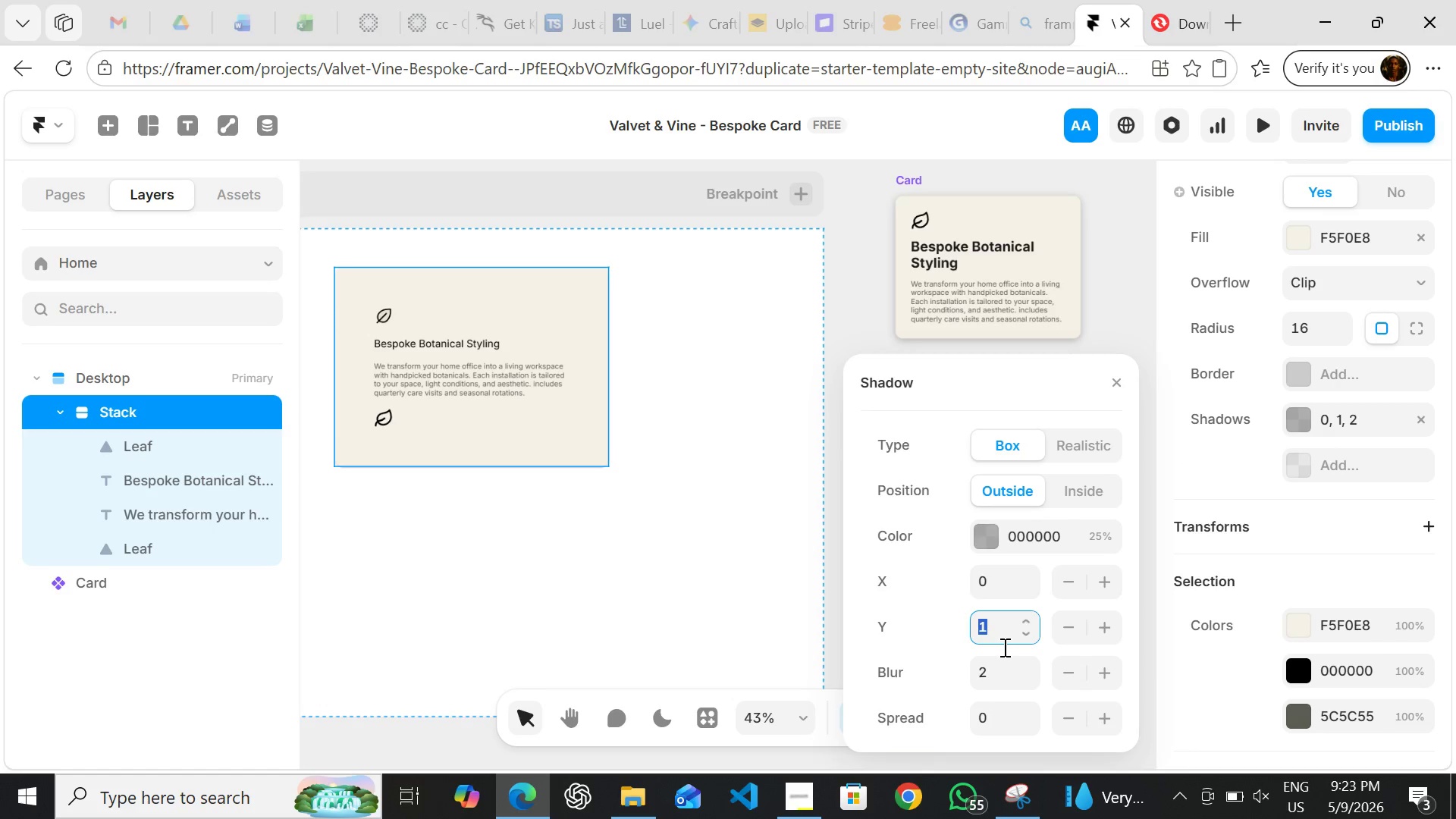 
left_click([1002, 676])
 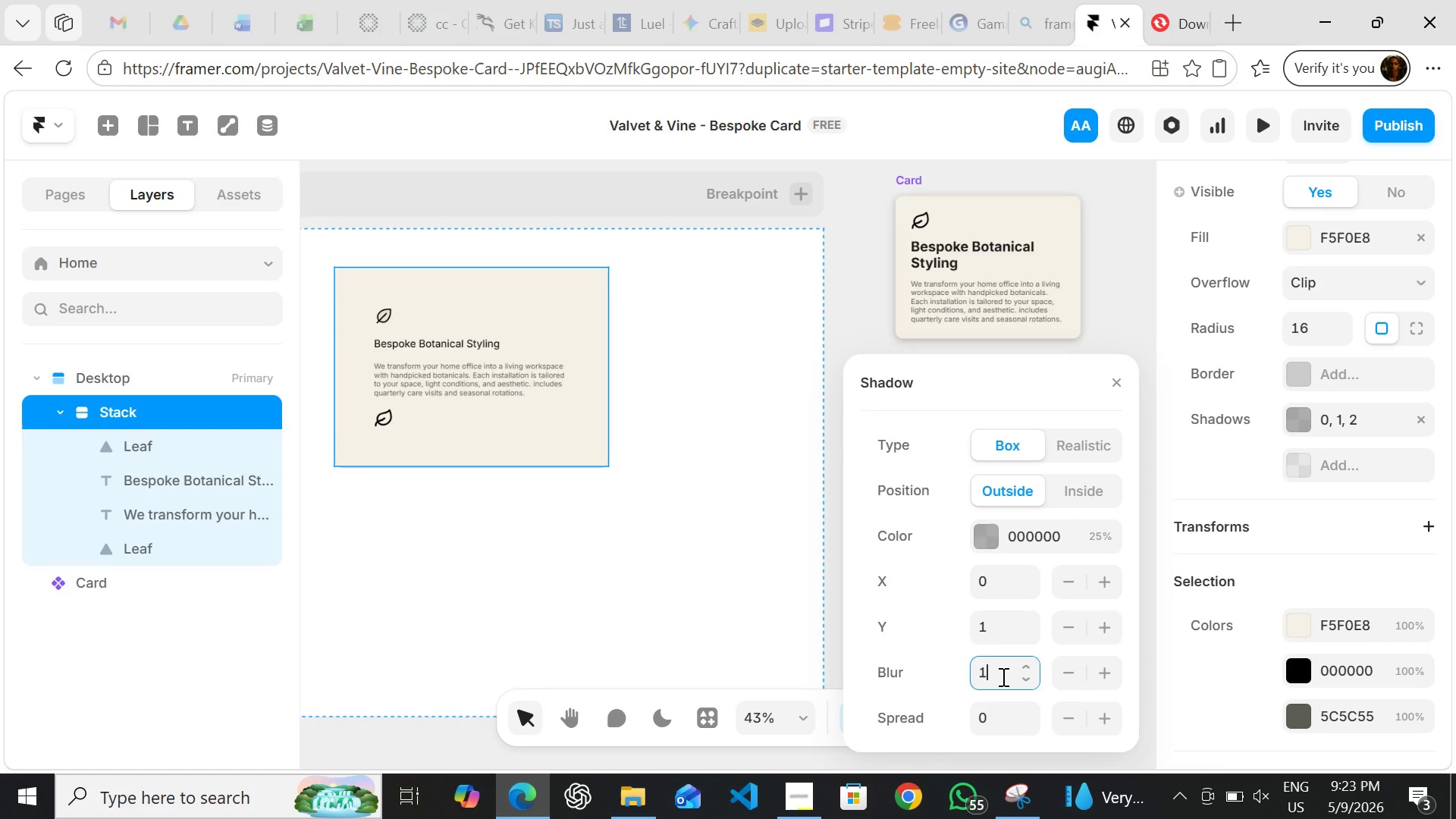 
type(16)
 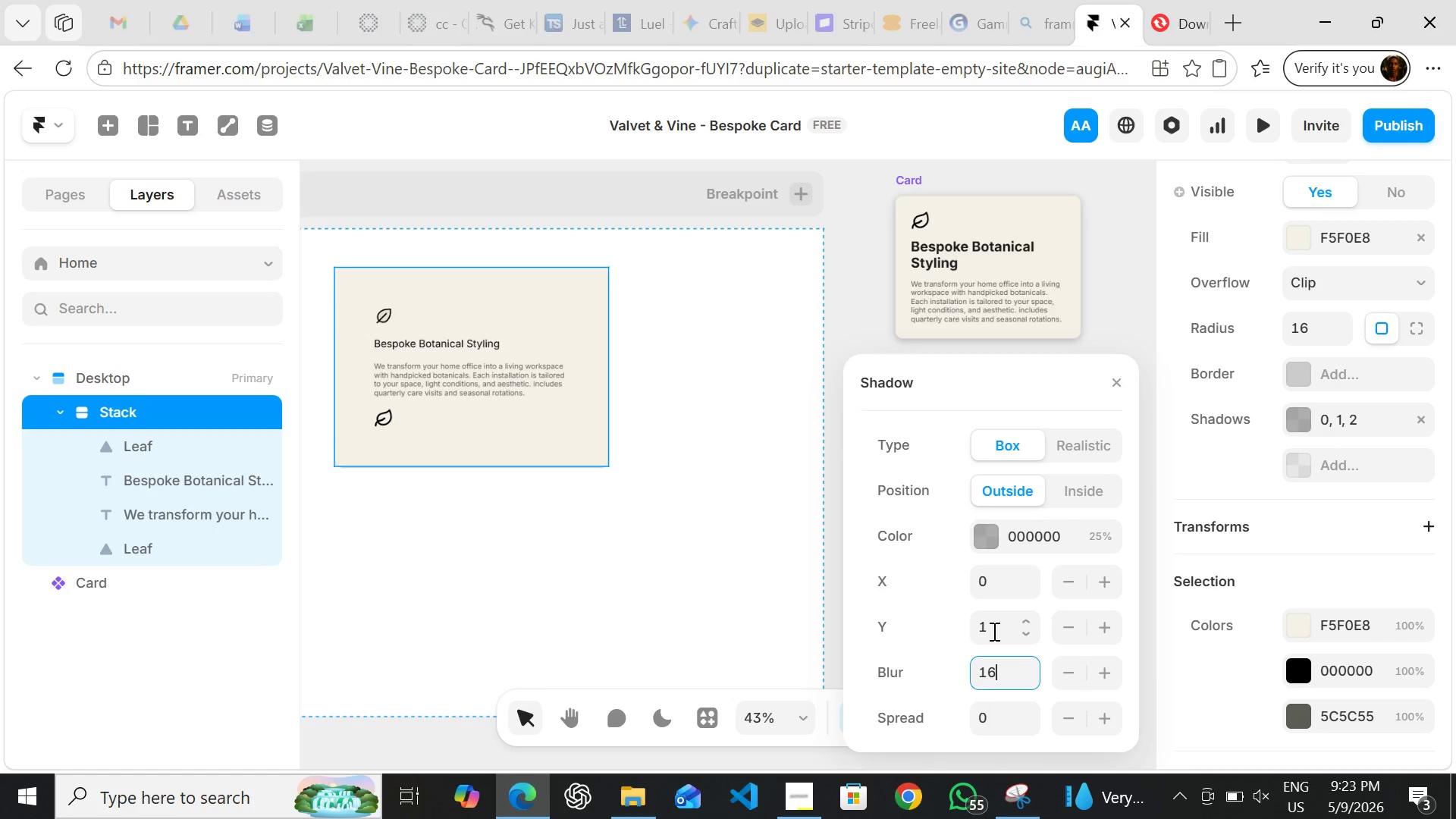 
left_click([993, 630])
 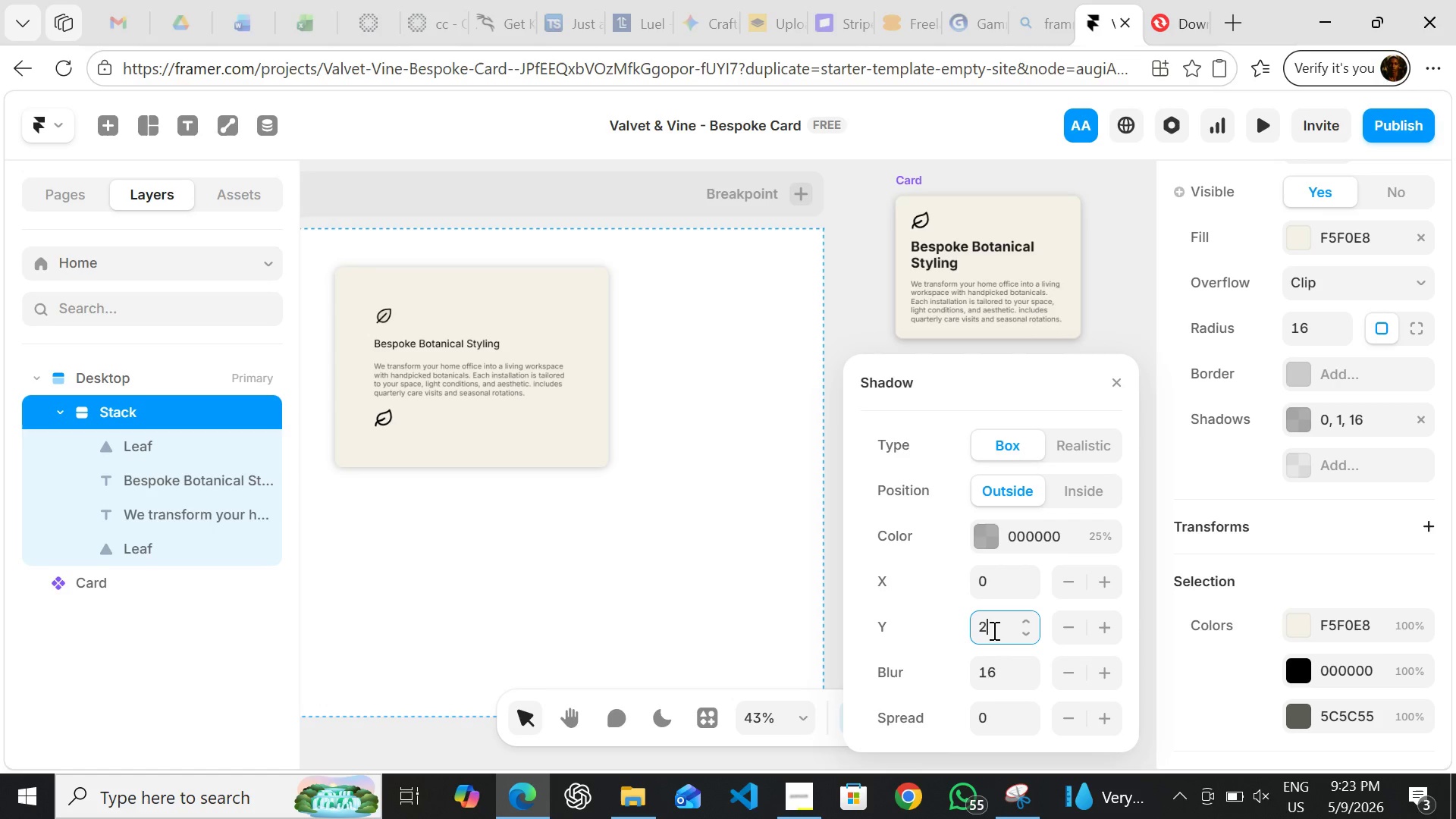 
key(2)
 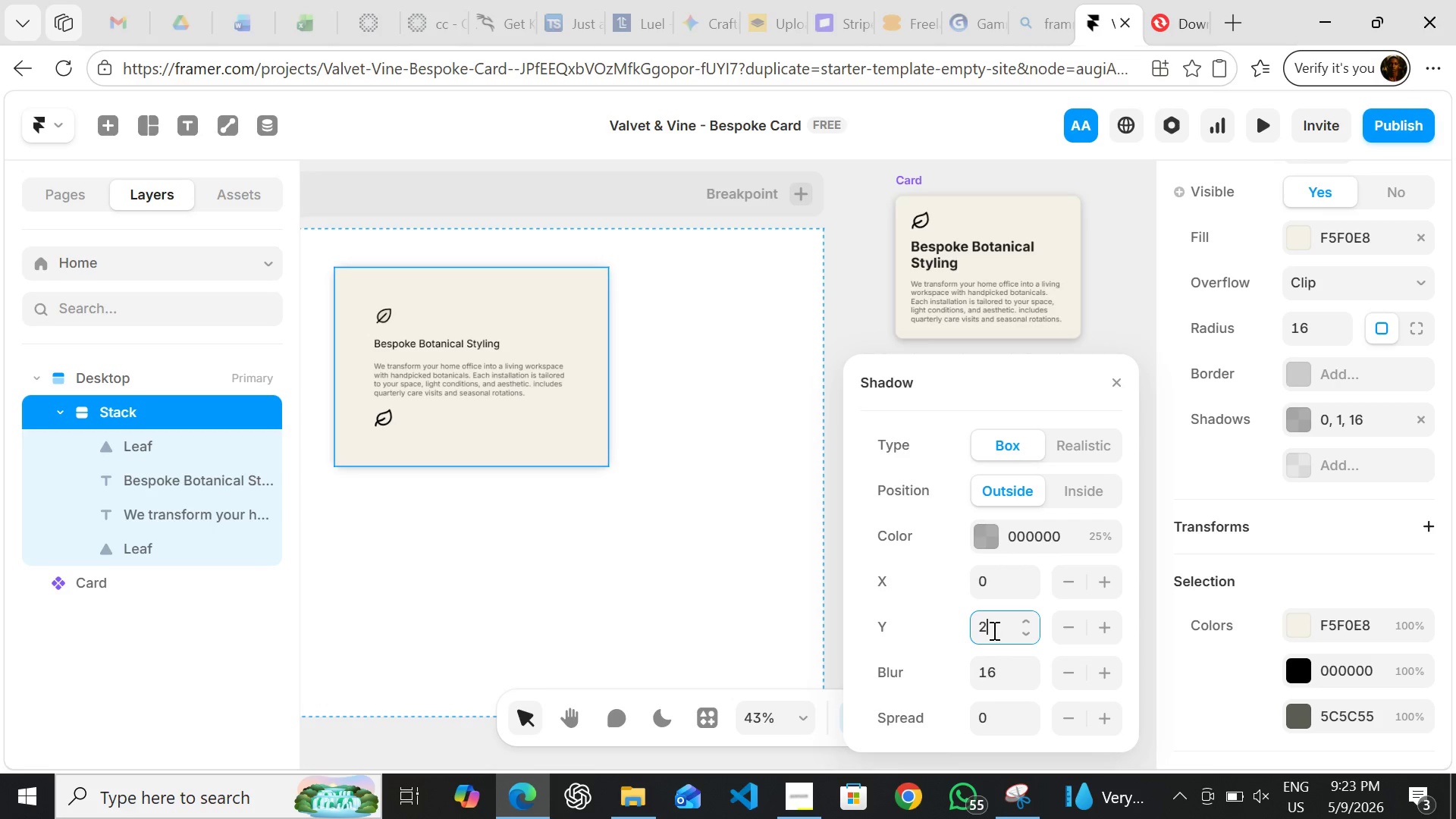 
key(Enter)
 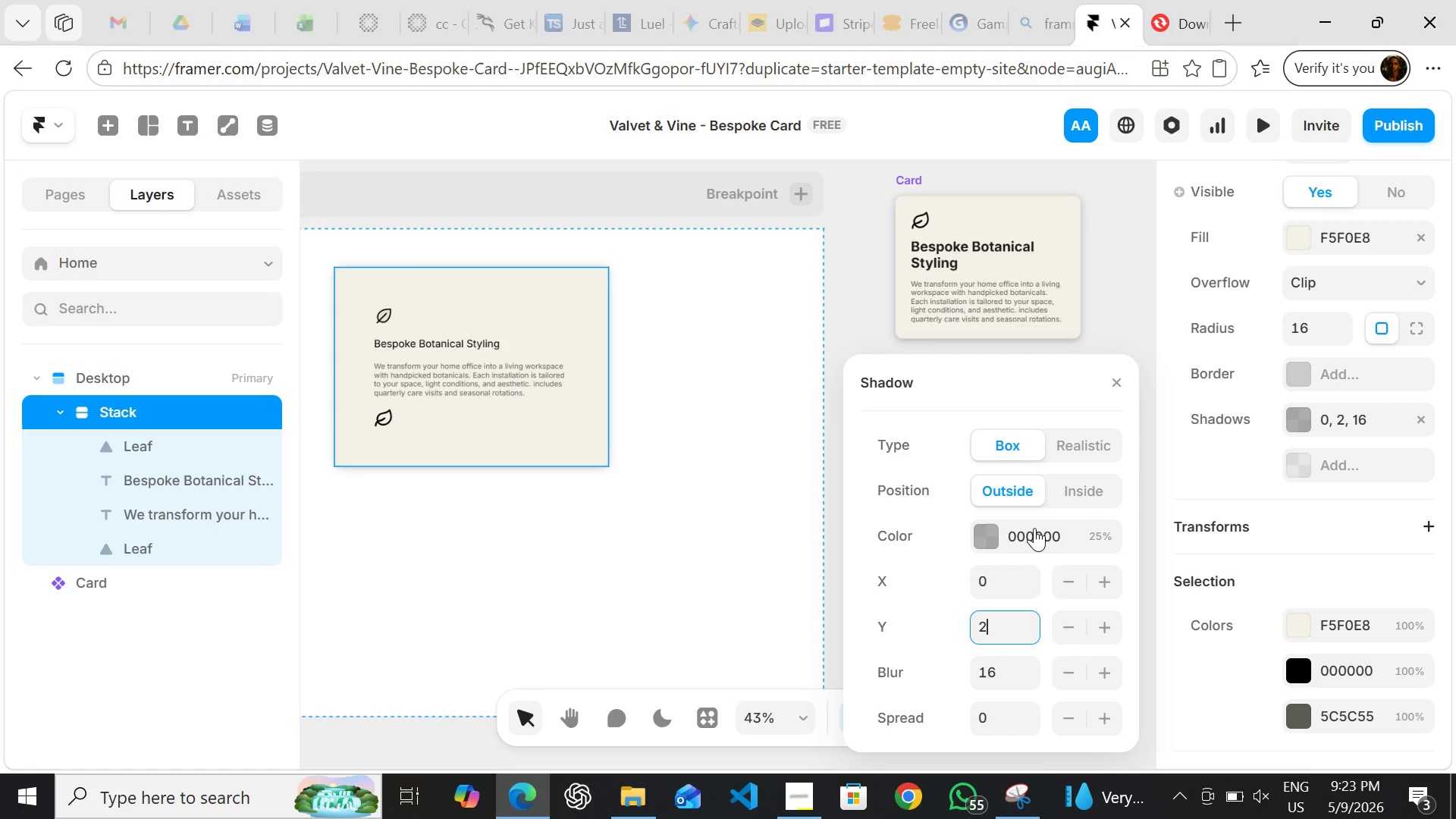 
wait(6.91)
 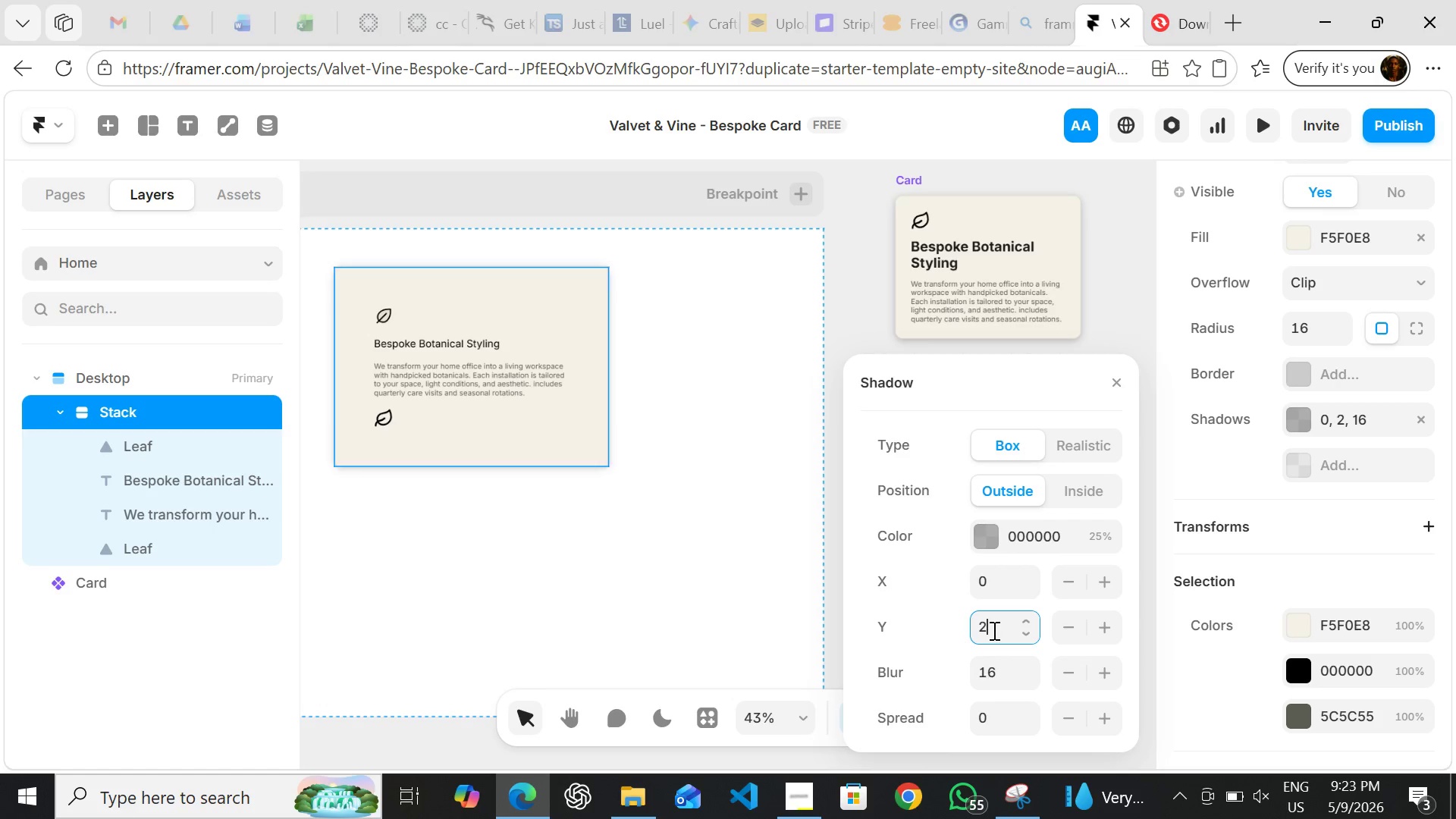 
left_click([1118, 375])
 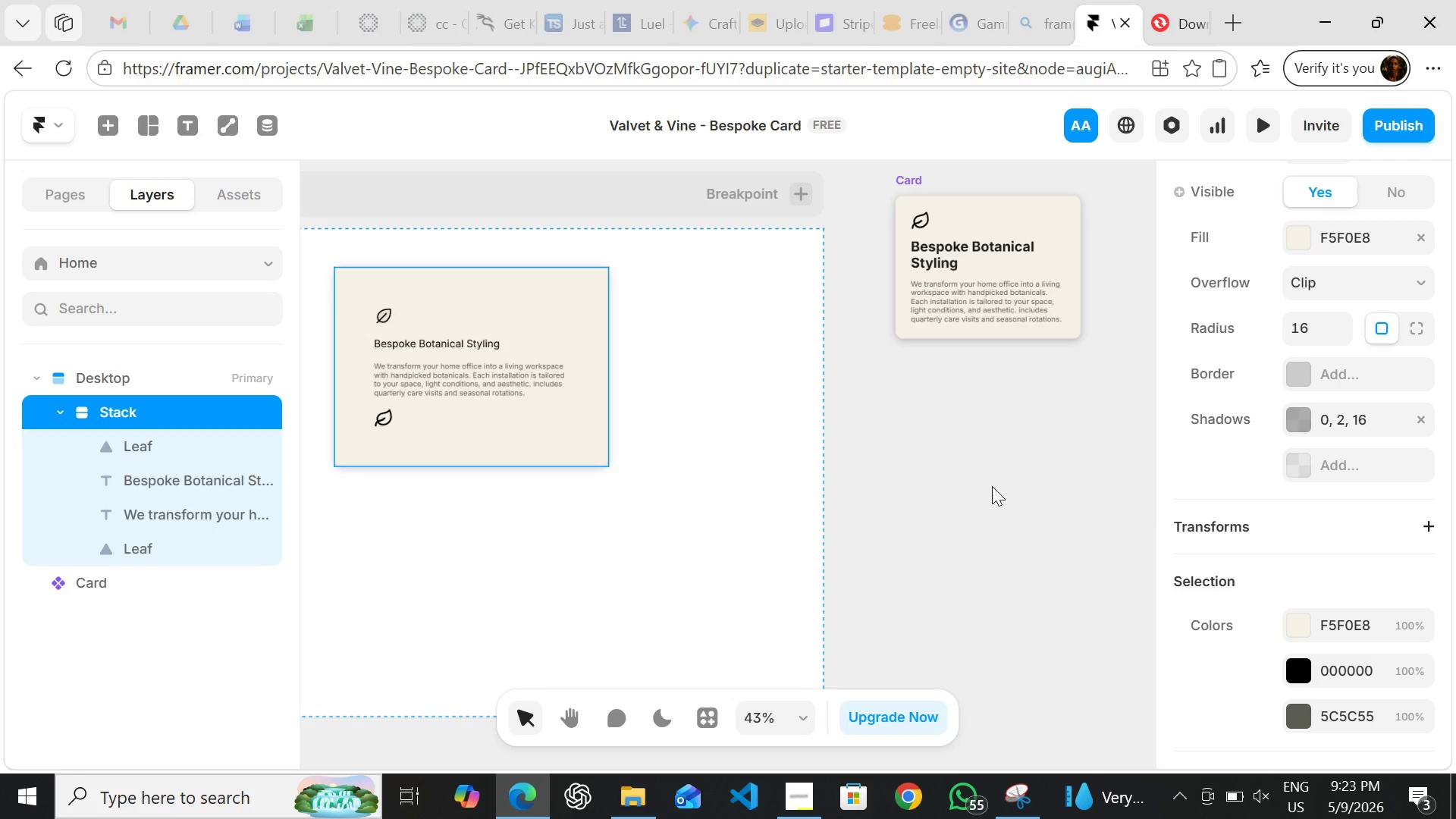 
left_click([871, 465])
 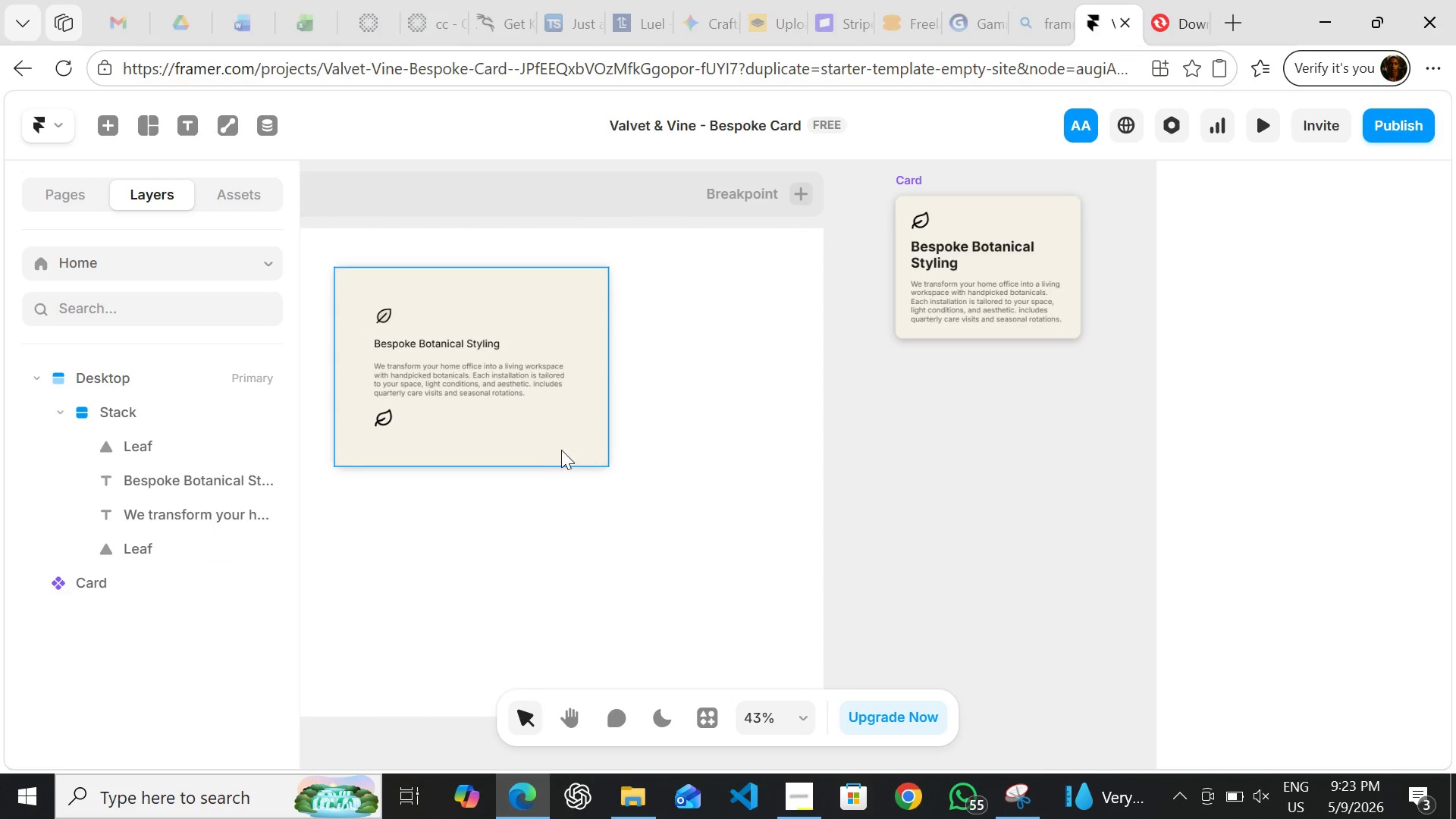 
left_click([560, 450])
 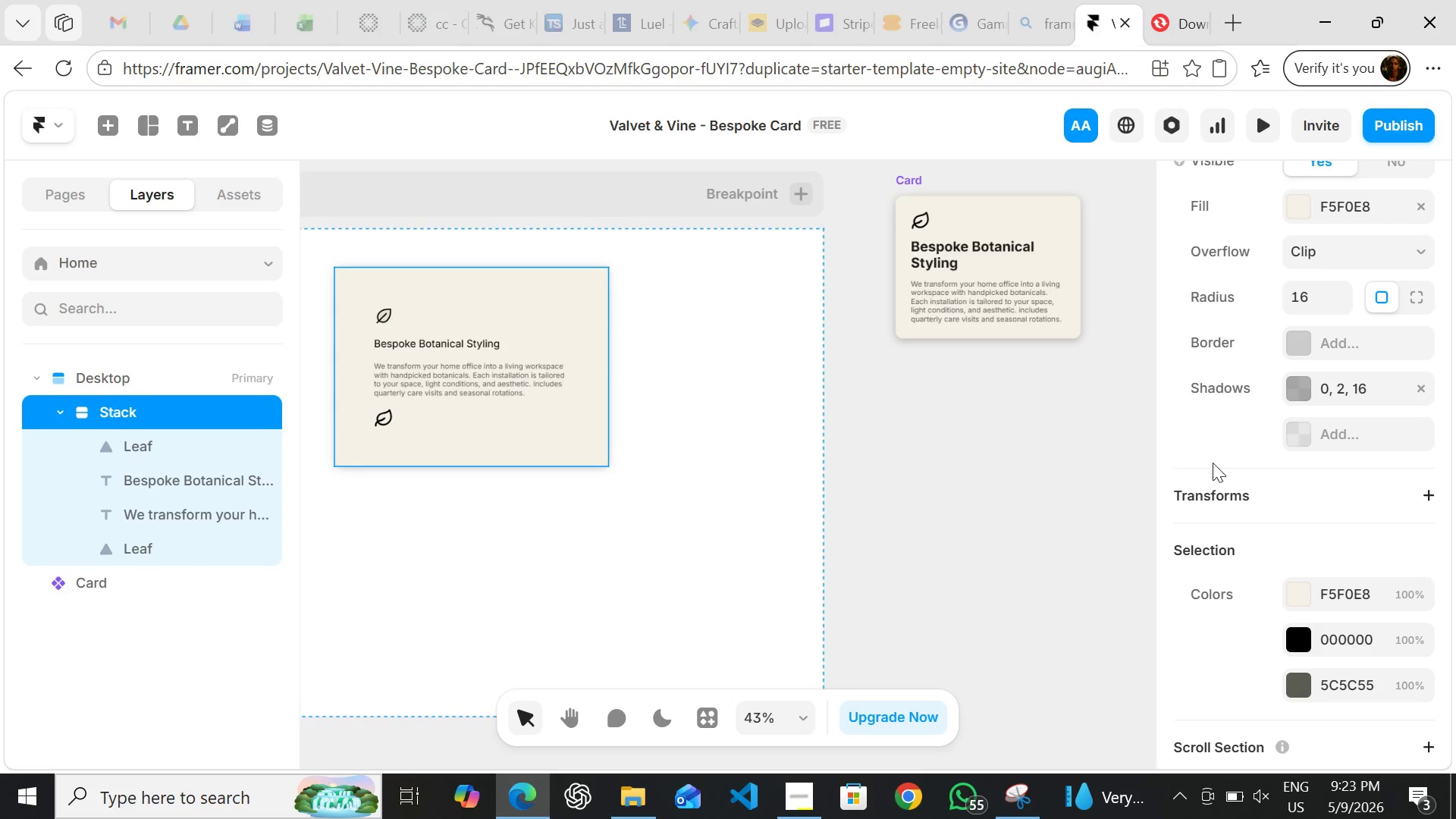 
wait(6.19)
 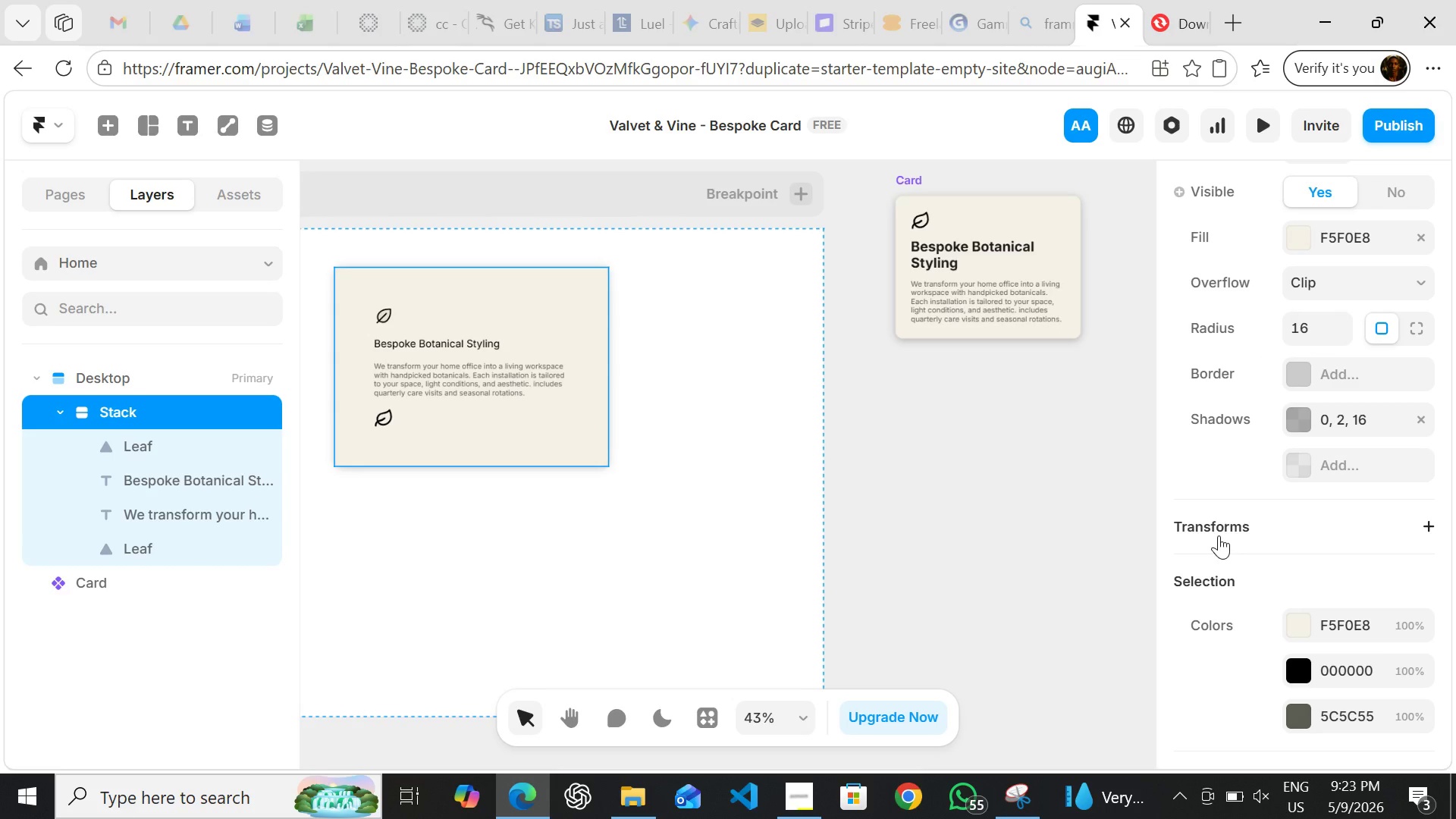 
left_click([1330, 340])
 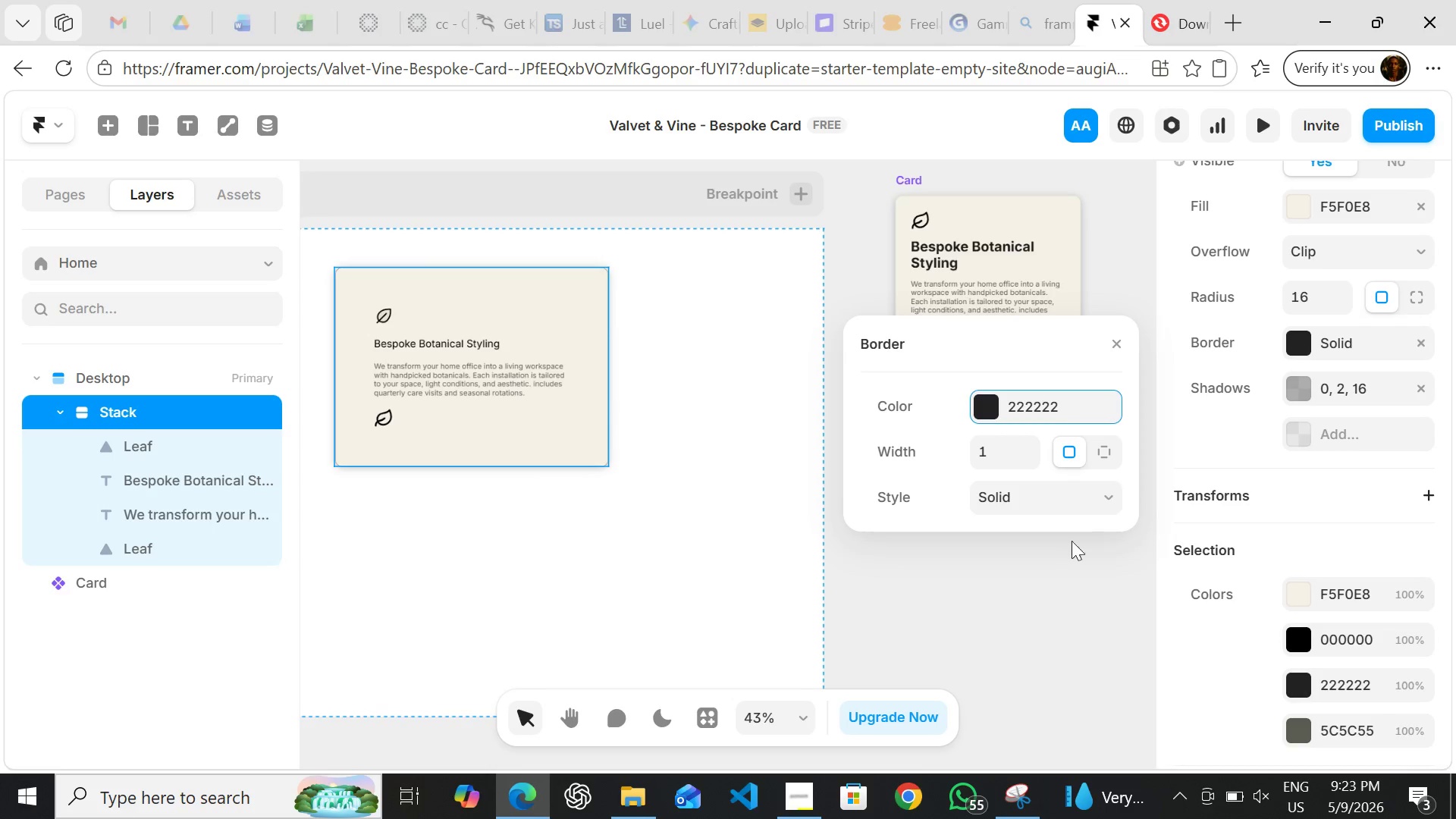 
left_click([1032, 602])
 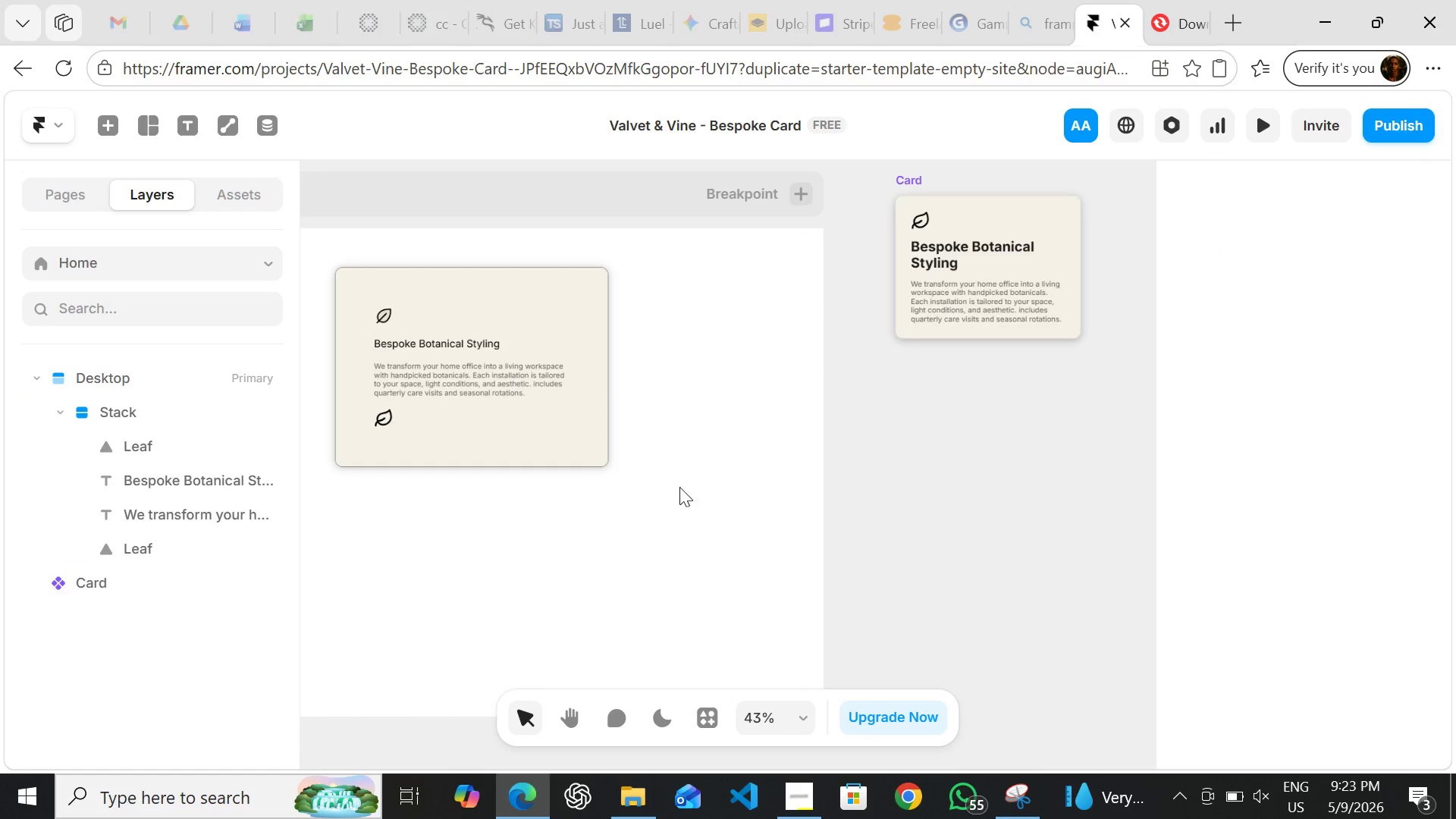 
left_click([521, 441])
 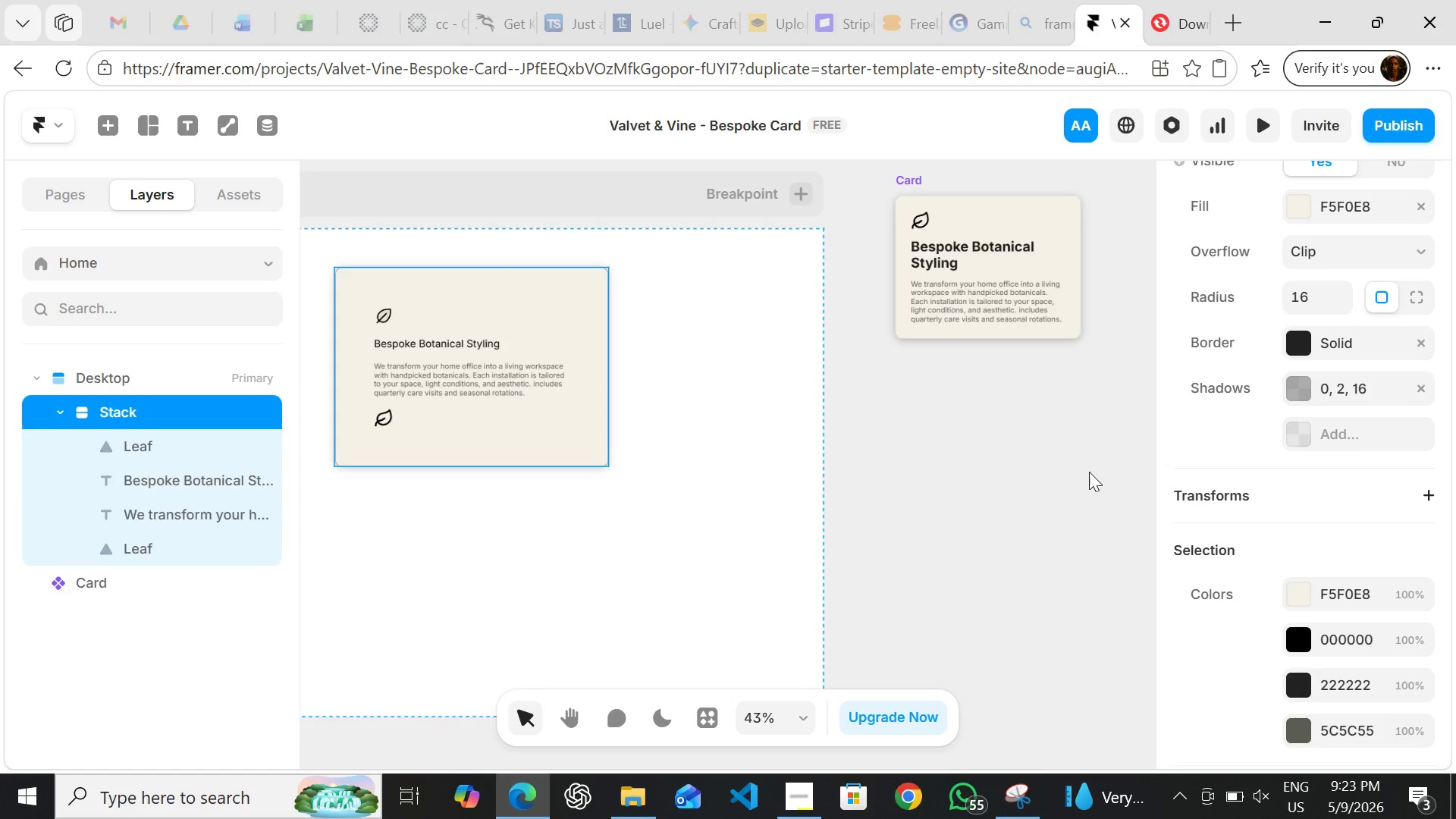 
mouse_move([1280, 468])
 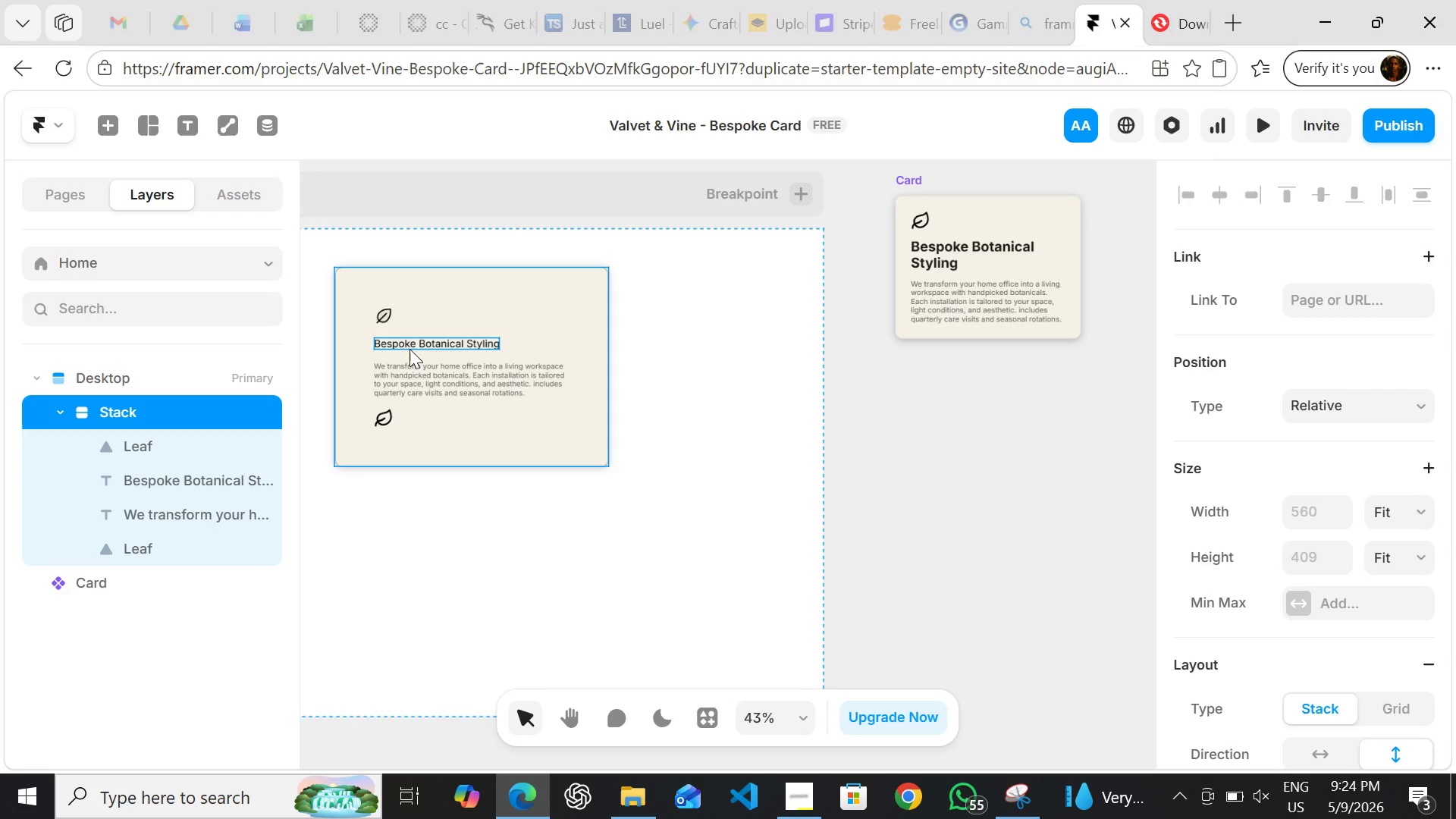 
wait(5.95)
 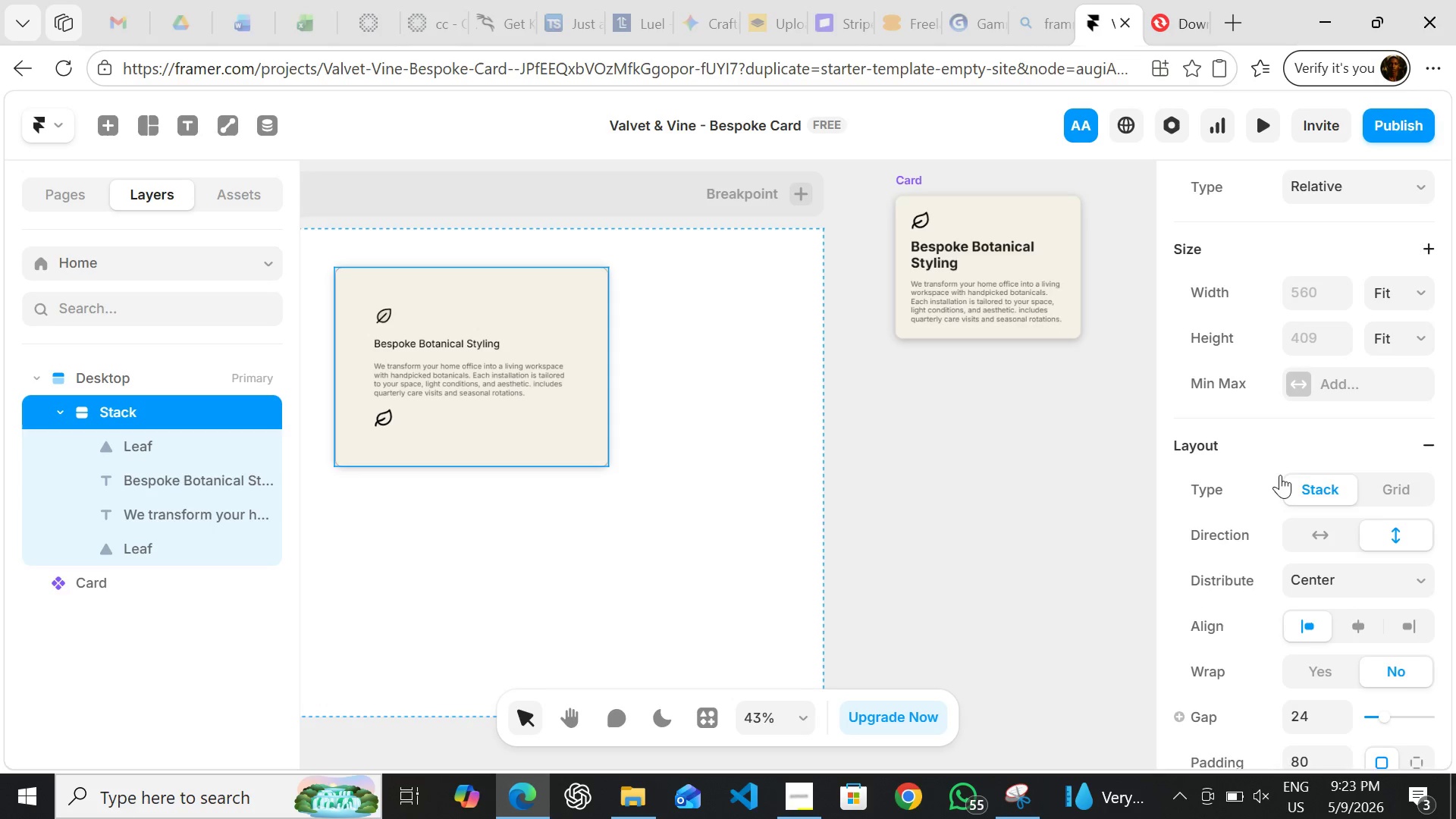 
left_click([463, 504])
 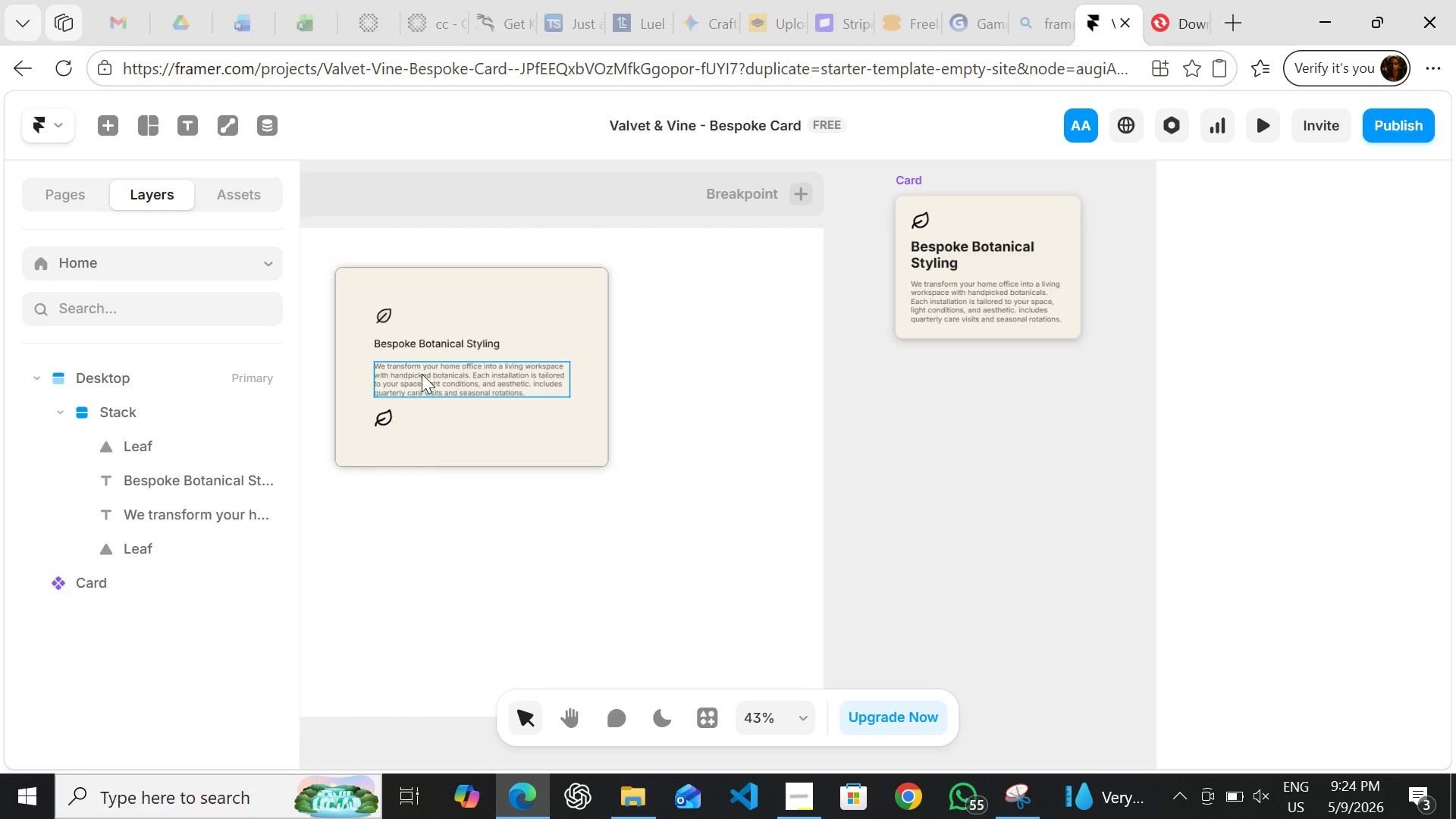 
left_click([425, 374])
 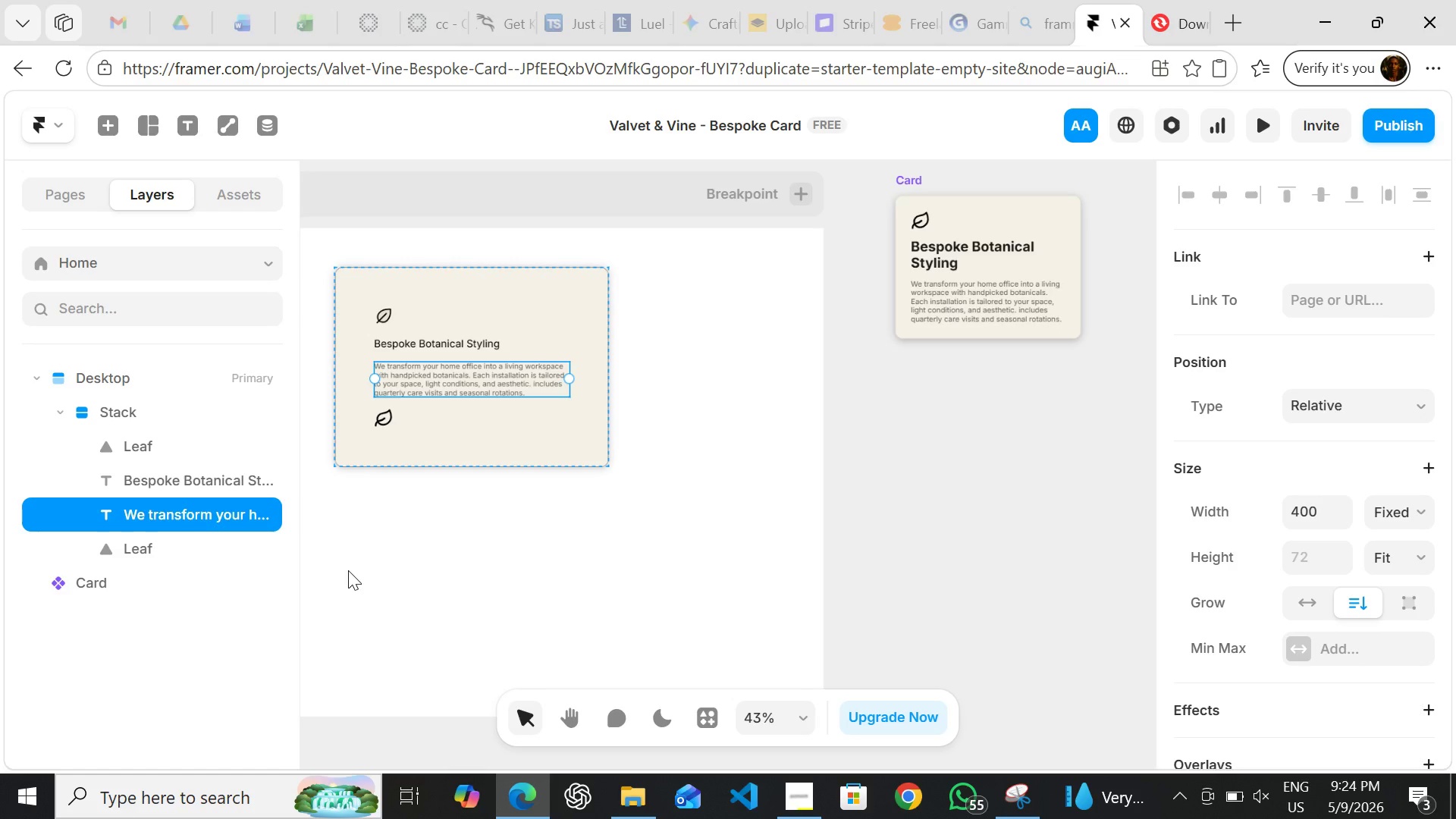 
hold_key(key=ShiftLeft, duration=1.53)
 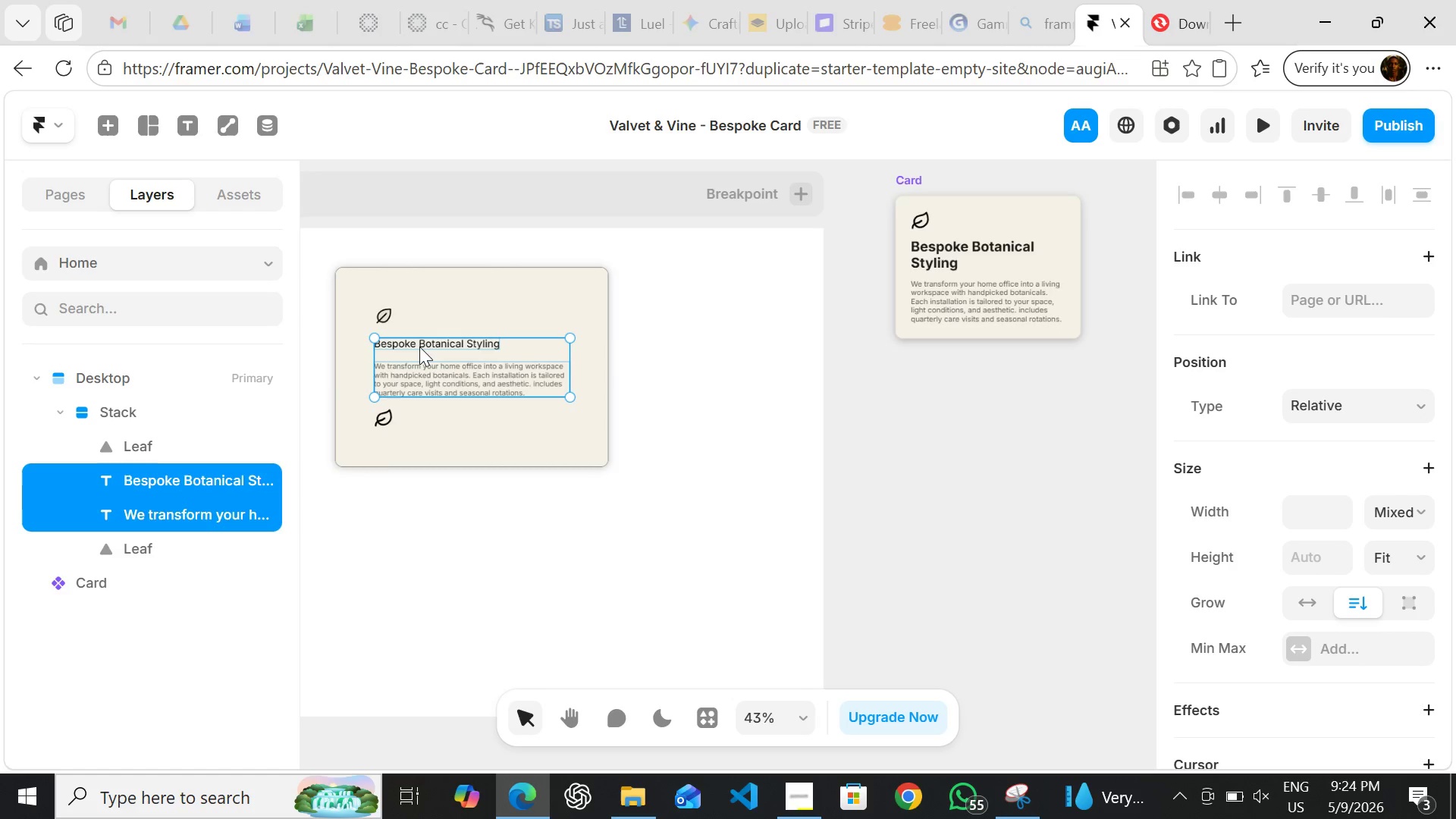 
hold_key(key=ShiftLeft, duration=1.5)
left_click([419, 347])
 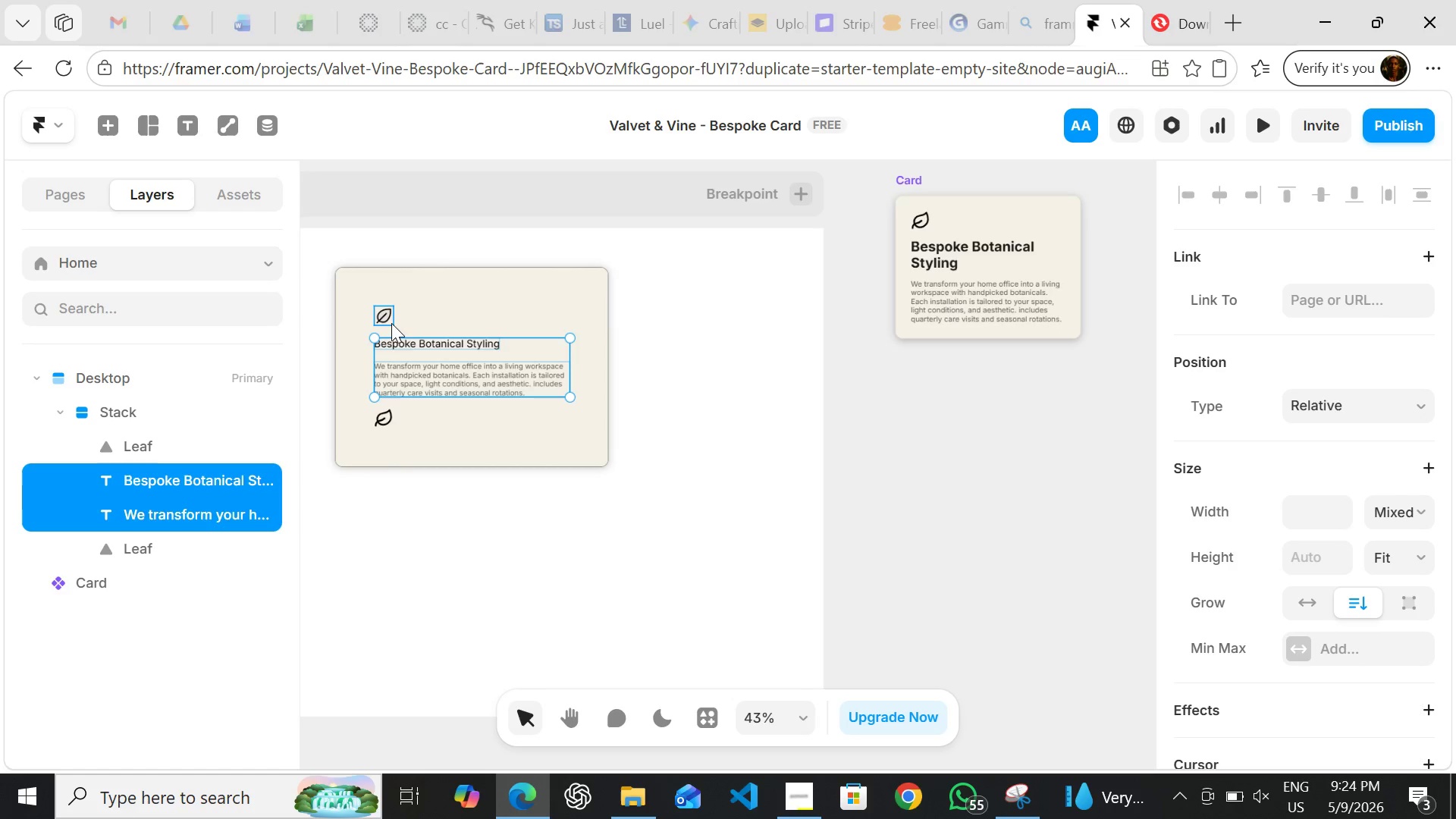 
hold_key(key=ShiftLeft, duration=1.23)
left_click([388, 320])
 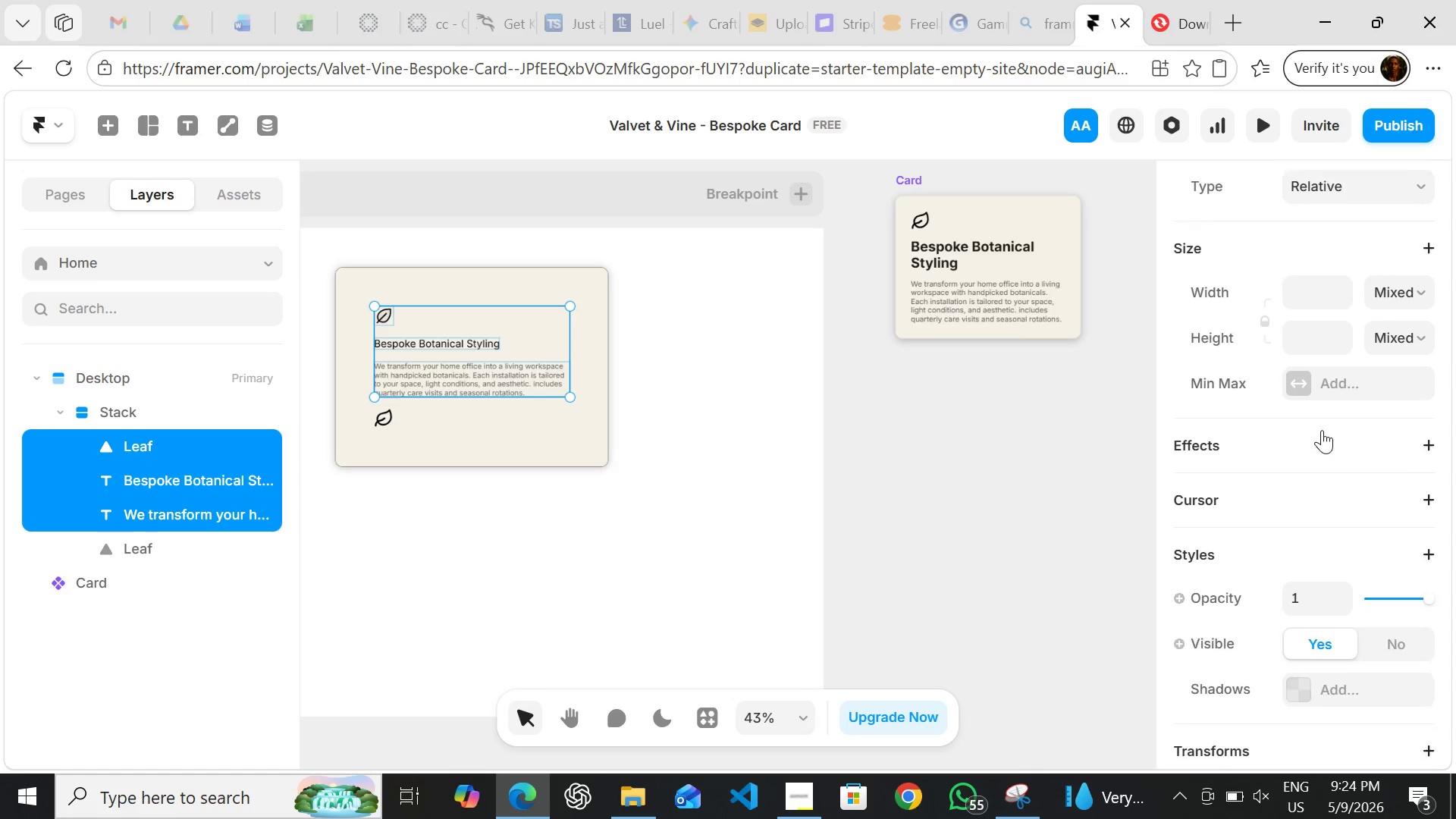 
wait(10.61)
 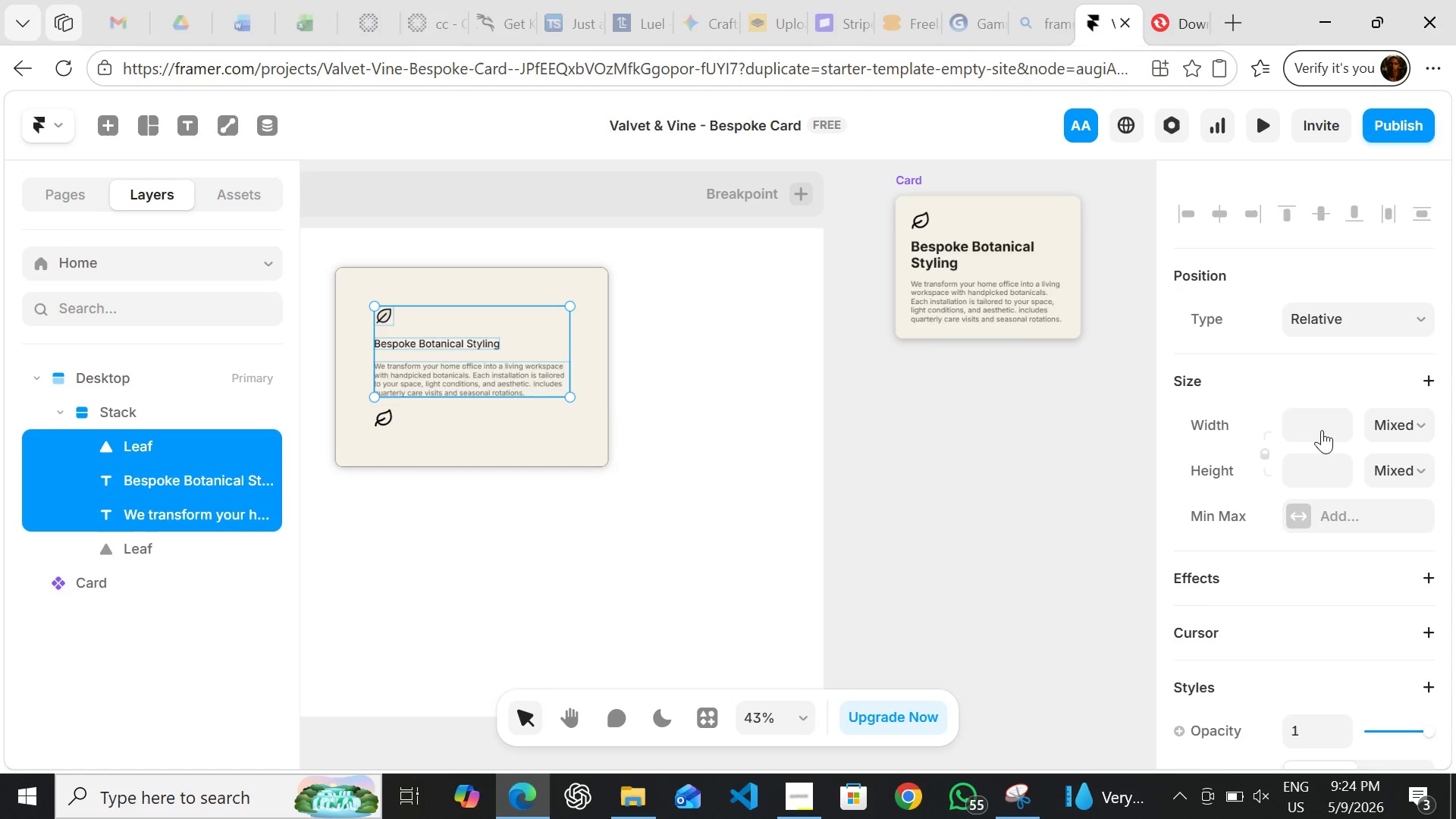 
key(Shift+A)
 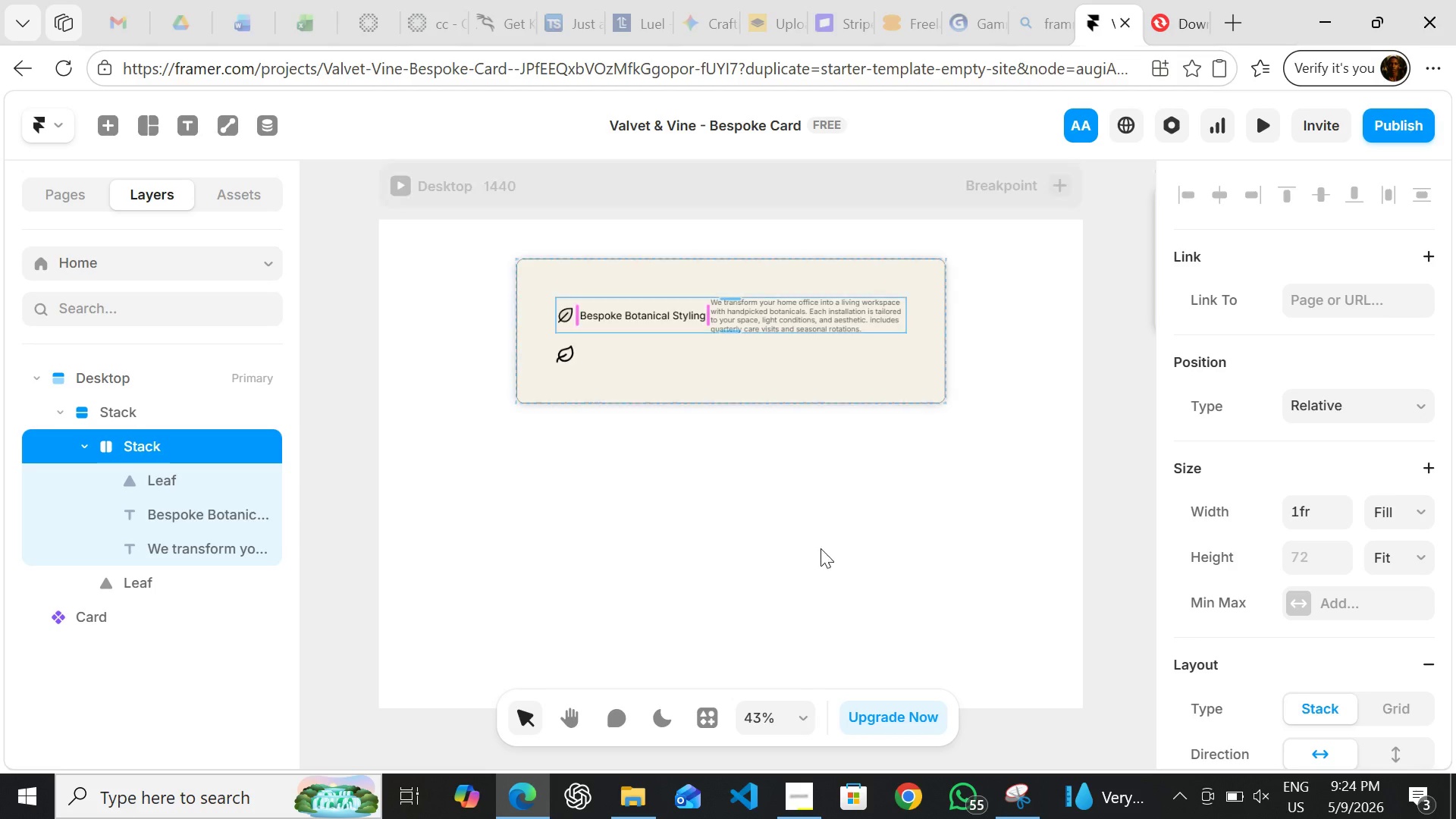 
mouse_move([1311, 535])
 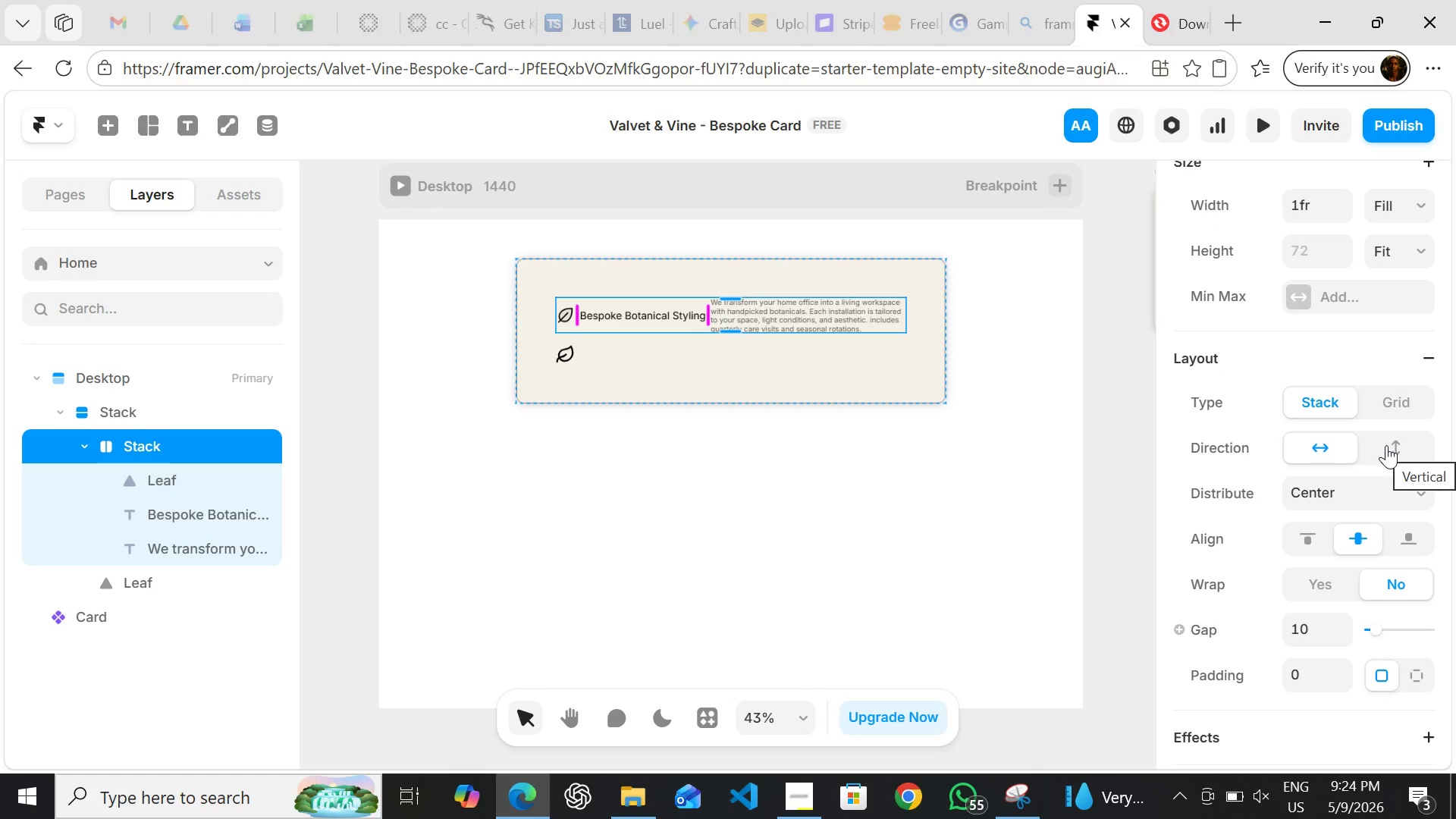 
left_click([1386, 445])
 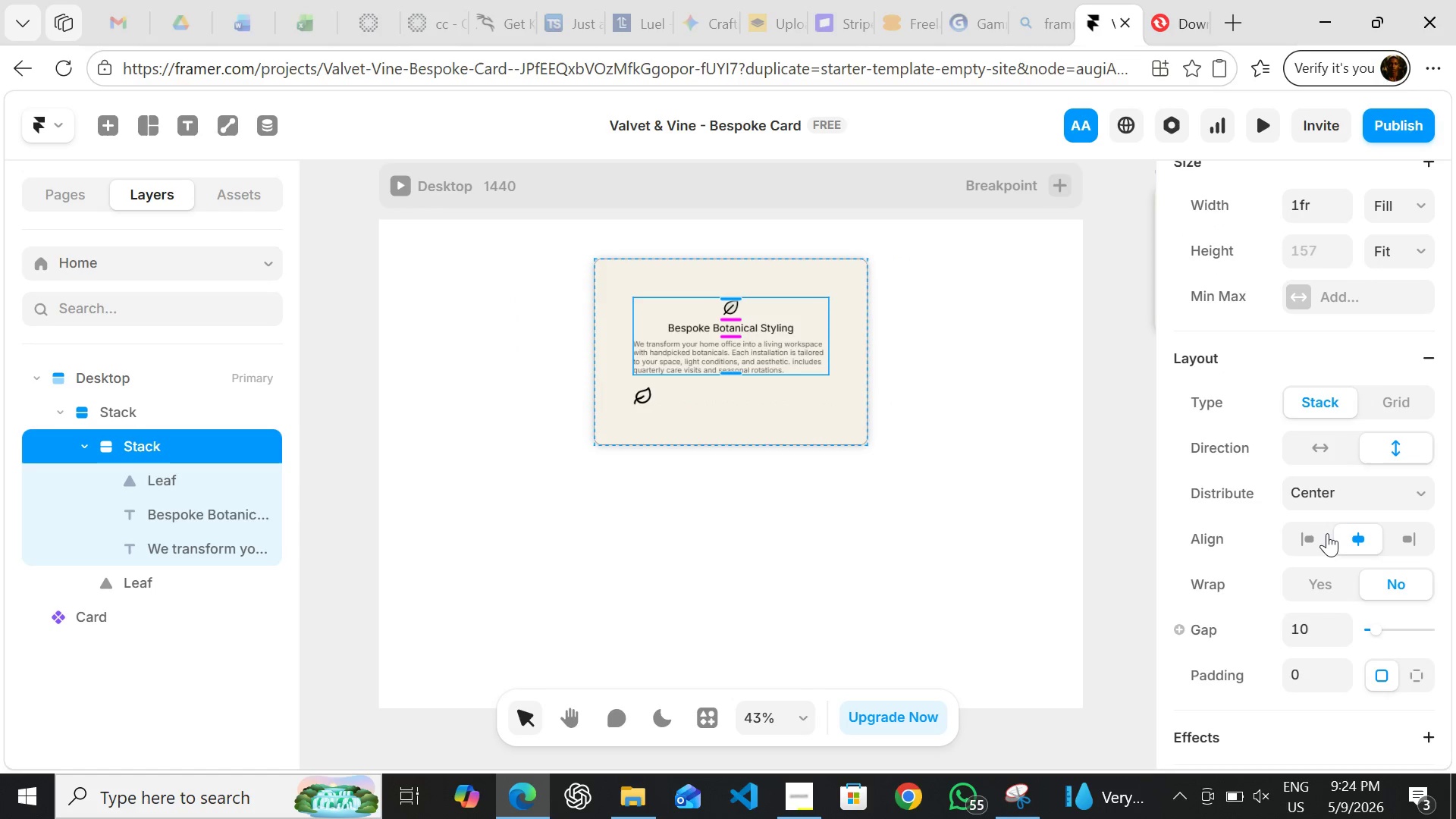 
left_click([1321, 535])
 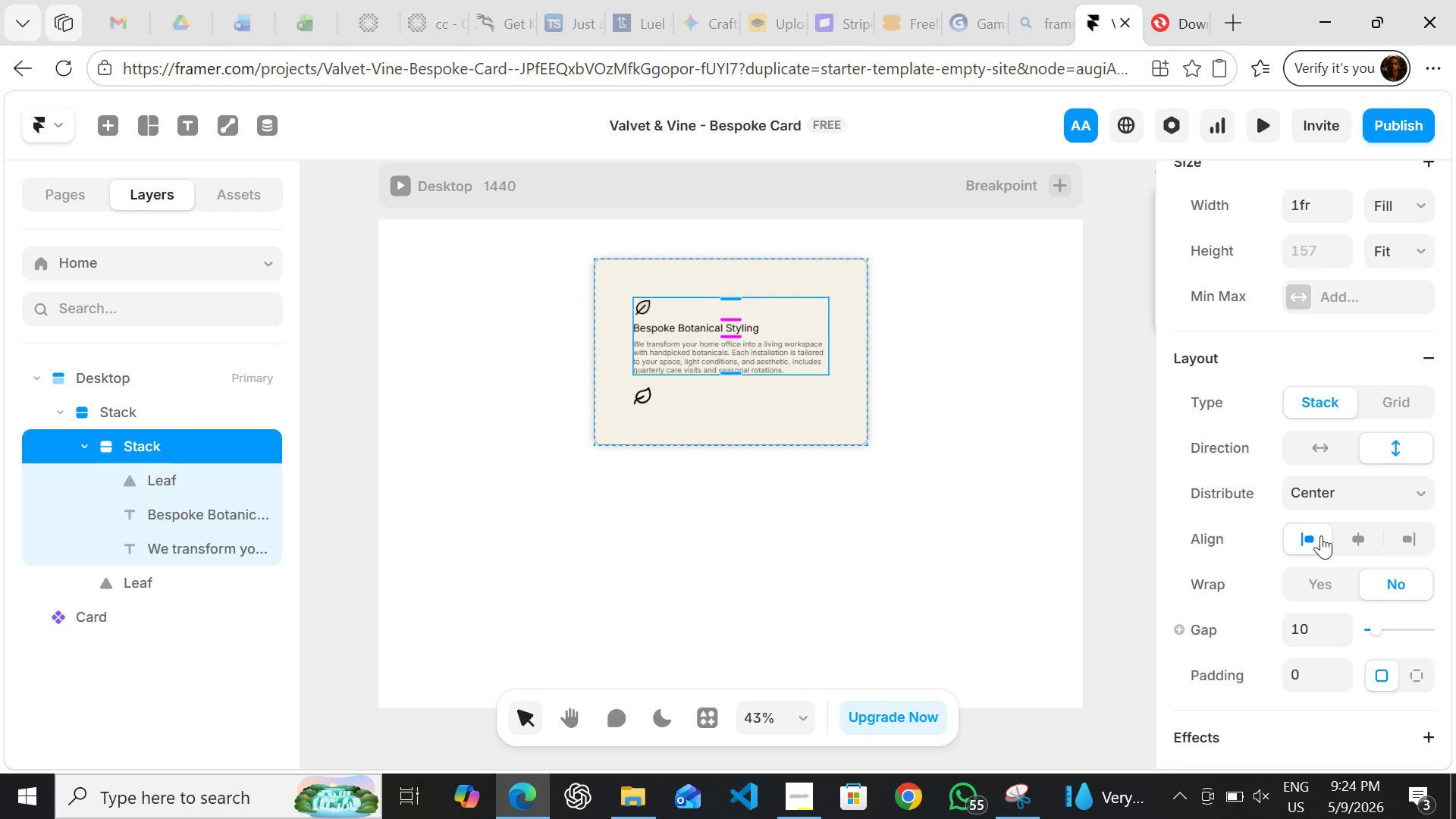 
wait(7.2)
 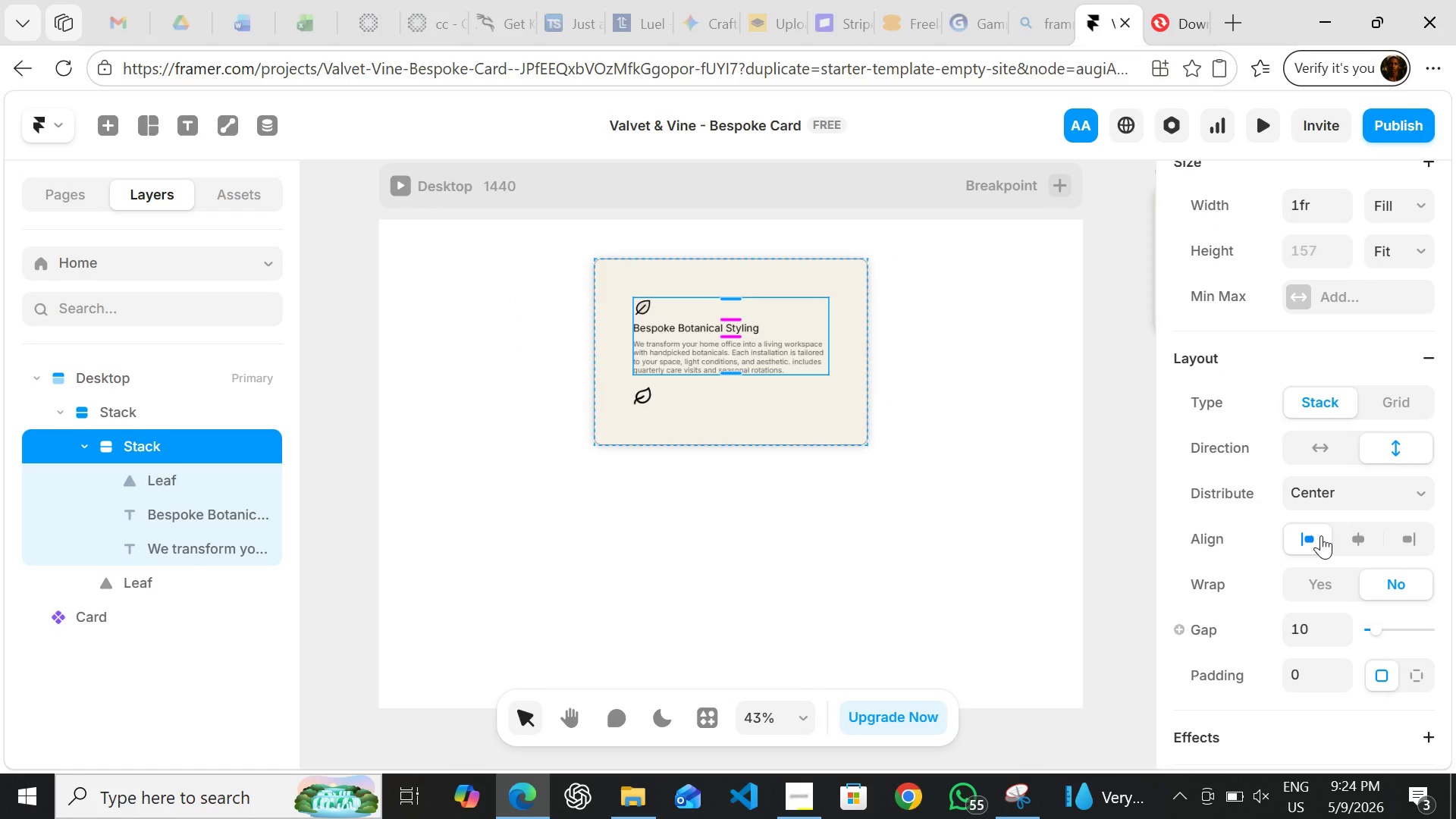 
left_click([1322, 626])
 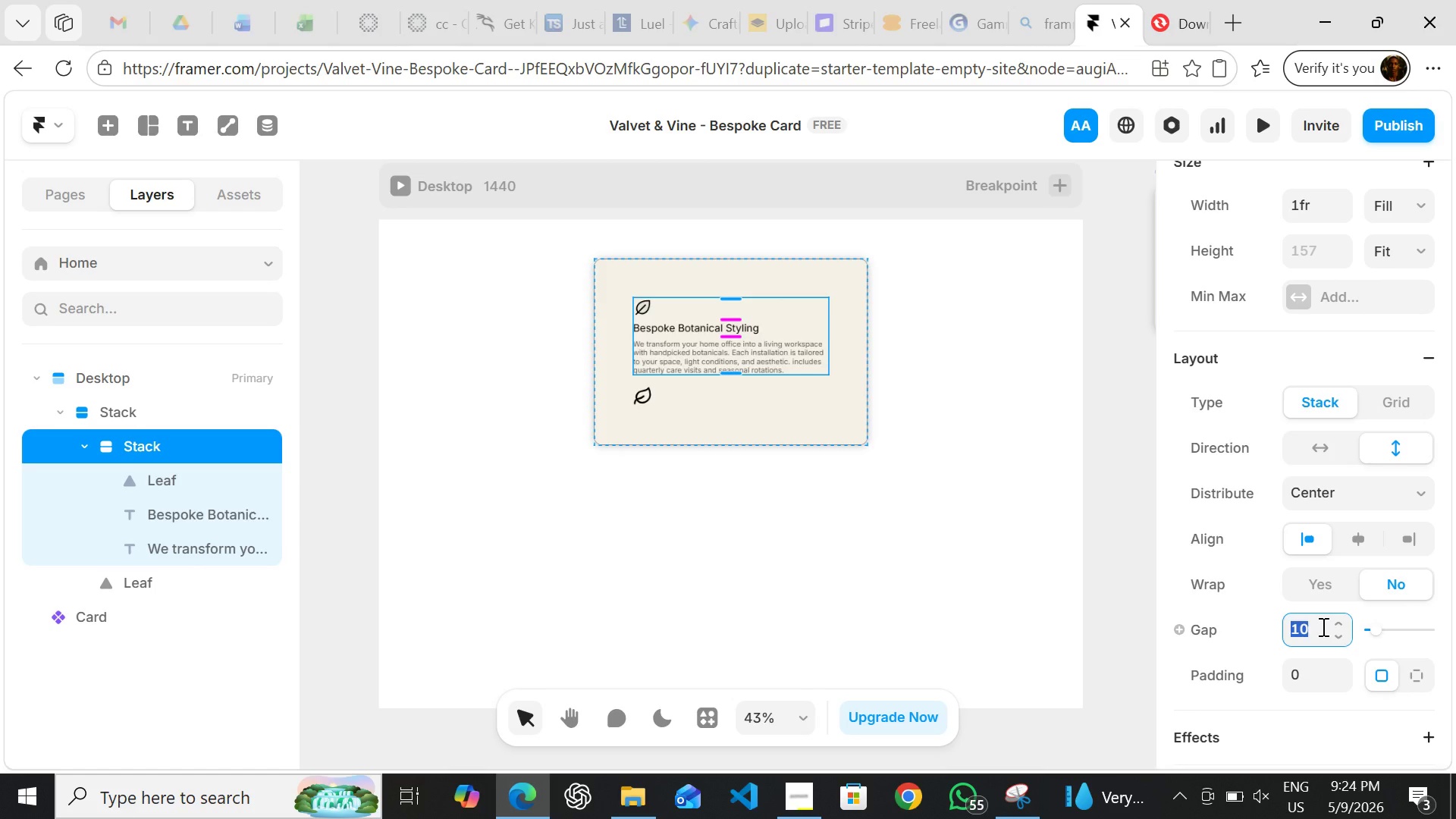 
key(2)
 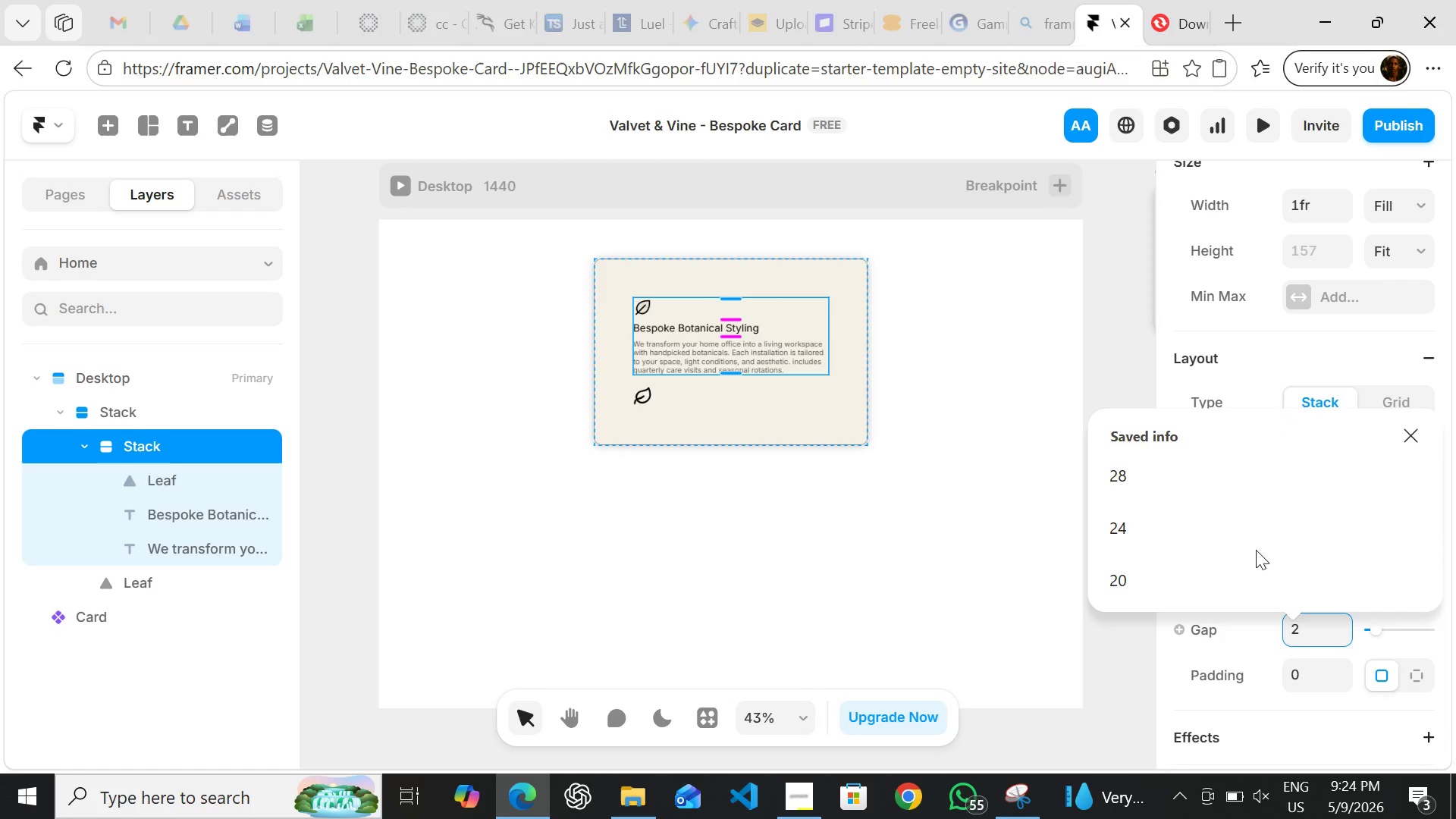 
left_click([1248, 536])
 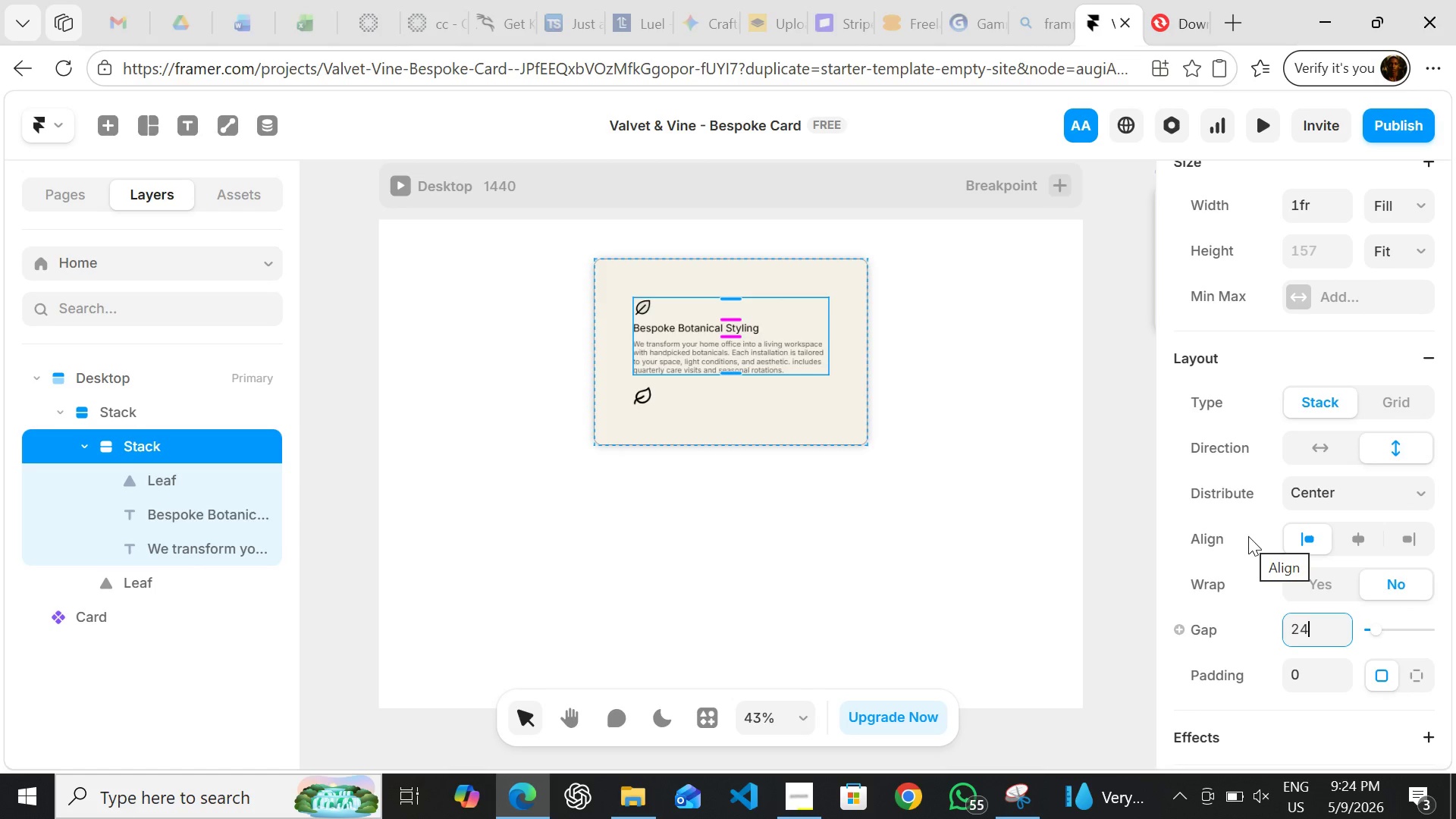 
key(Enter)
 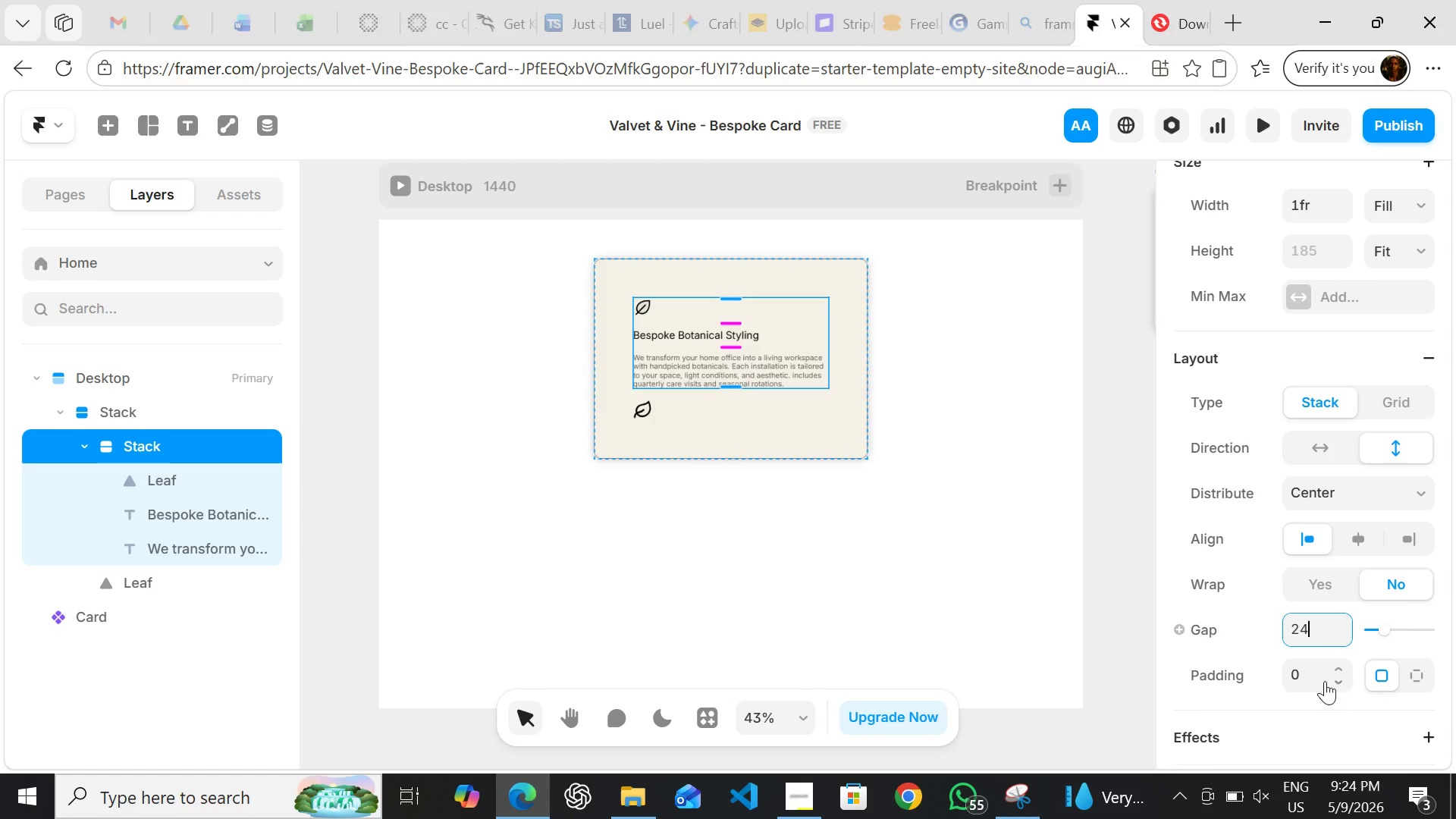 
left_click([1307, 674])
 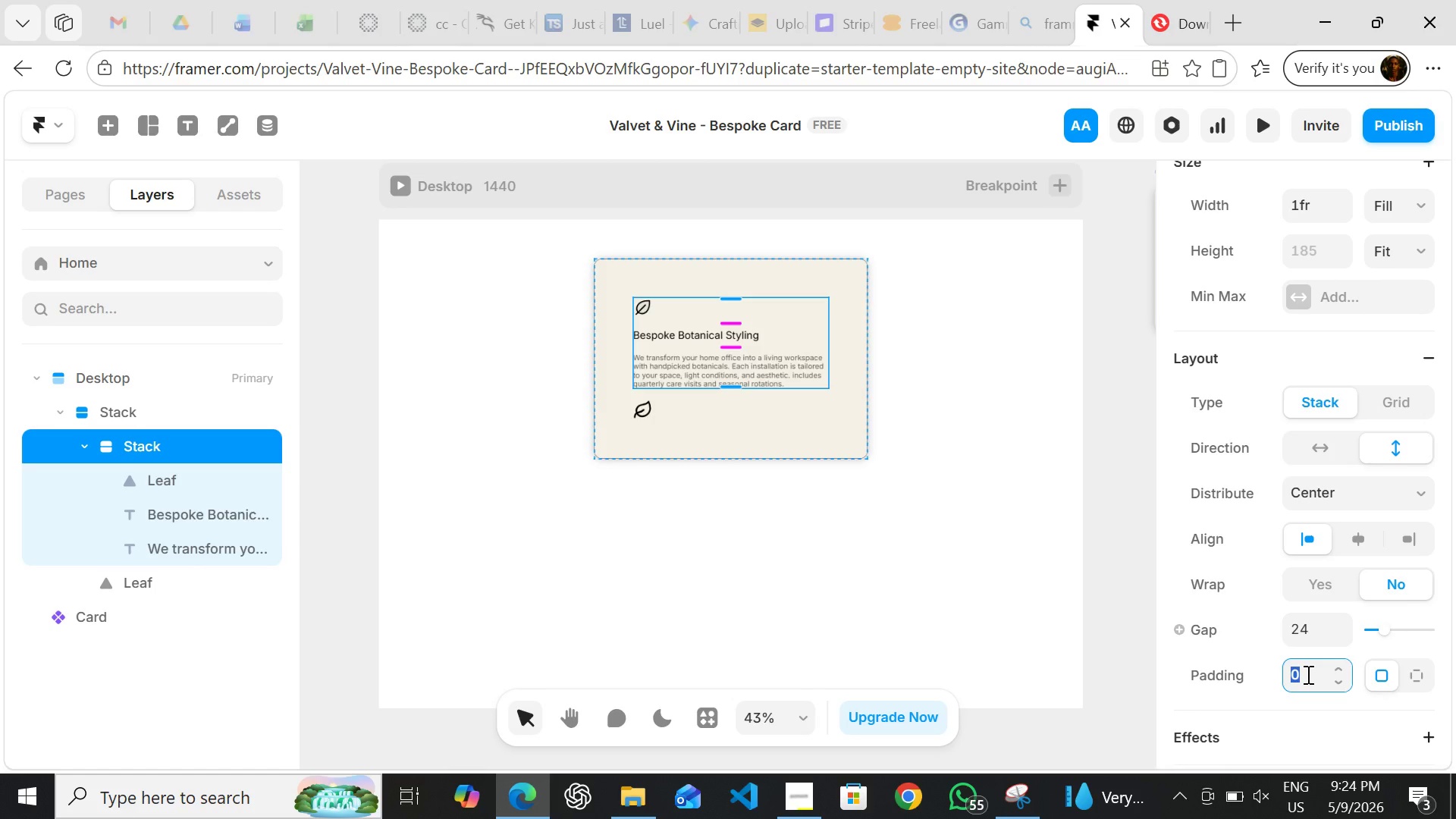 
type(80)
 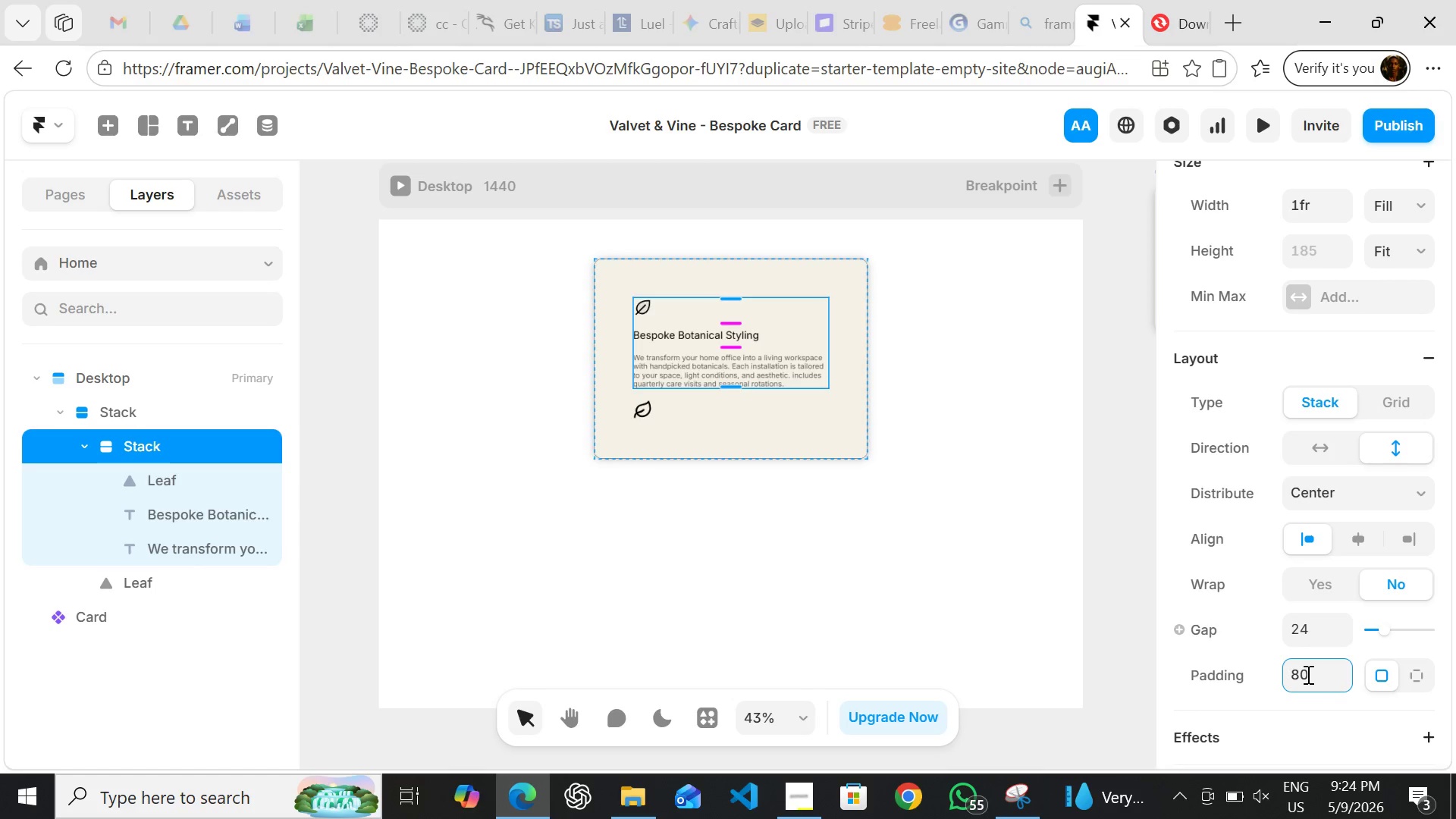 
key(Enter)
 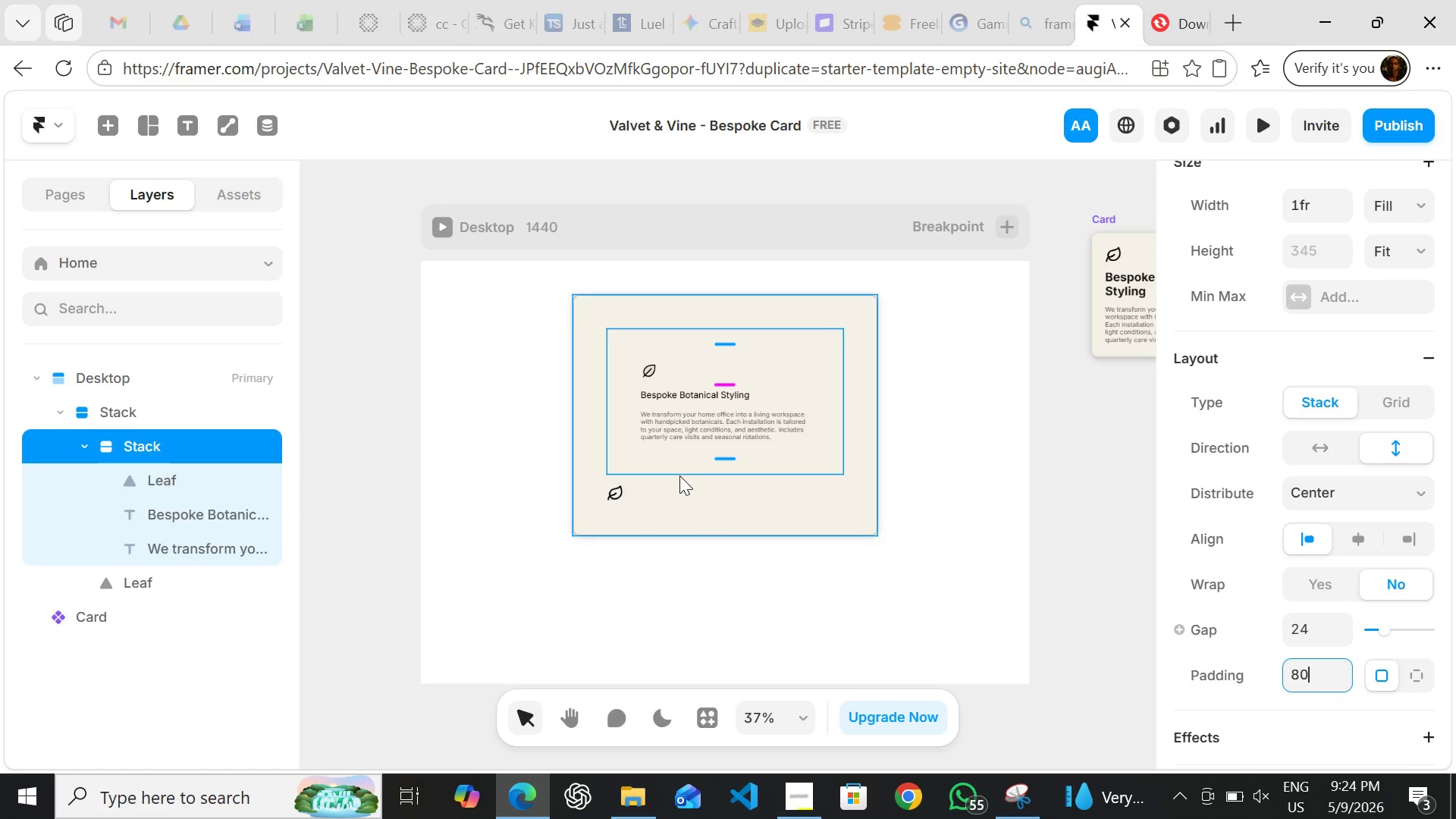 
wait(5.45)
 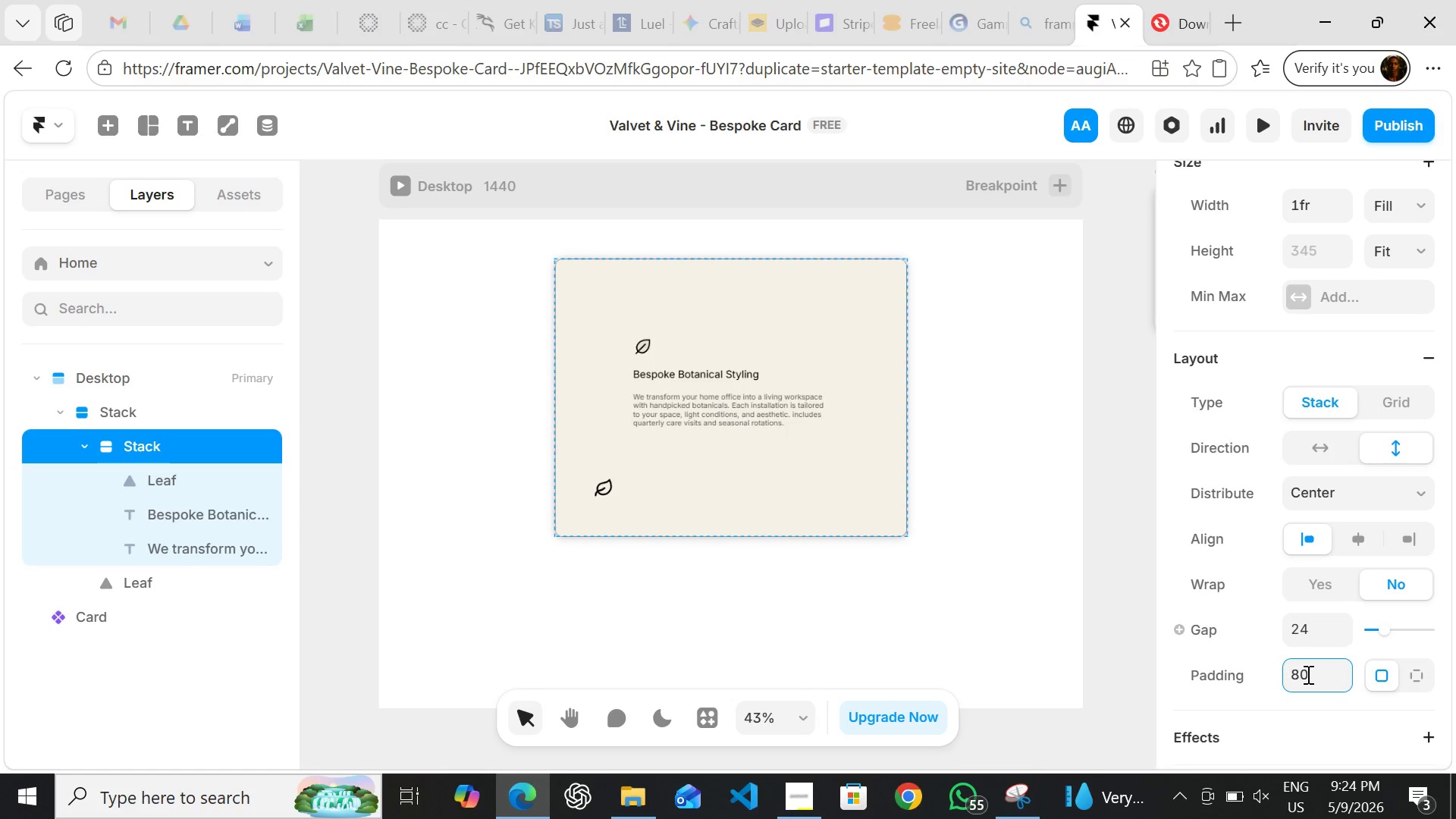 
left_click([748, 583])
 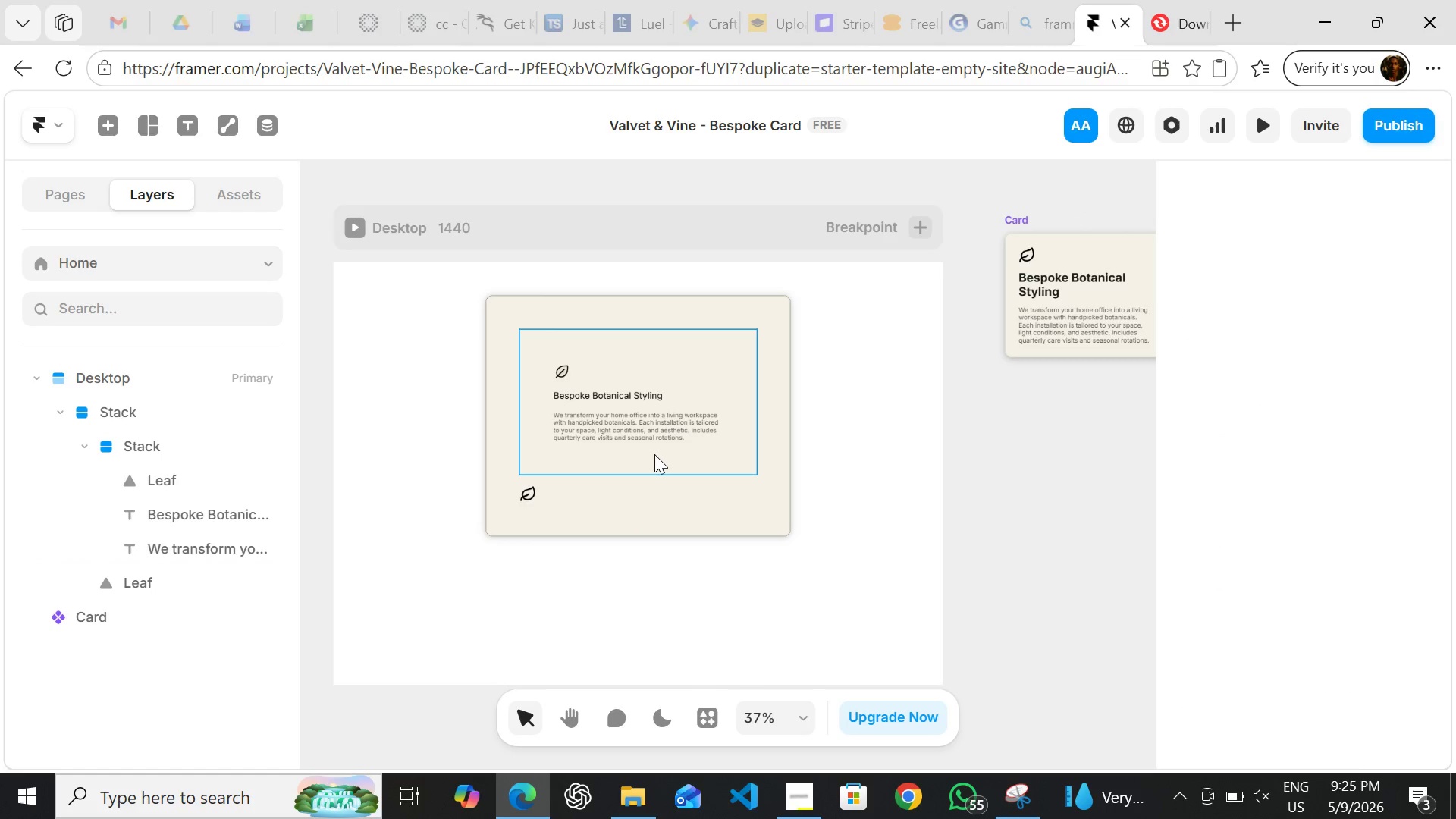 
wait(5.28)
 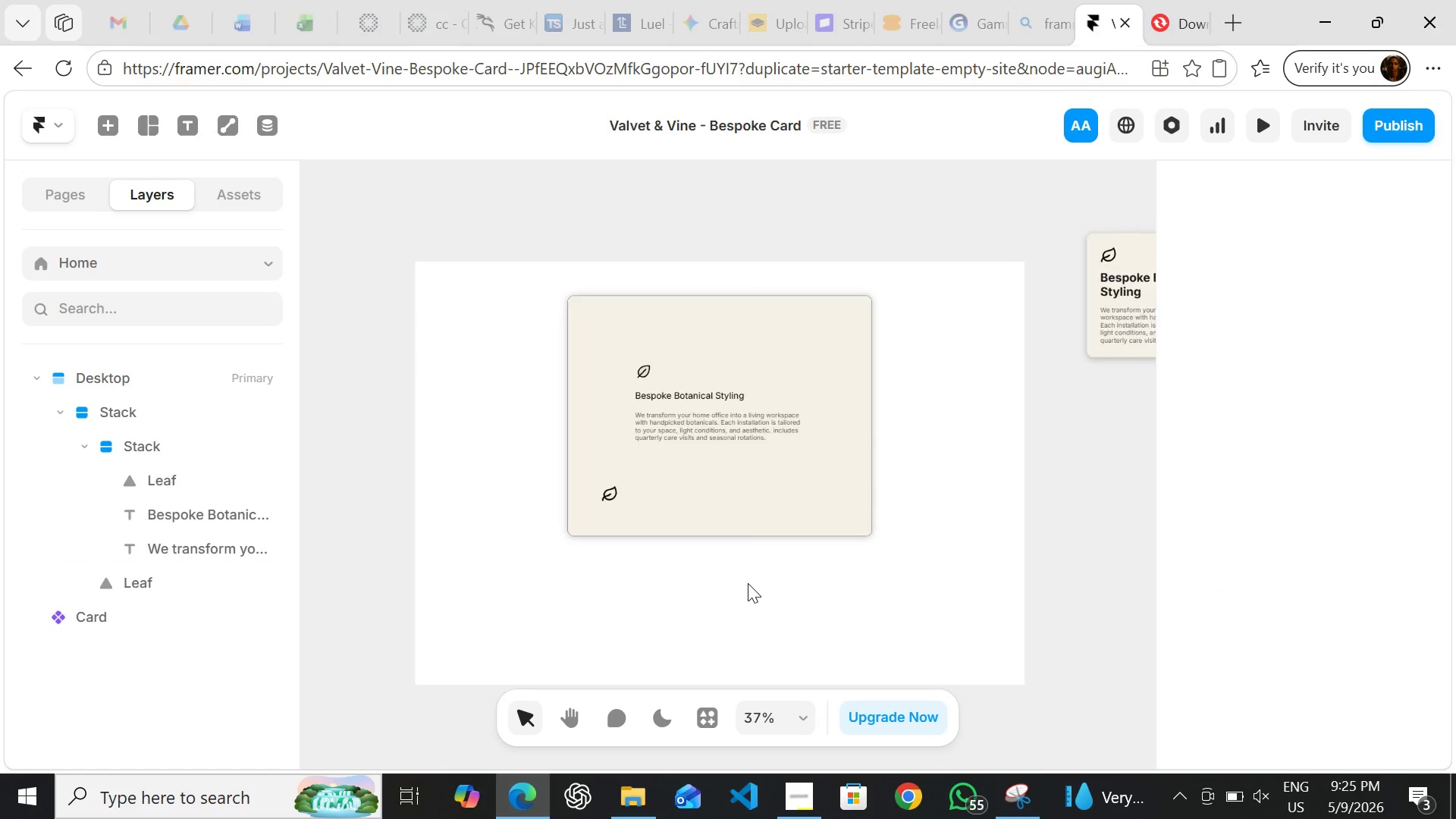 
key(Control+Z)
 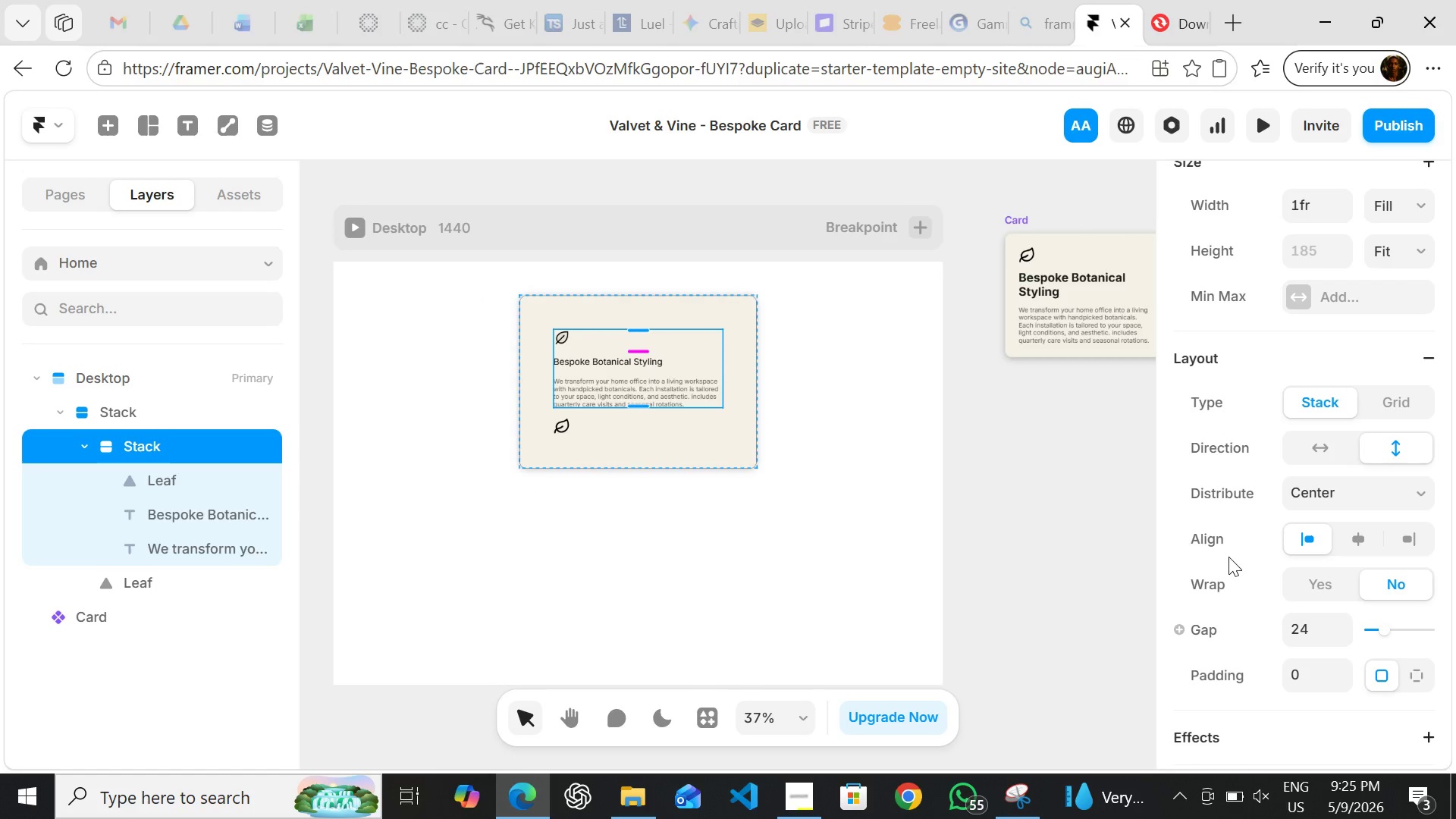 
wait(5.24)
 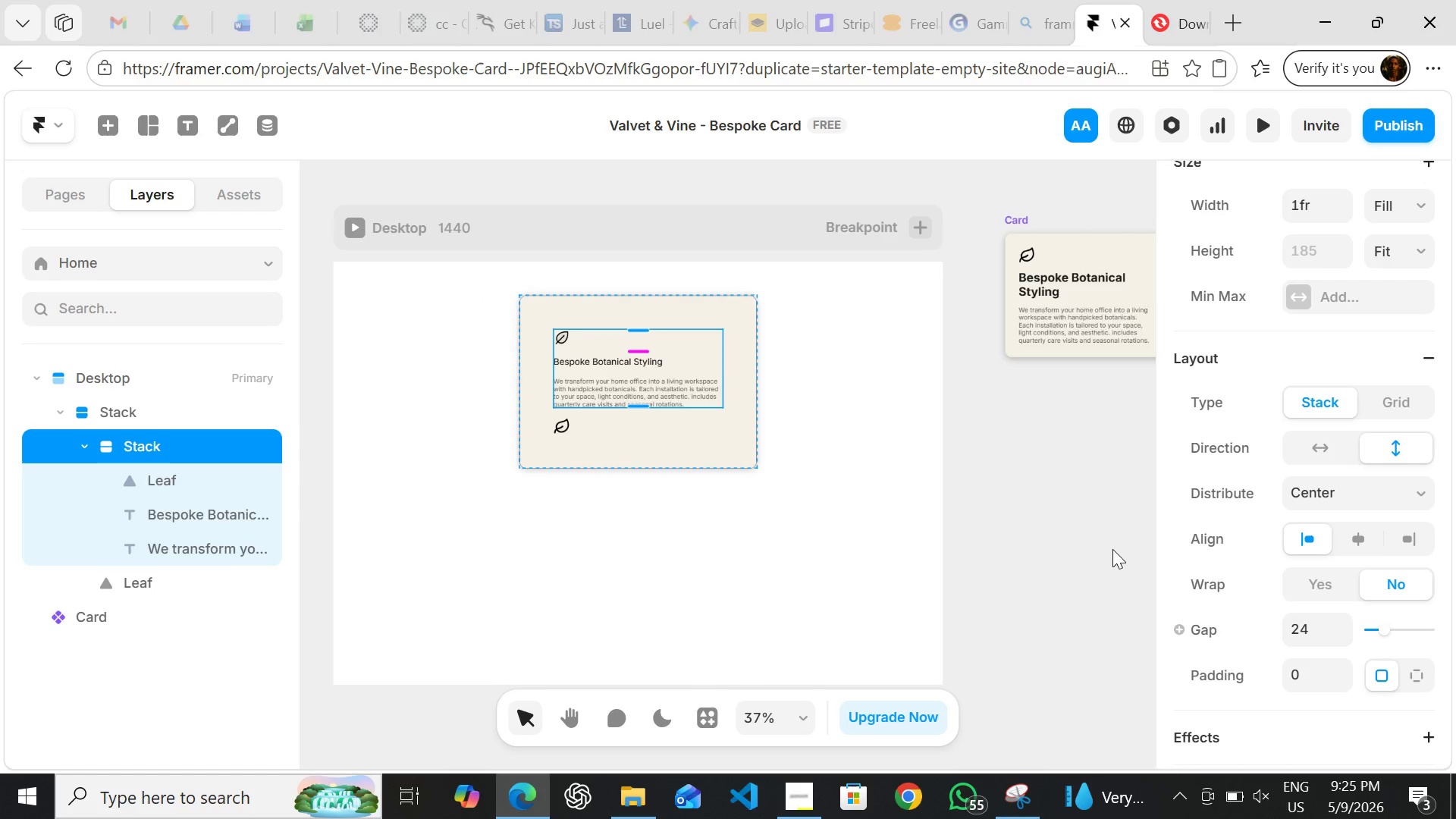 
mouse_move([1322, 542])
 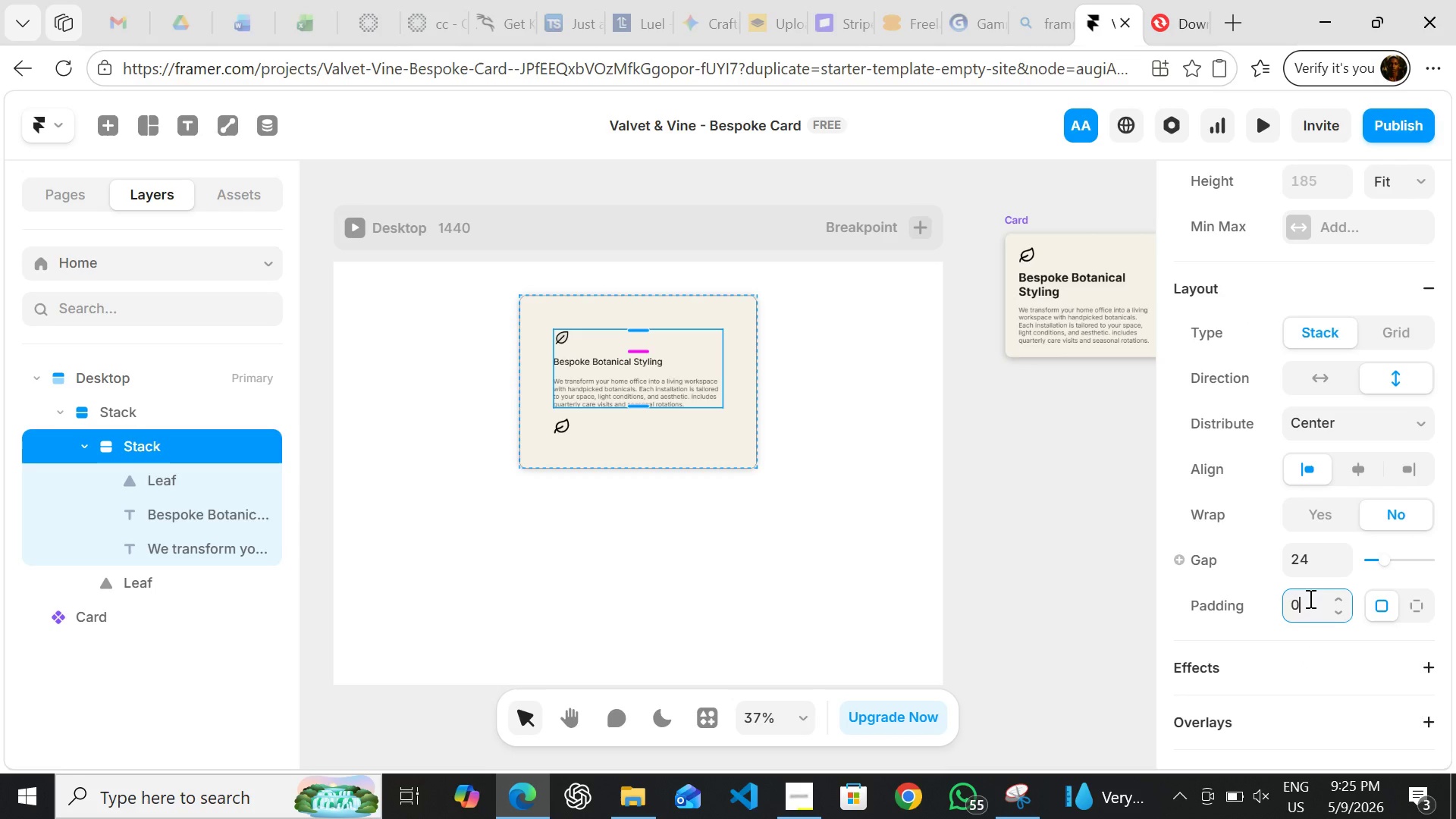 
left_click([1309, 598])
 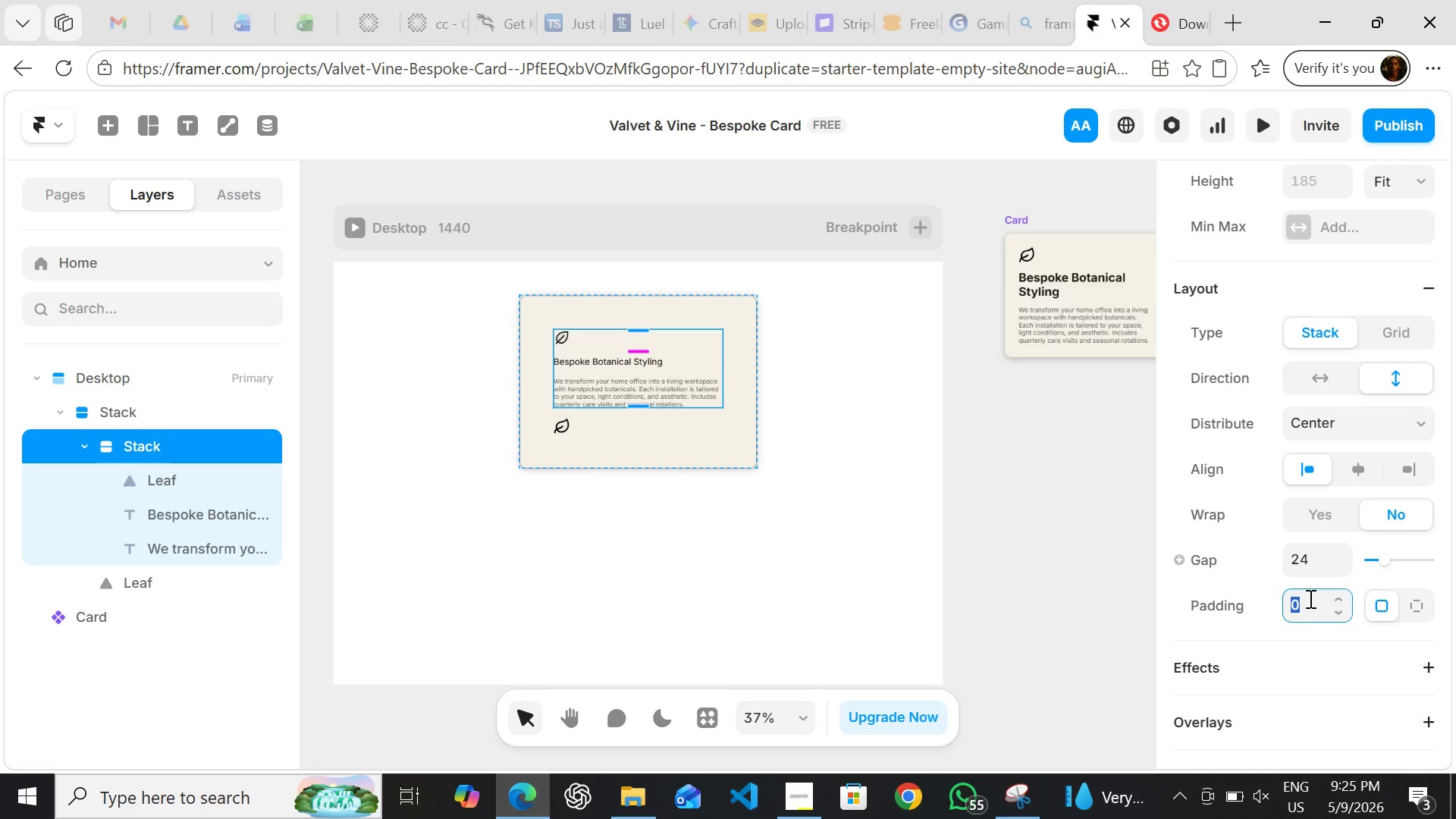 
type(36)
 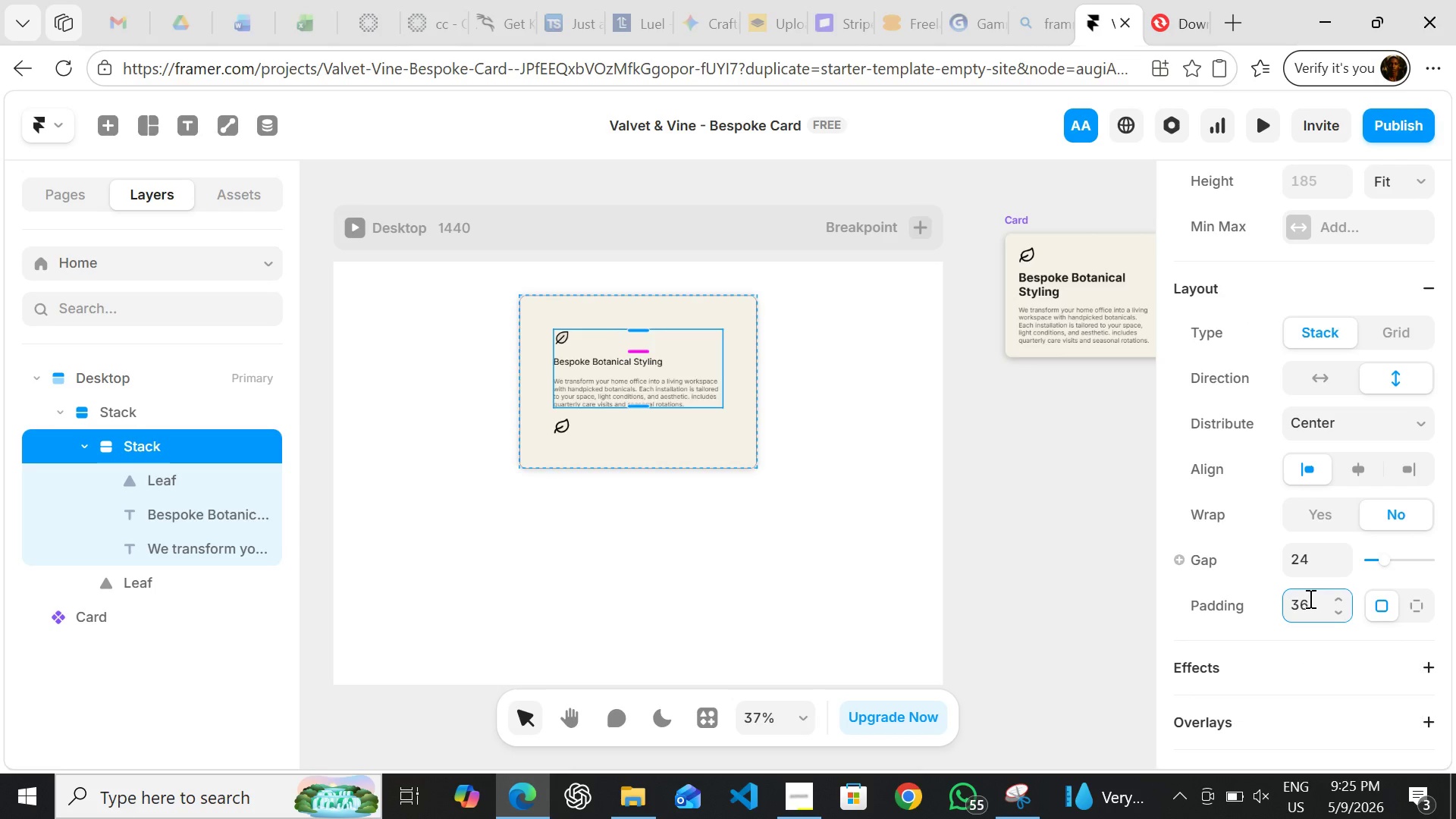 
key(Enter)
 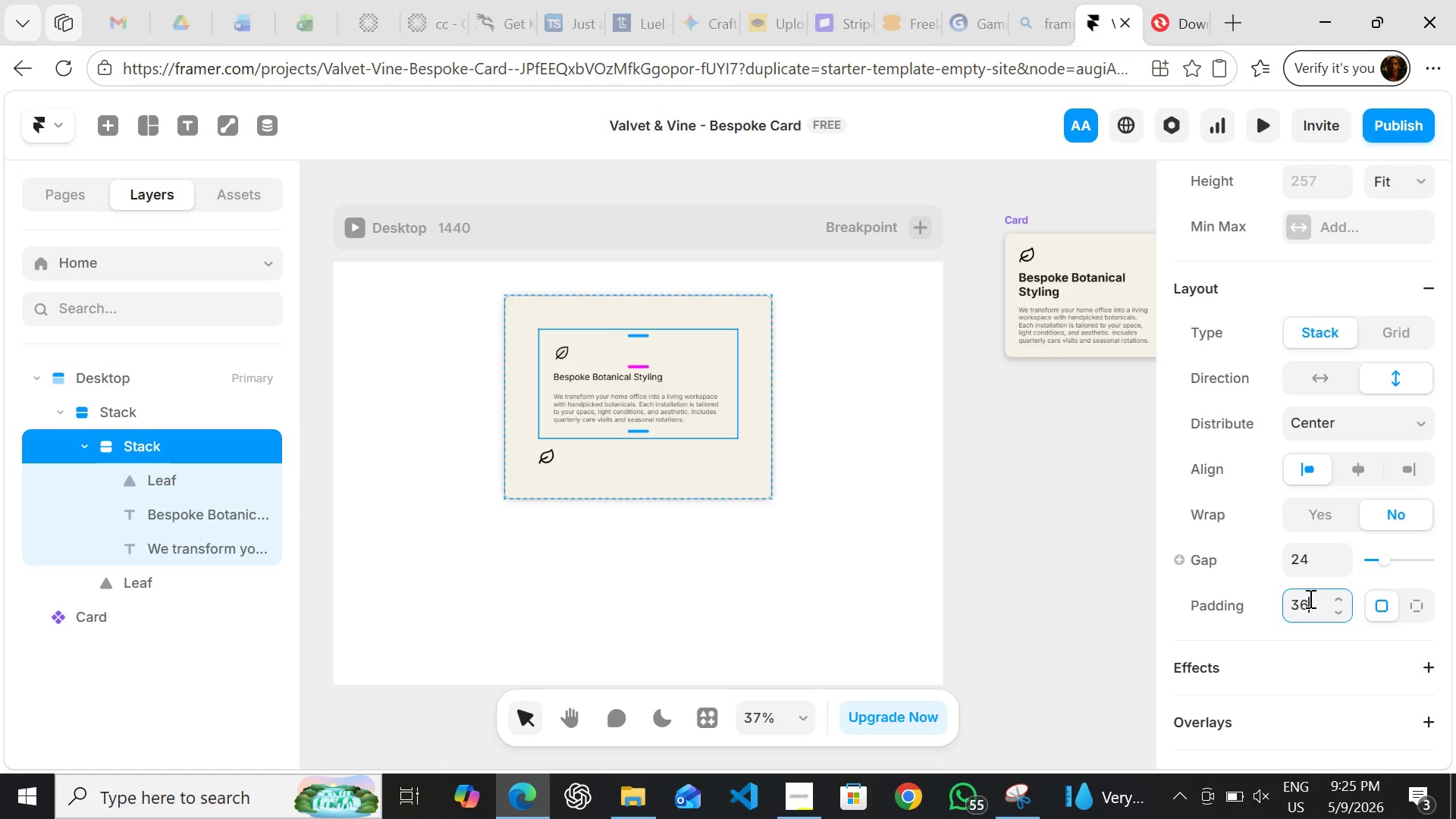 
wait(7.41)
 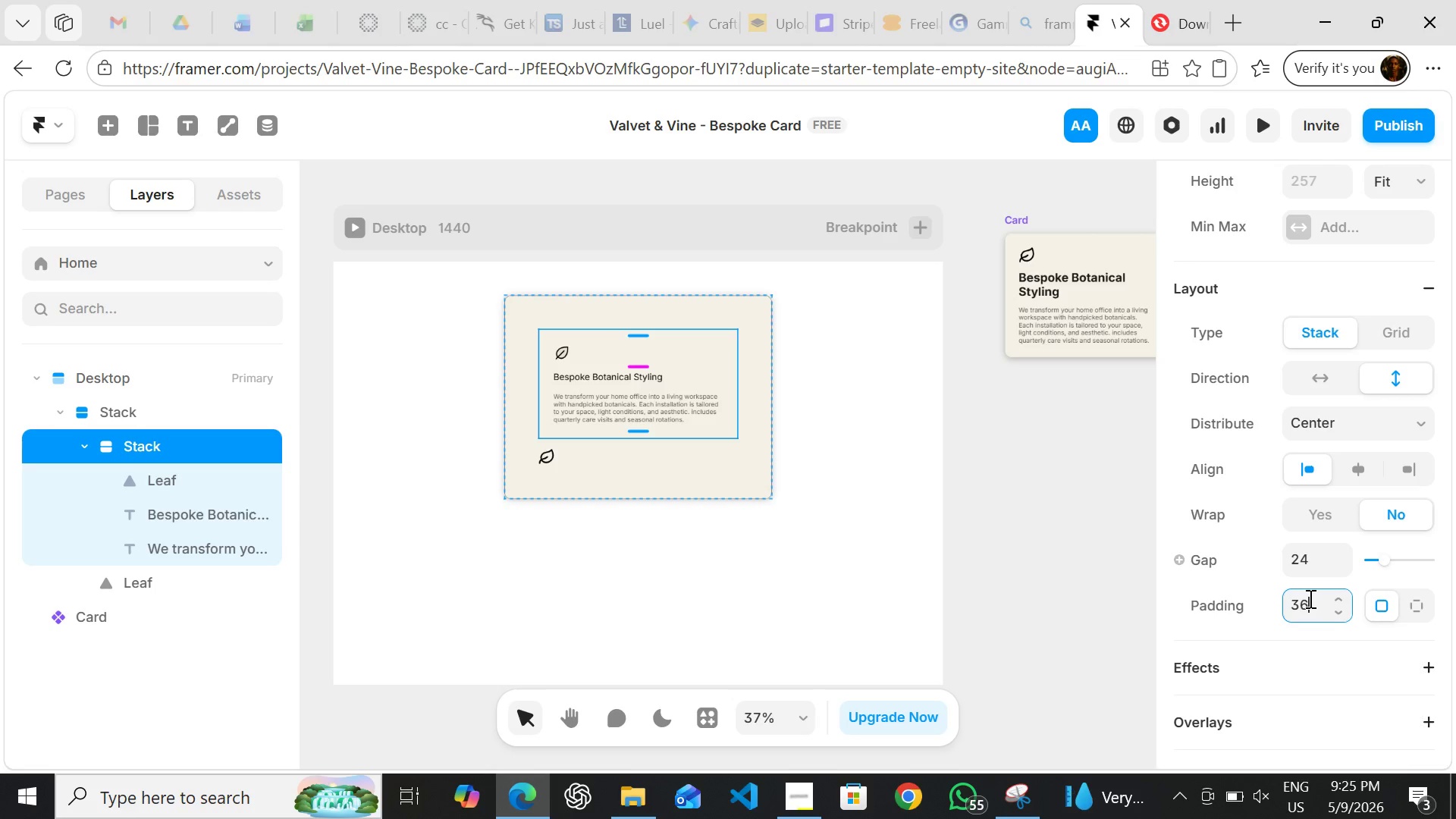 
left_click([751, 606])
 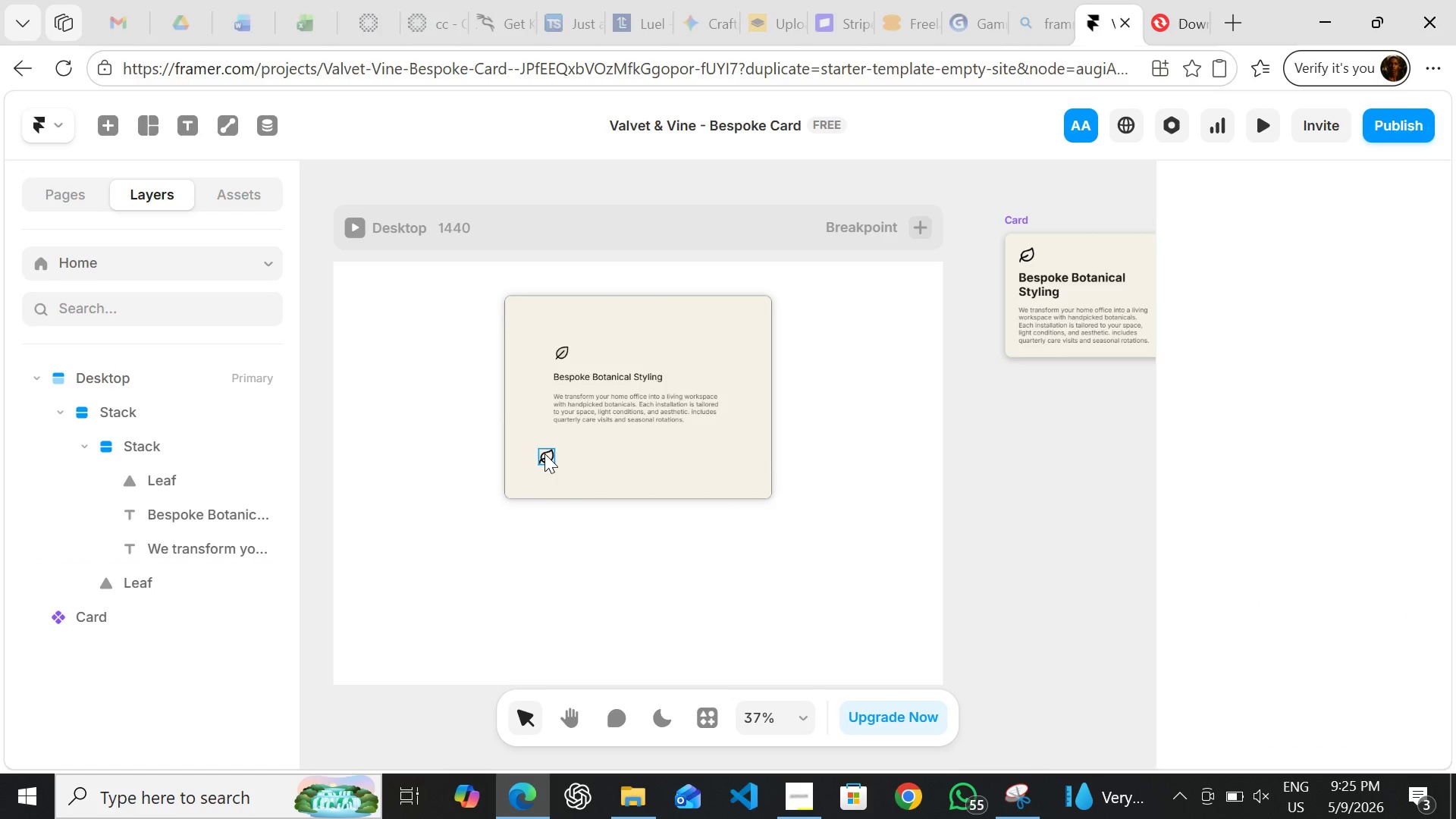 
left_click([544, 453])
 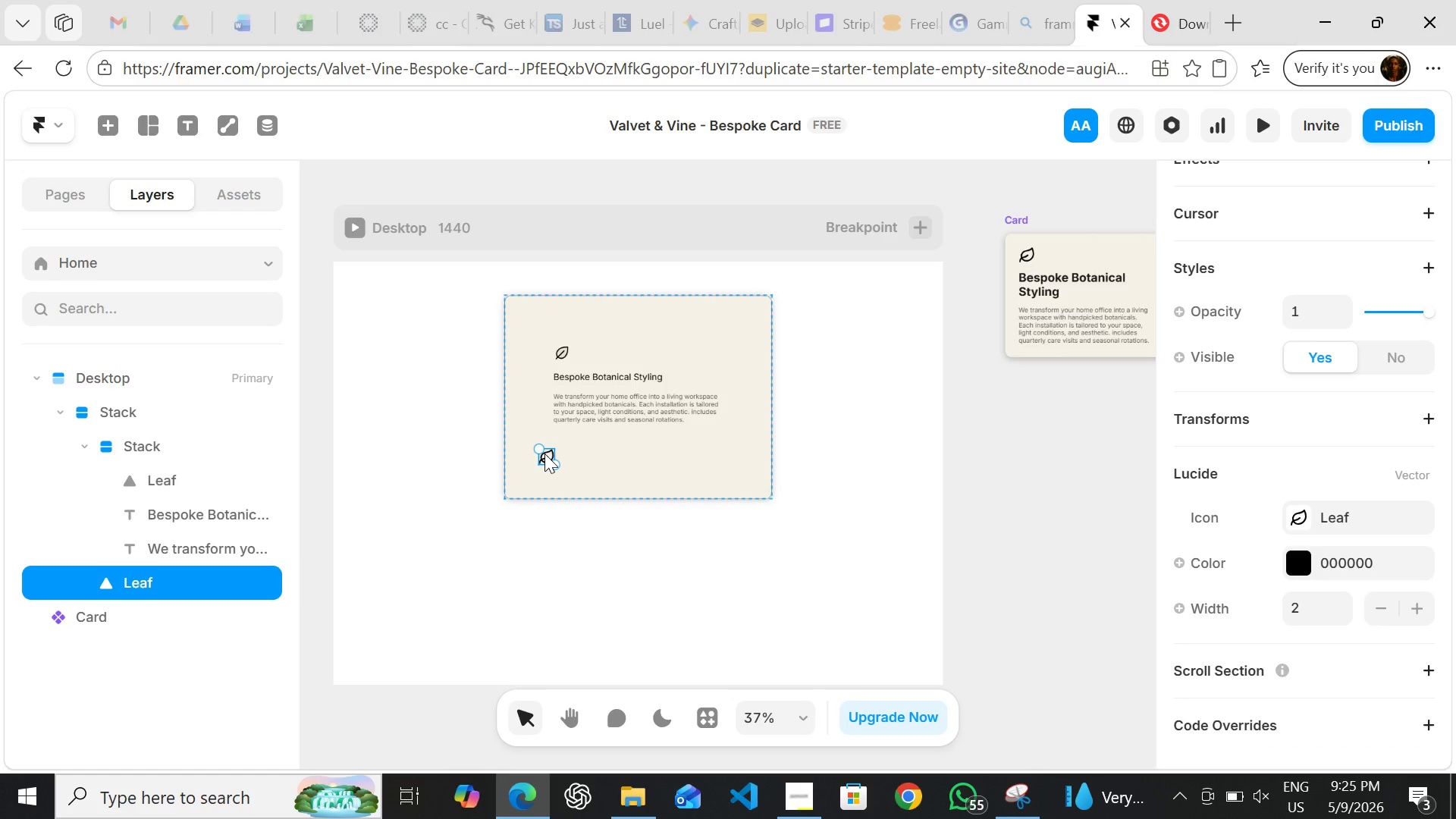 
key(Delete)
 